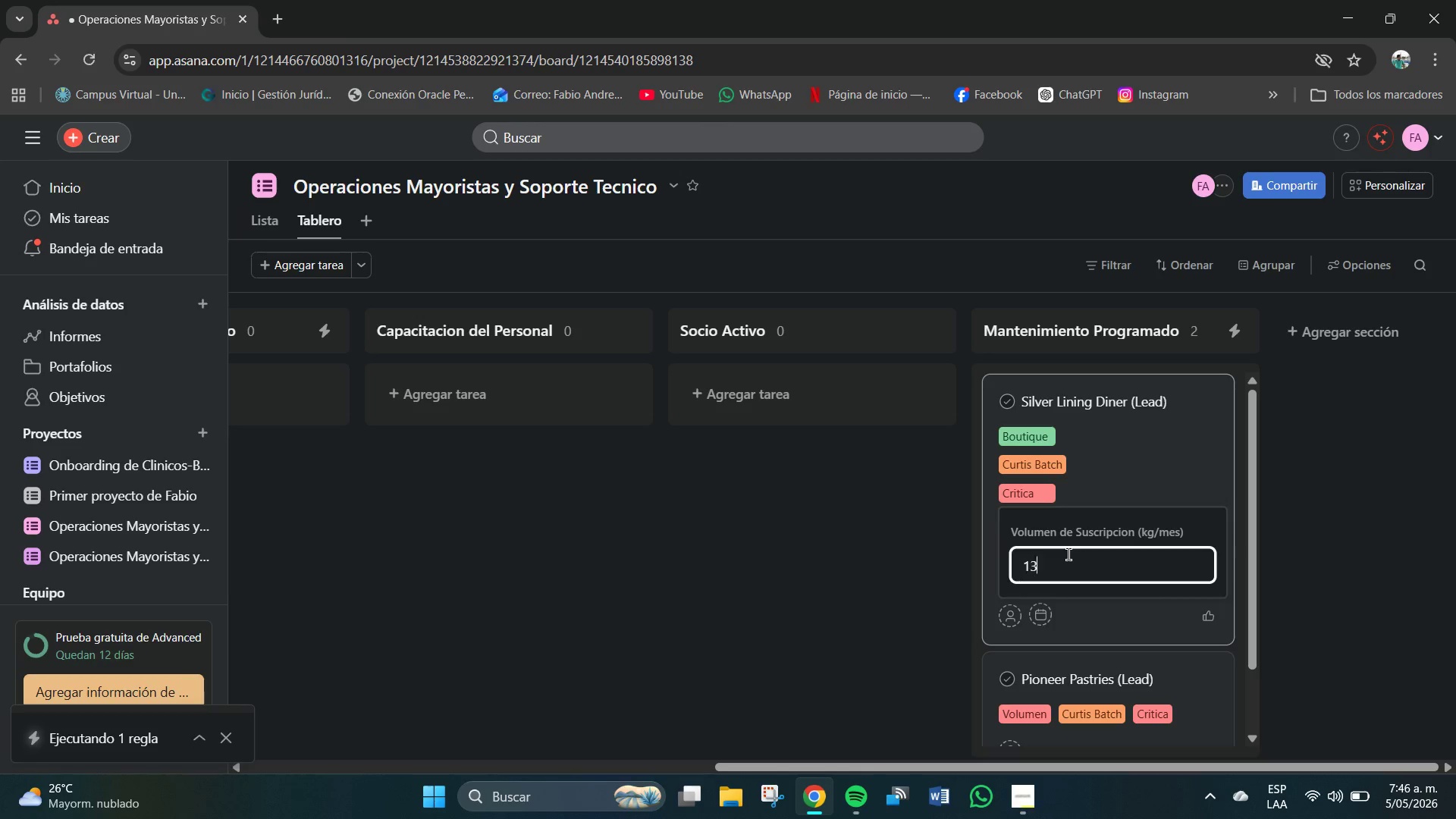 
key(Numpad3)
 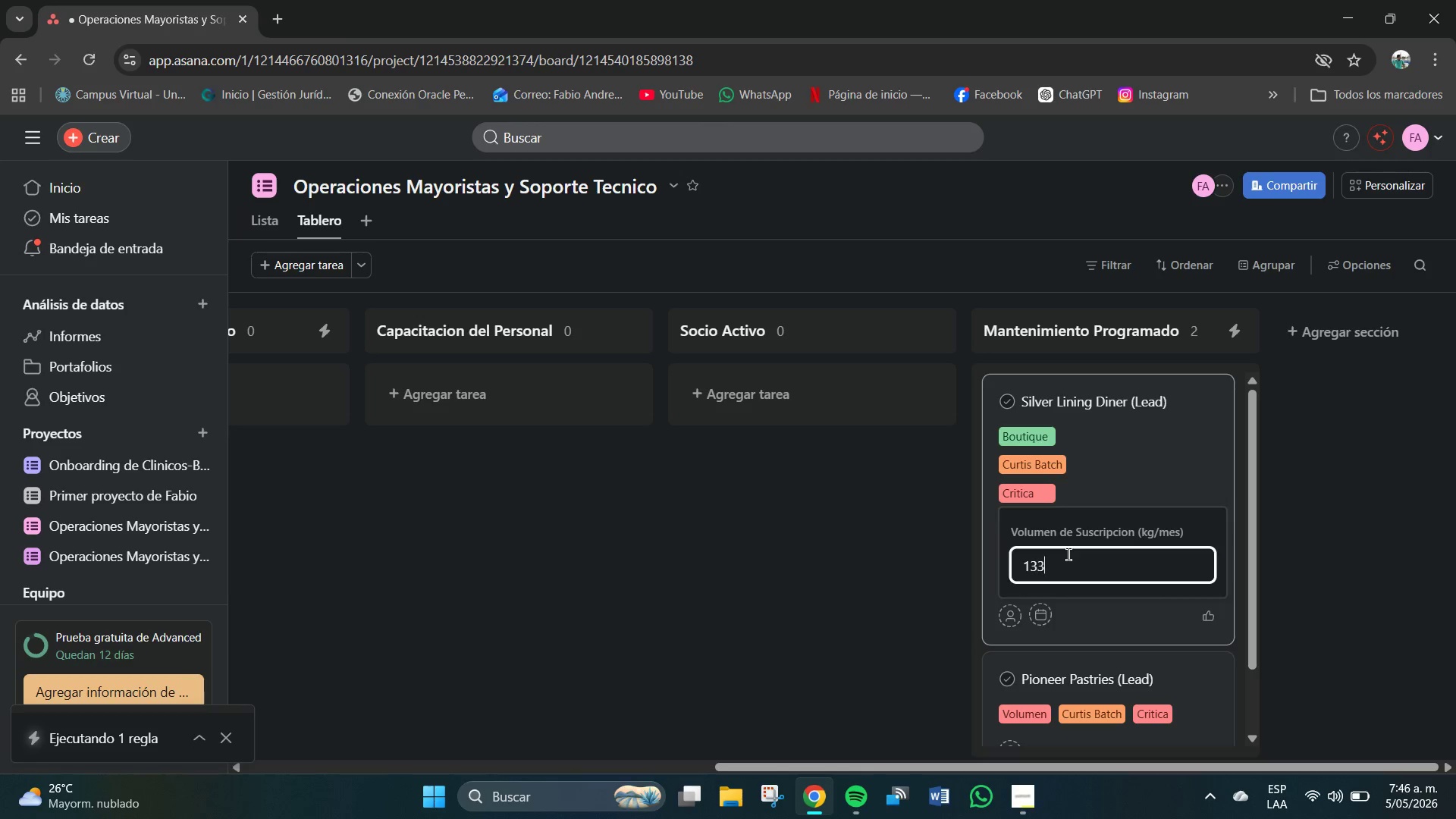 
key(Numpad3)
 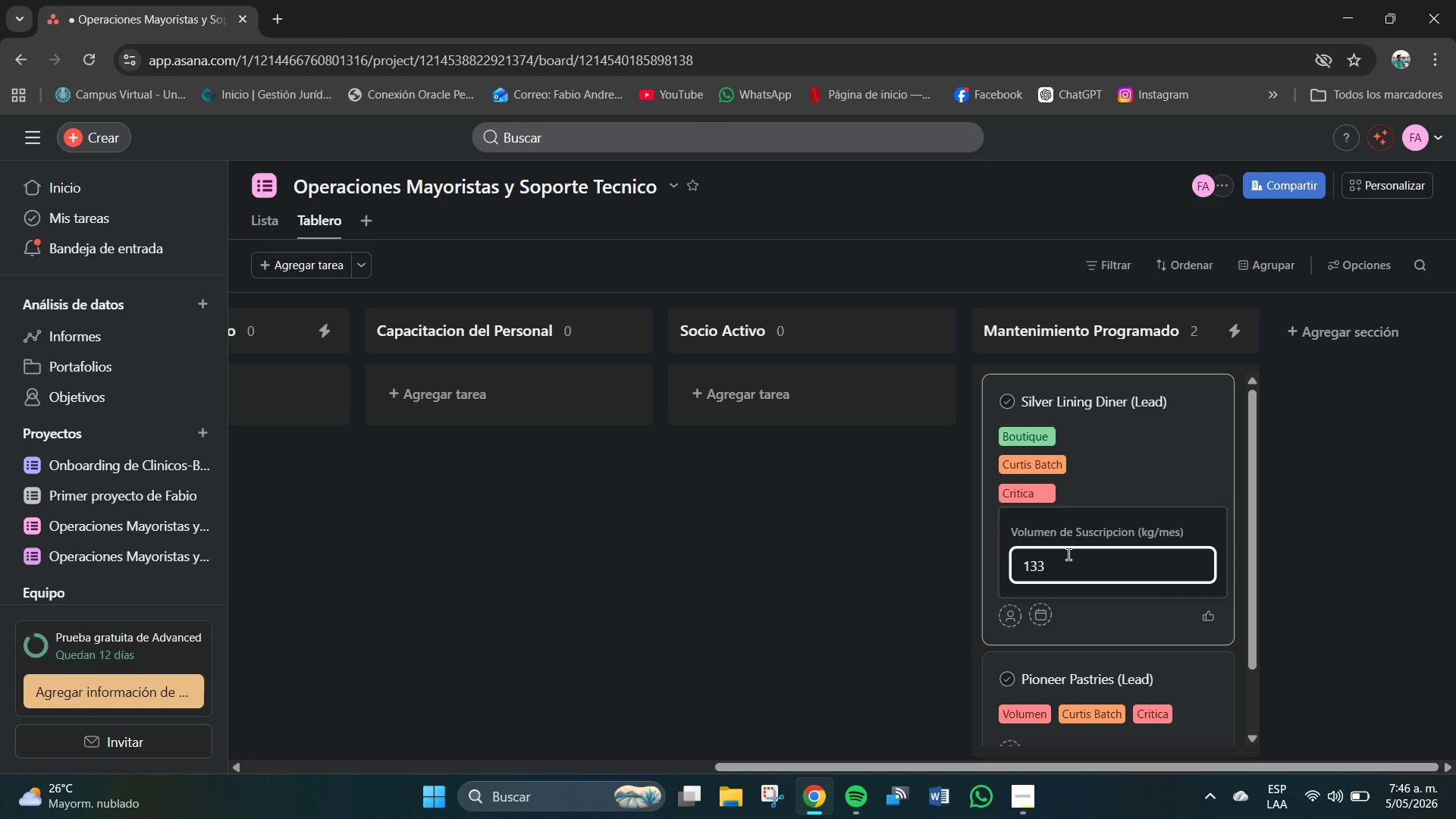 
key(NumpadEnter)
 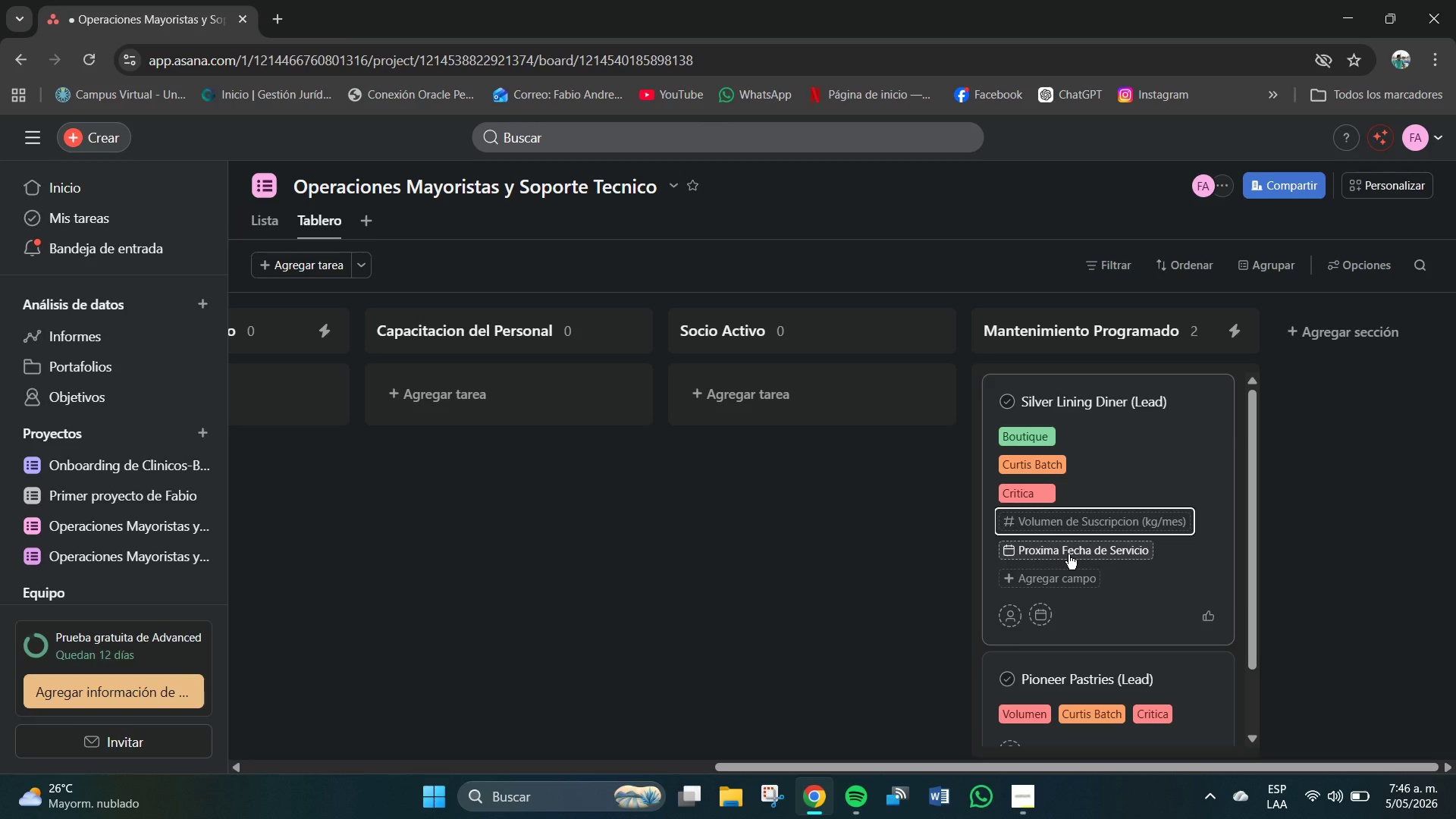 
left_click([1068, 554])
 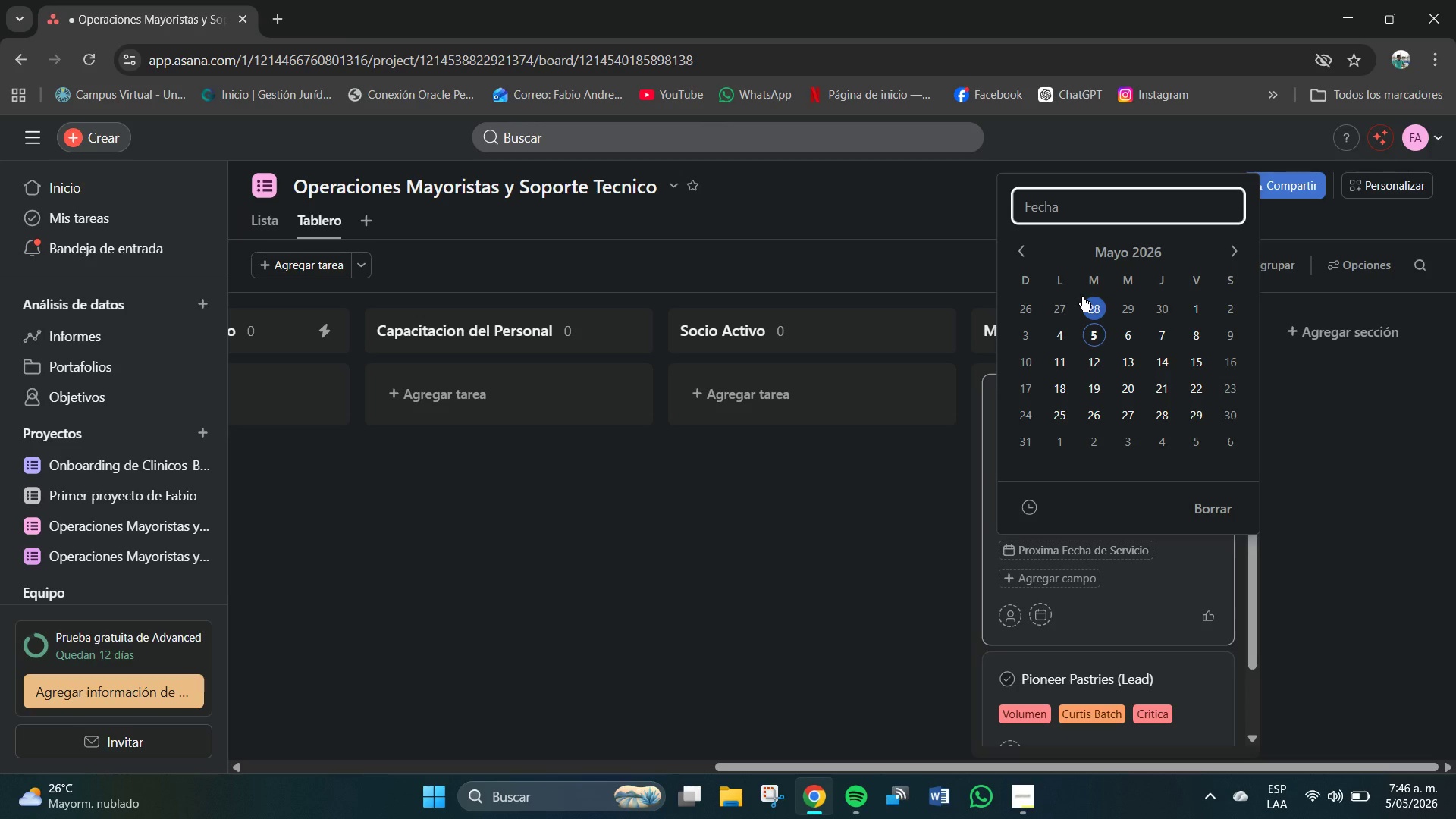 
key(Numpad0)
 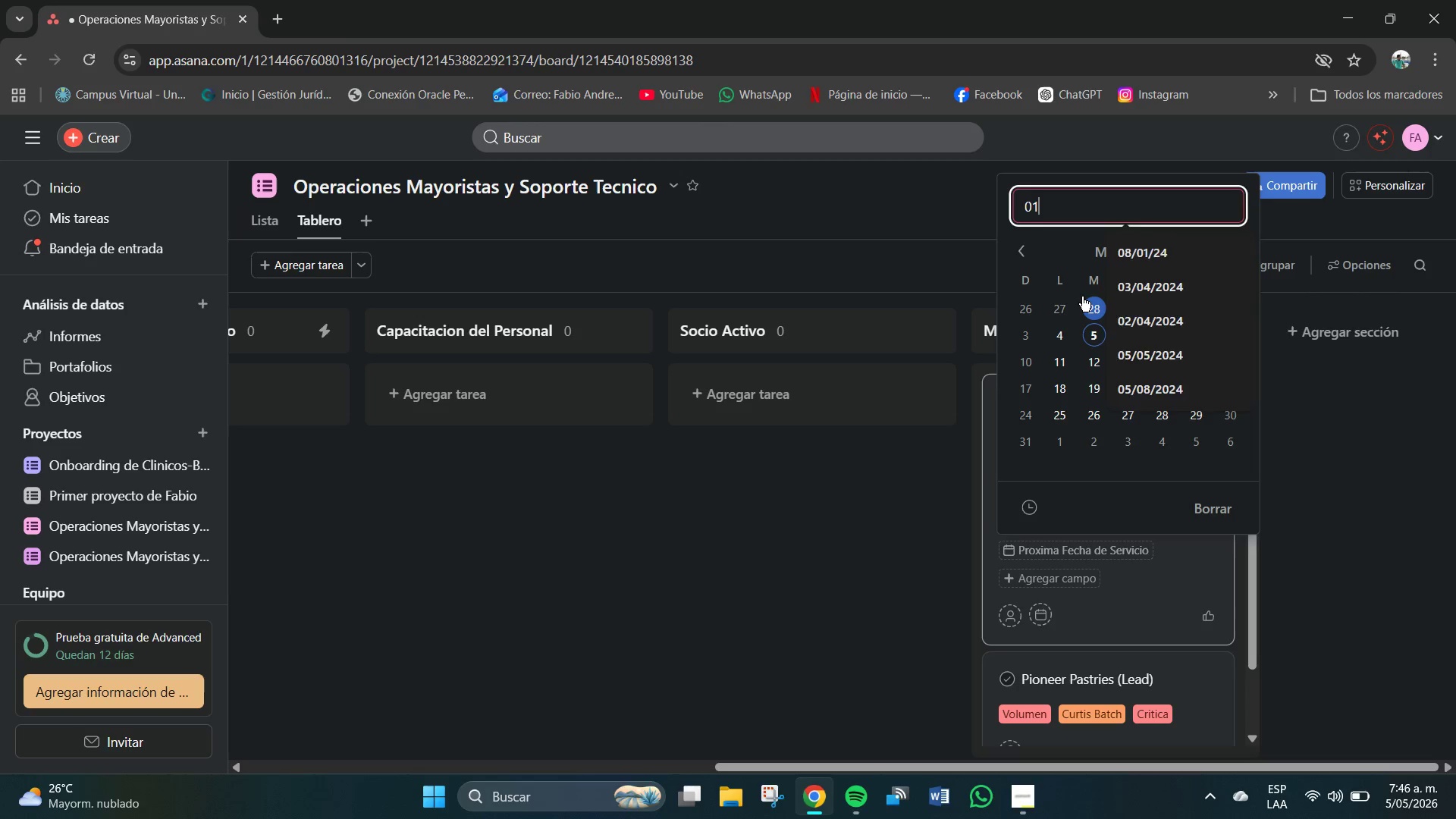 
key(Numpad1)
 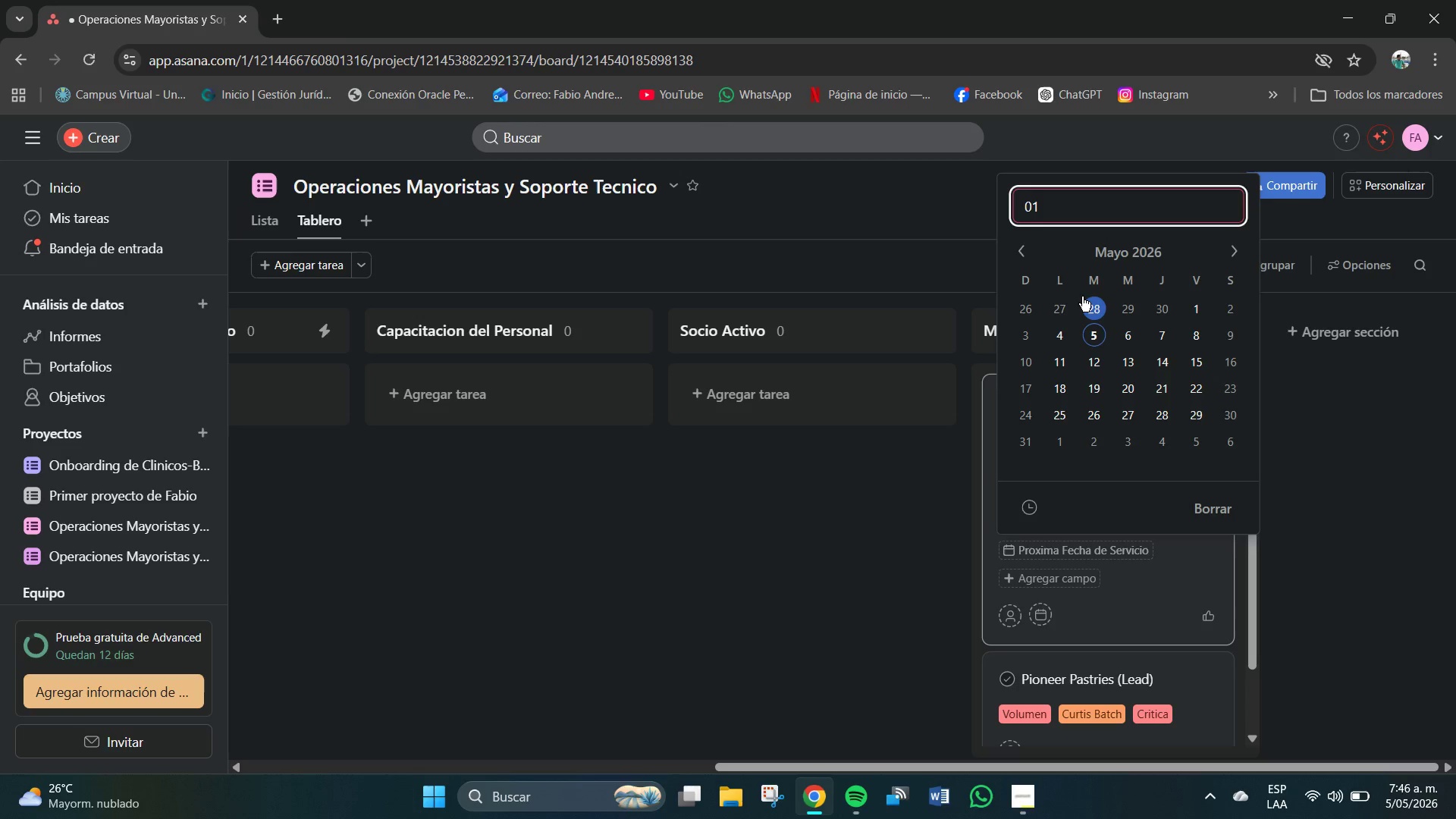 
key(Shift+7)
 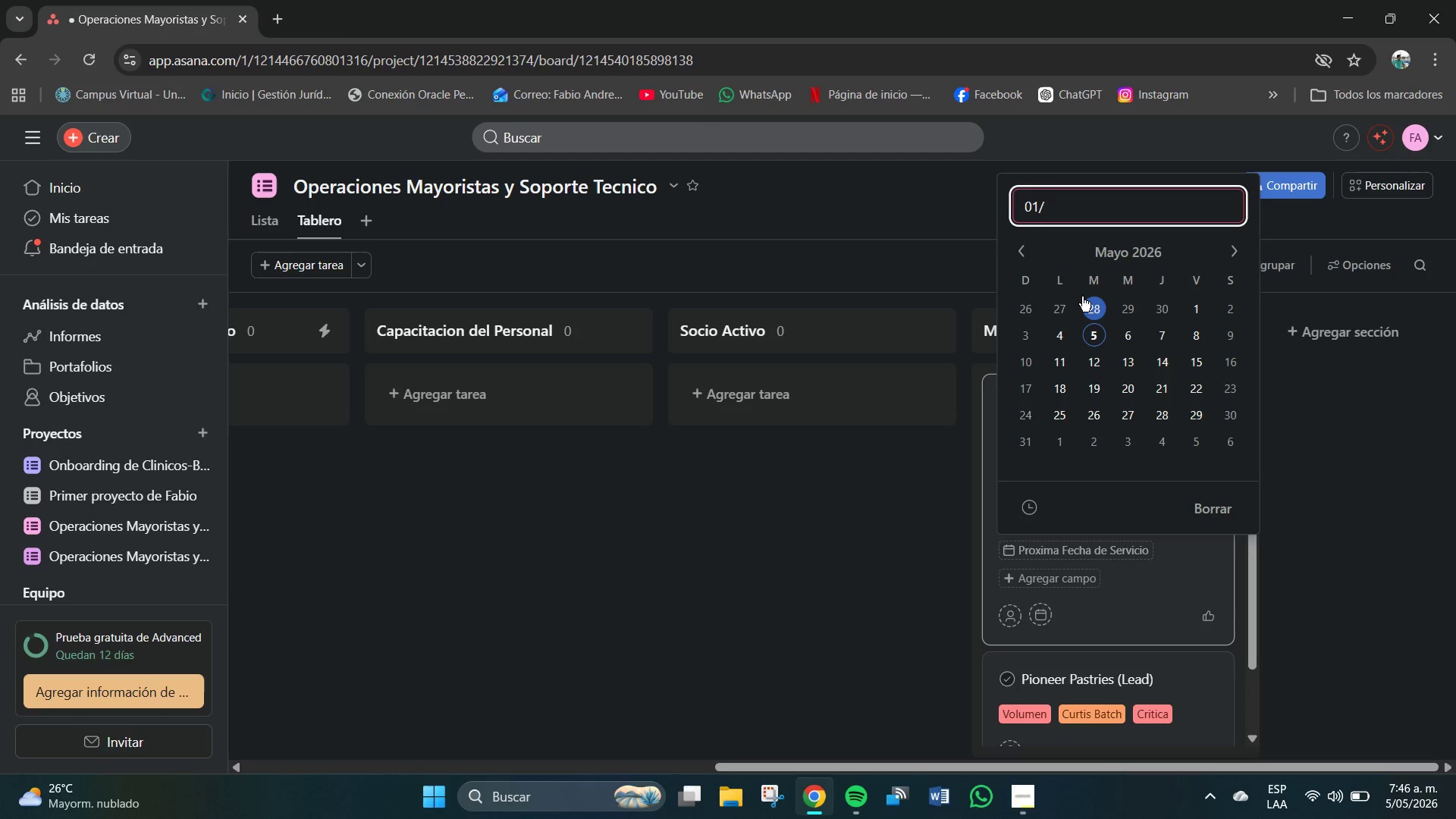 
key(Numpad0)
 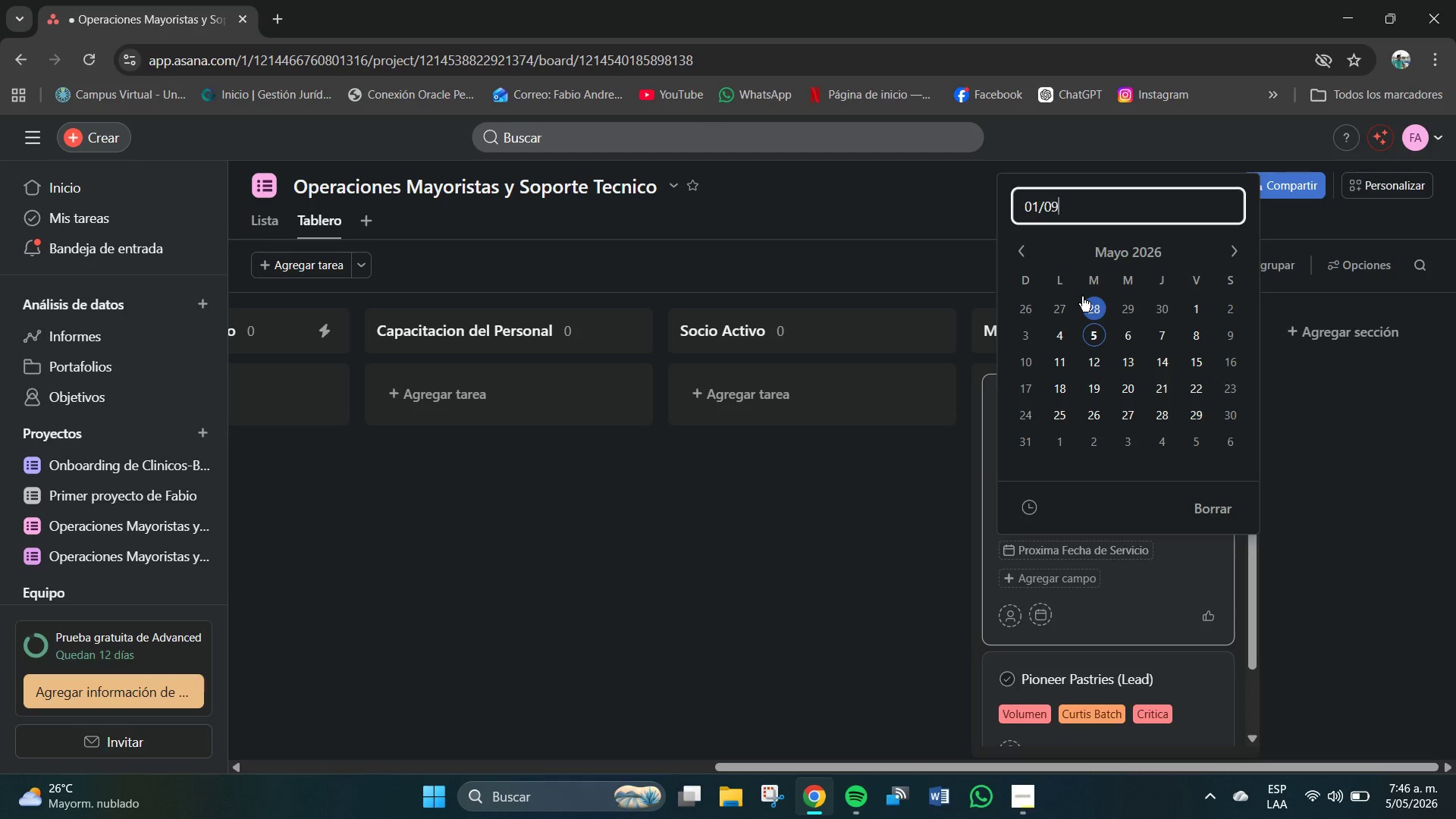 
key(Numpad9)
 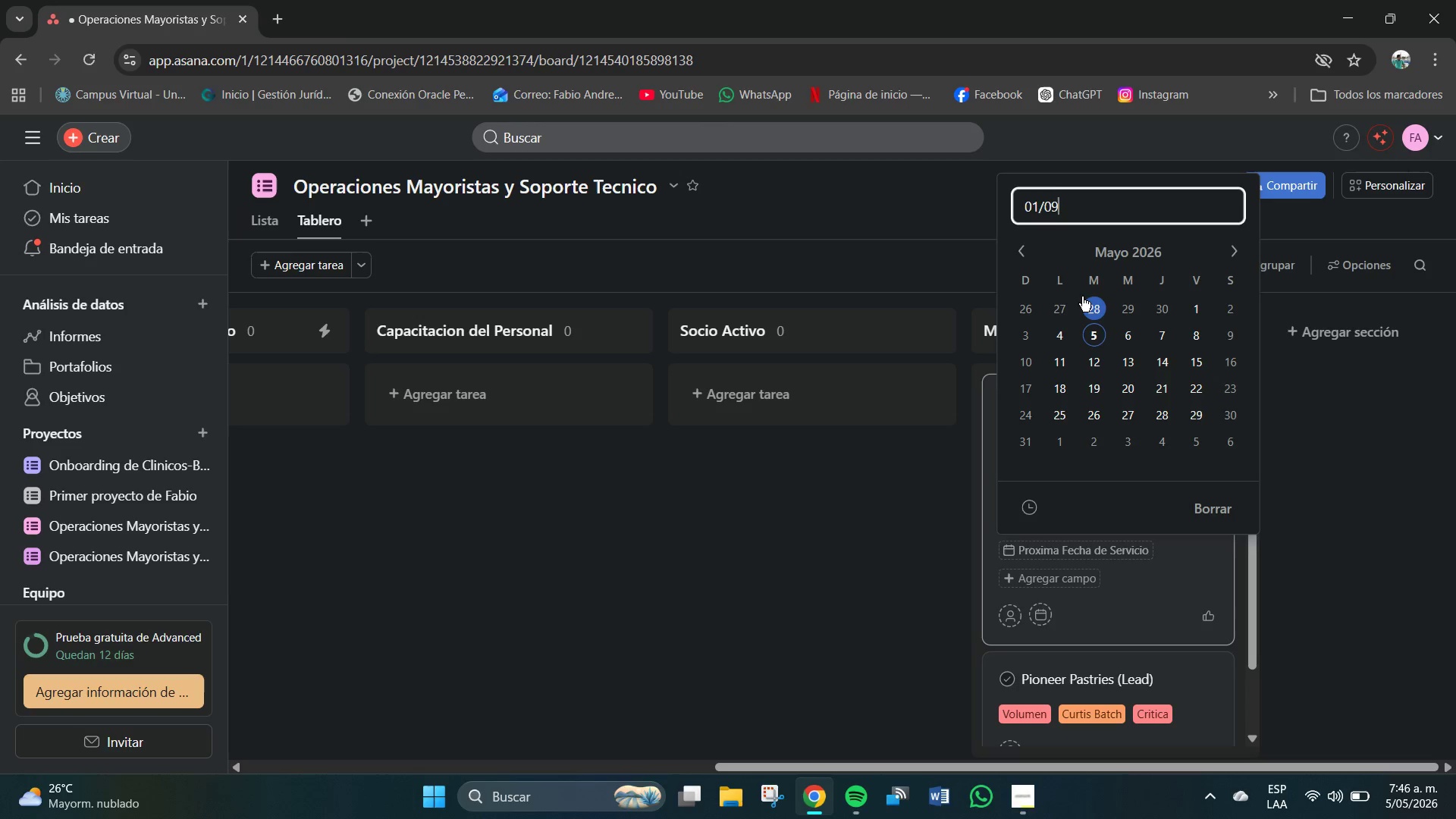 
key(Shift+7)
 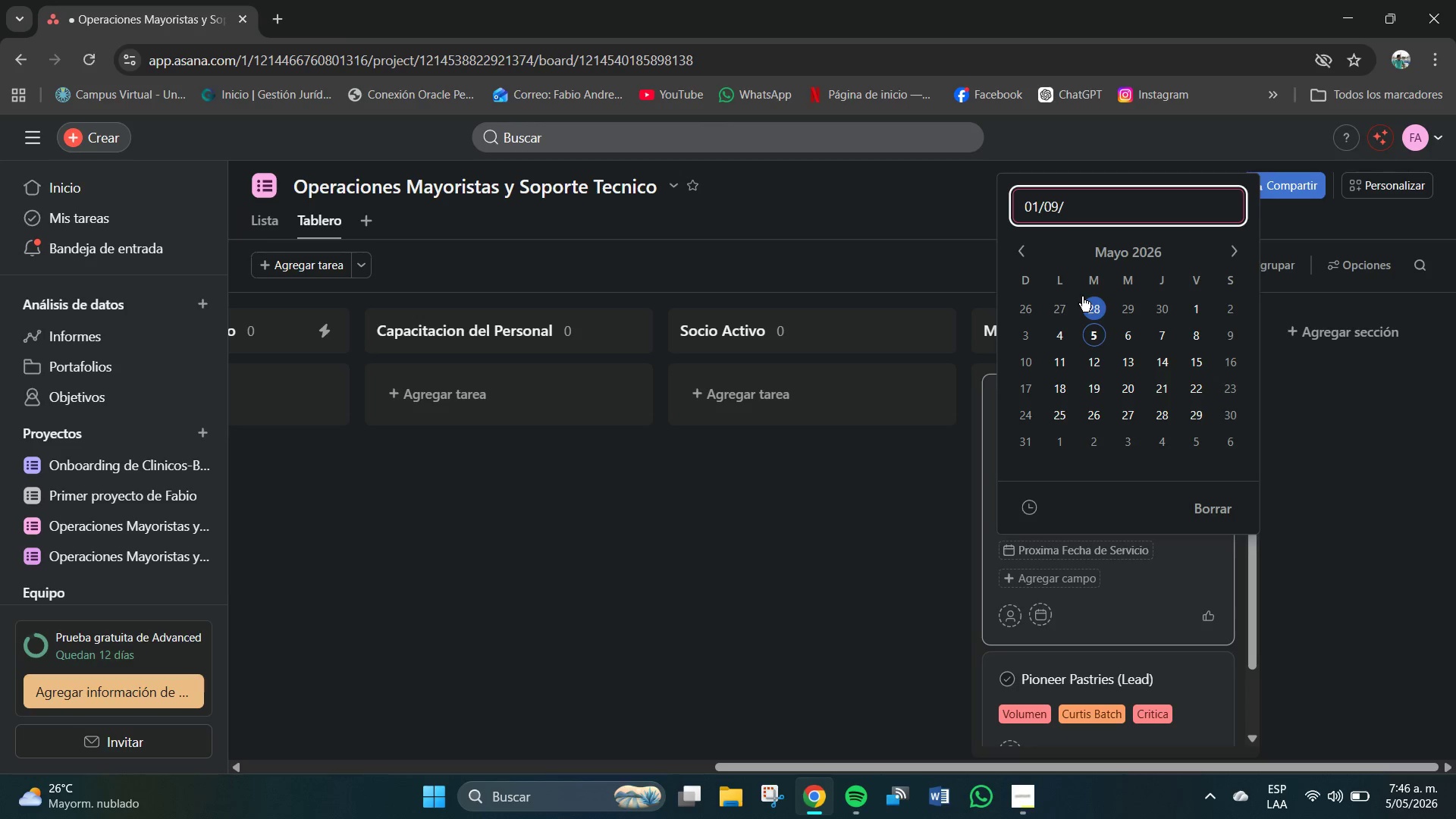 
key(Numpad2)
 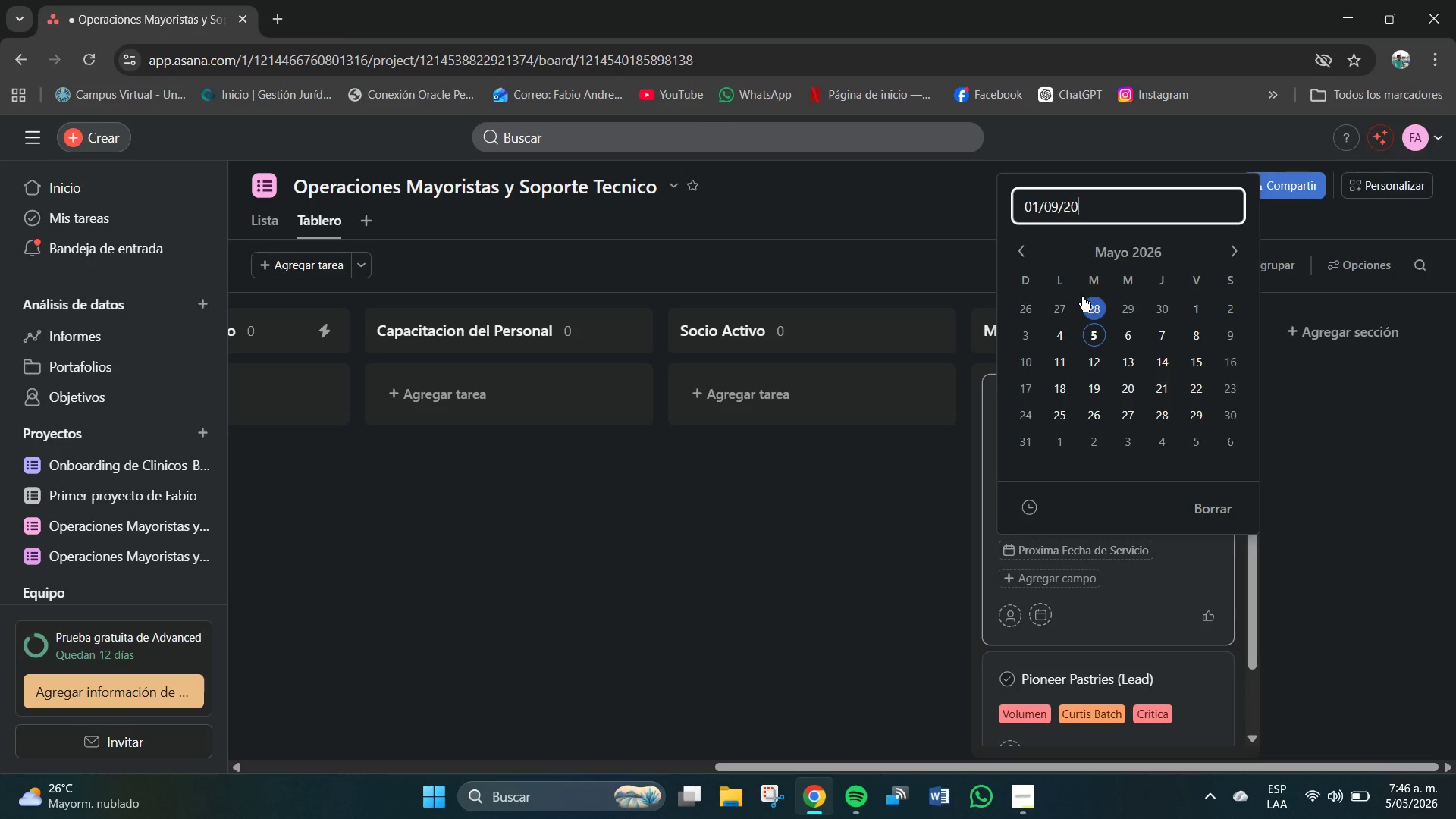 
key(Numpad0)
 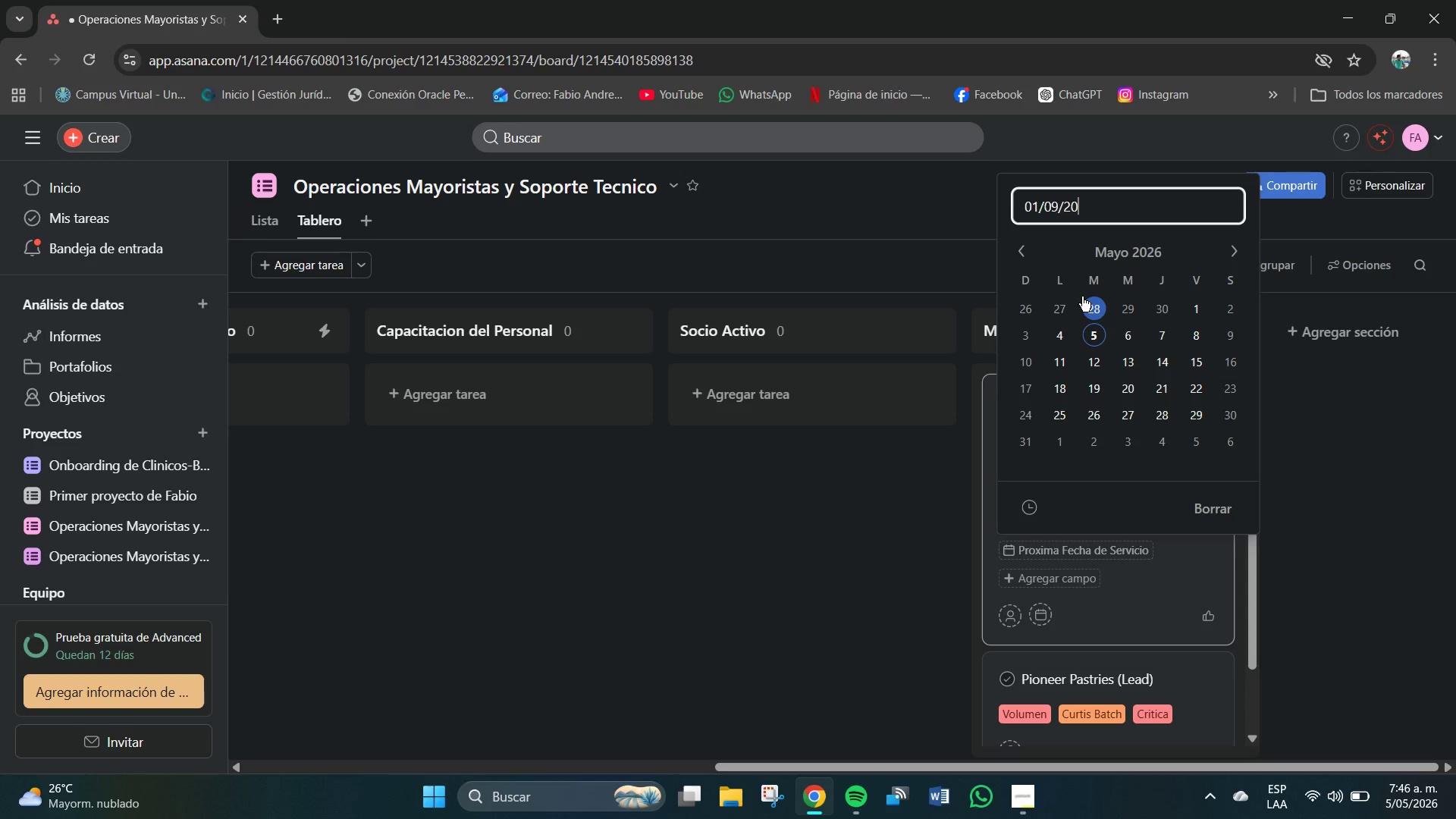 
key(Numpad2)
 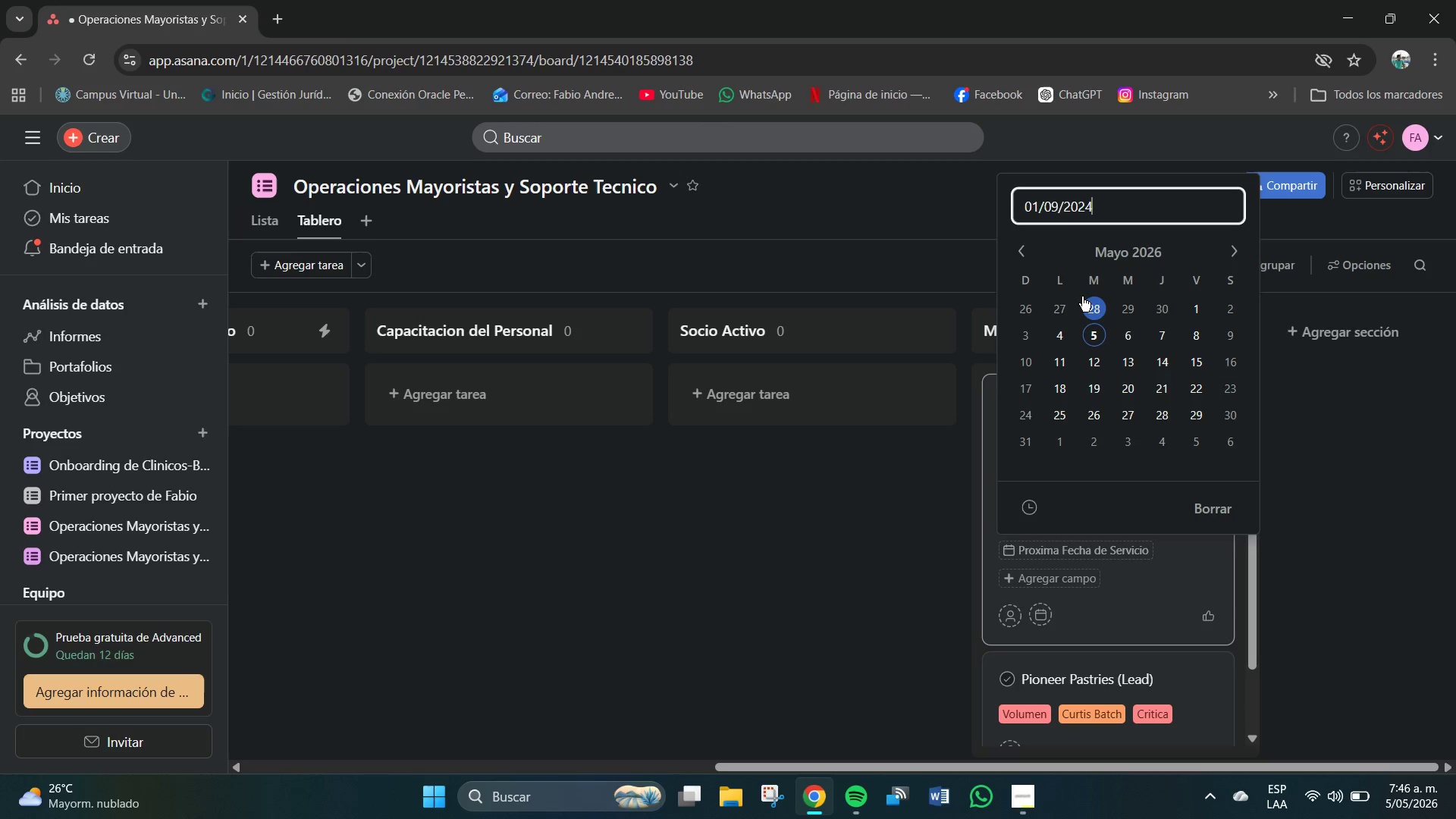 
key(Numpad4)
 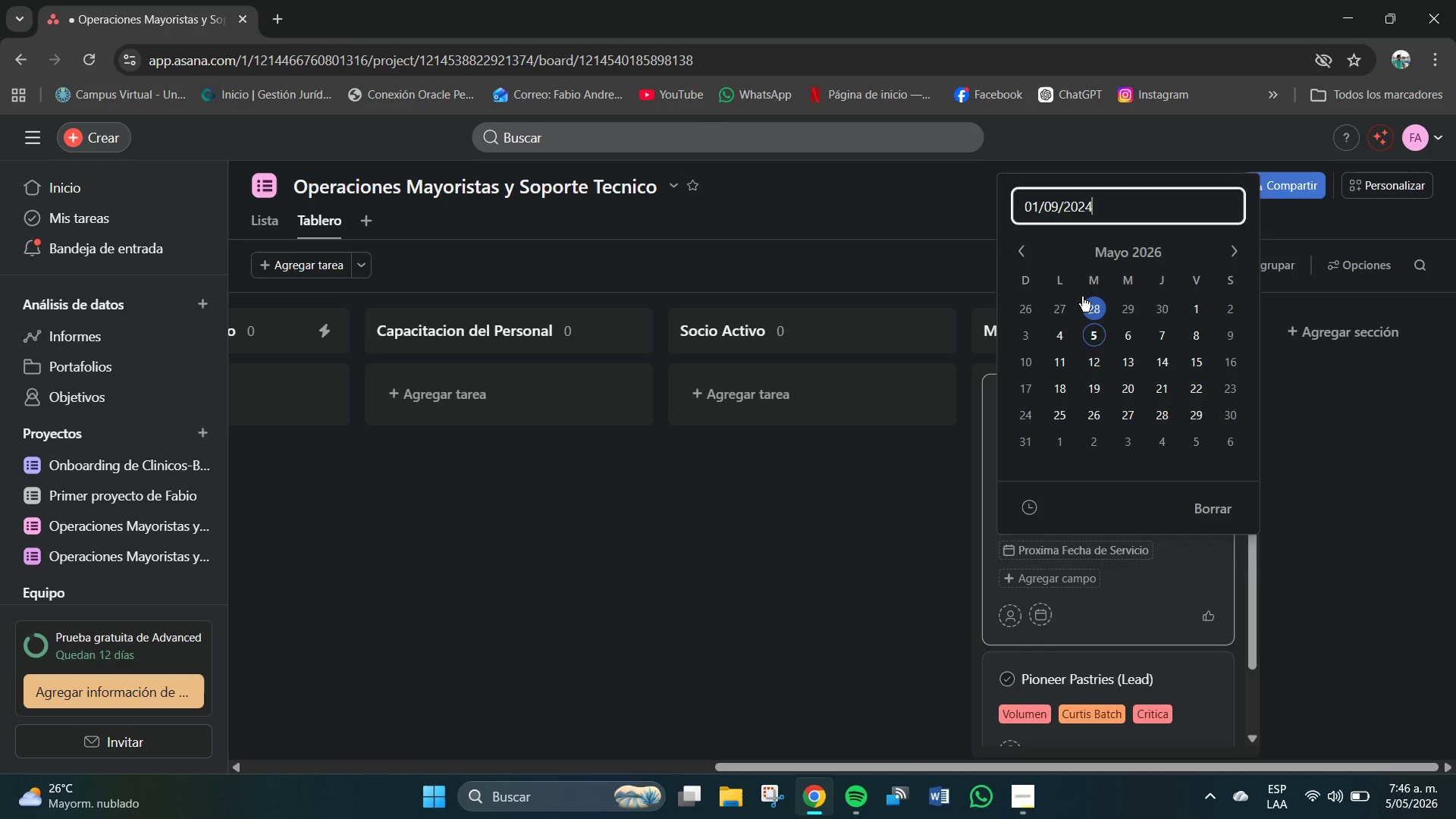 
key(NumpadEnter)
 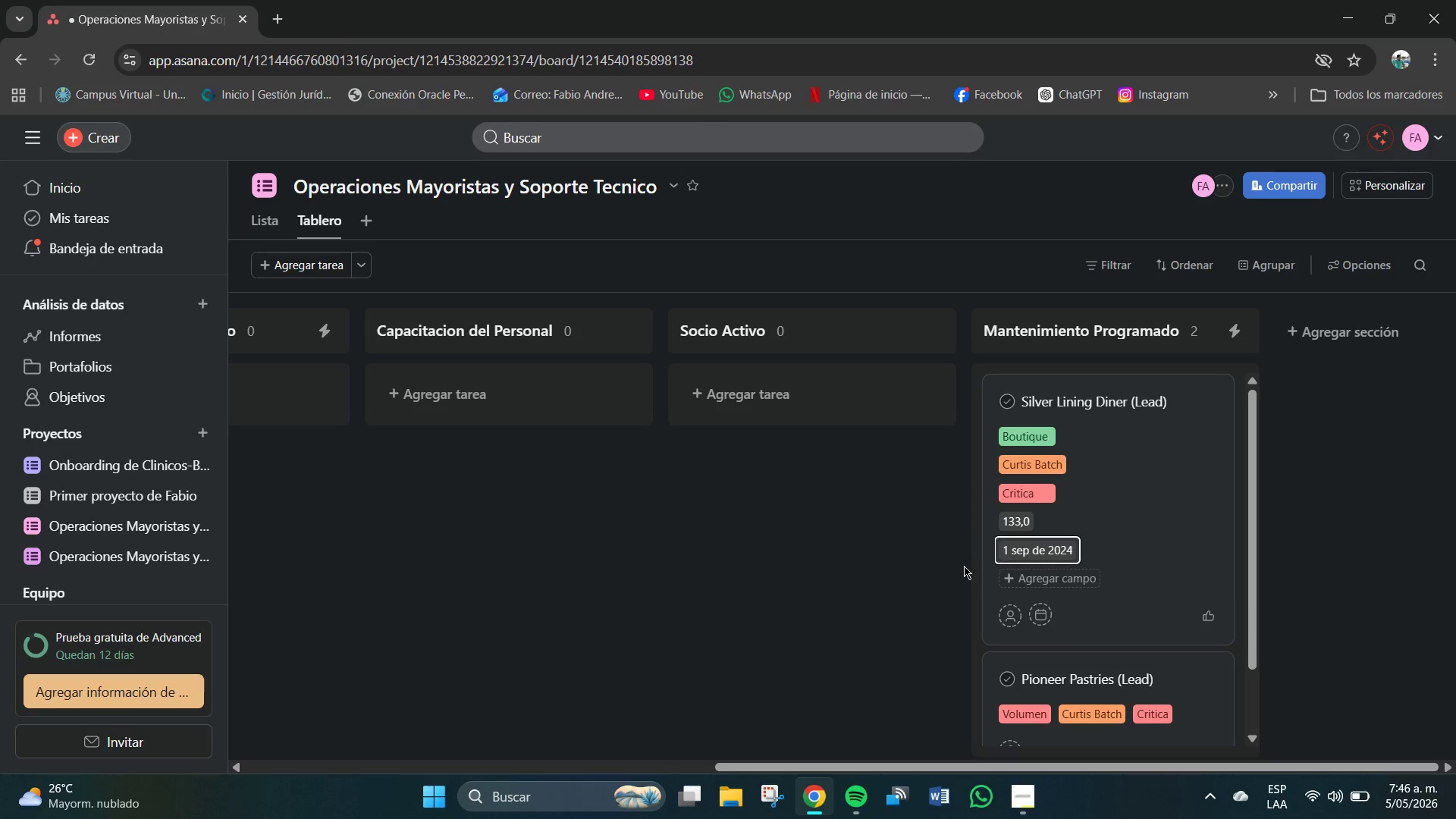 
left_click([962, 567])
 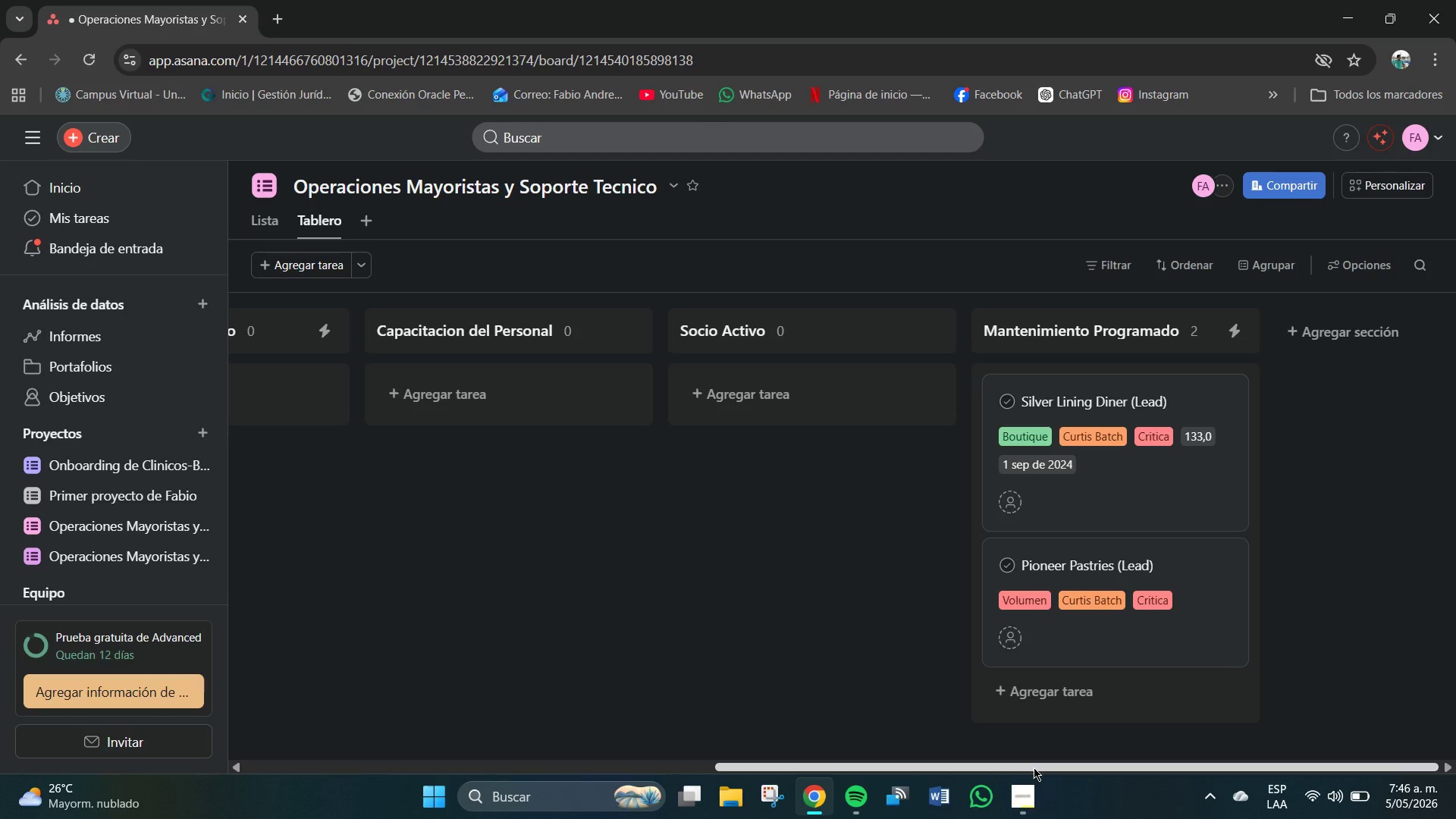 
left_click_drag(start_coordinate=[1034, 765], to_coordinate=[457, 770])
 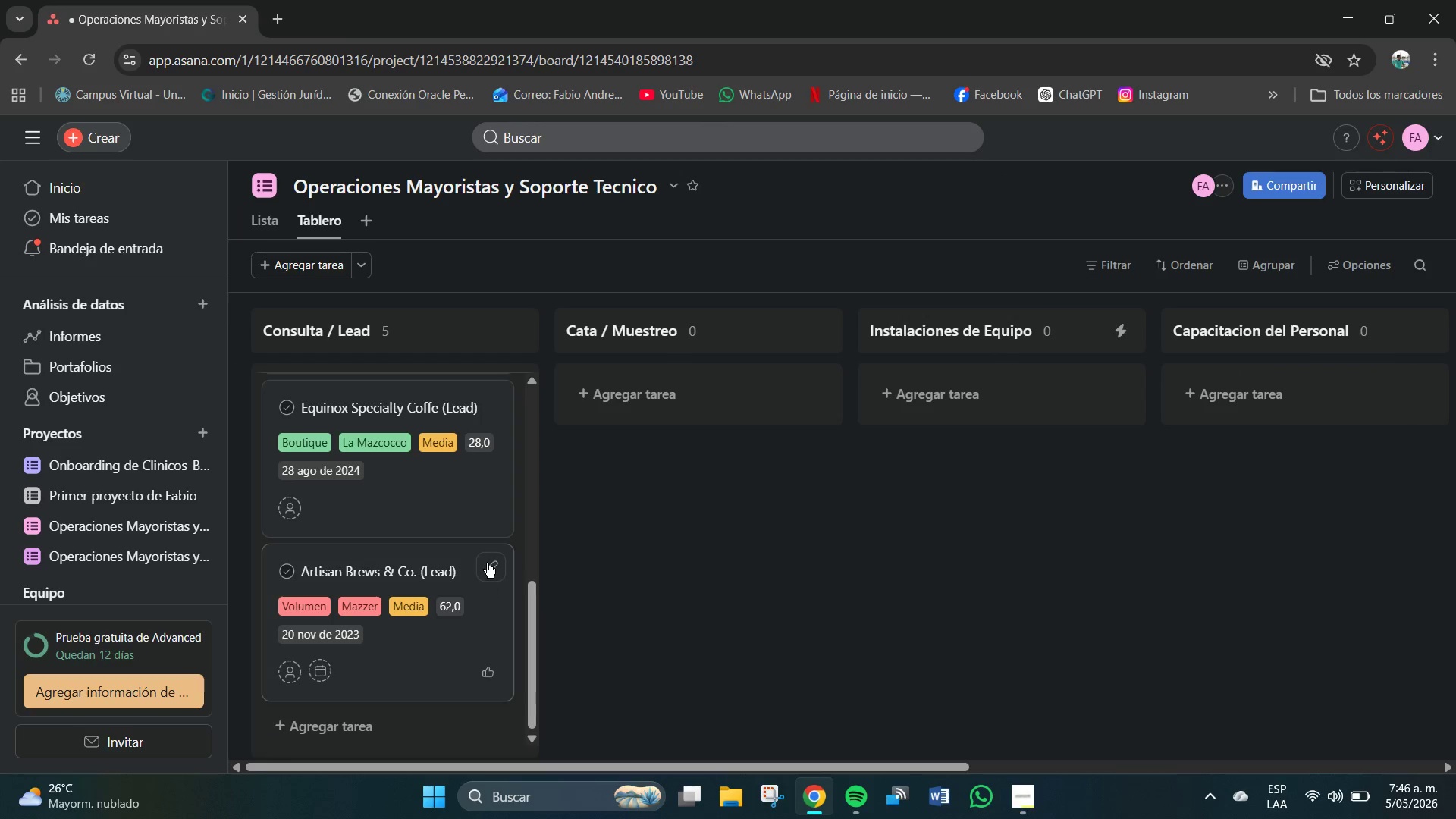 
scroll: coordinate [487, 563], scroll_direction: down, amount: 4.0
 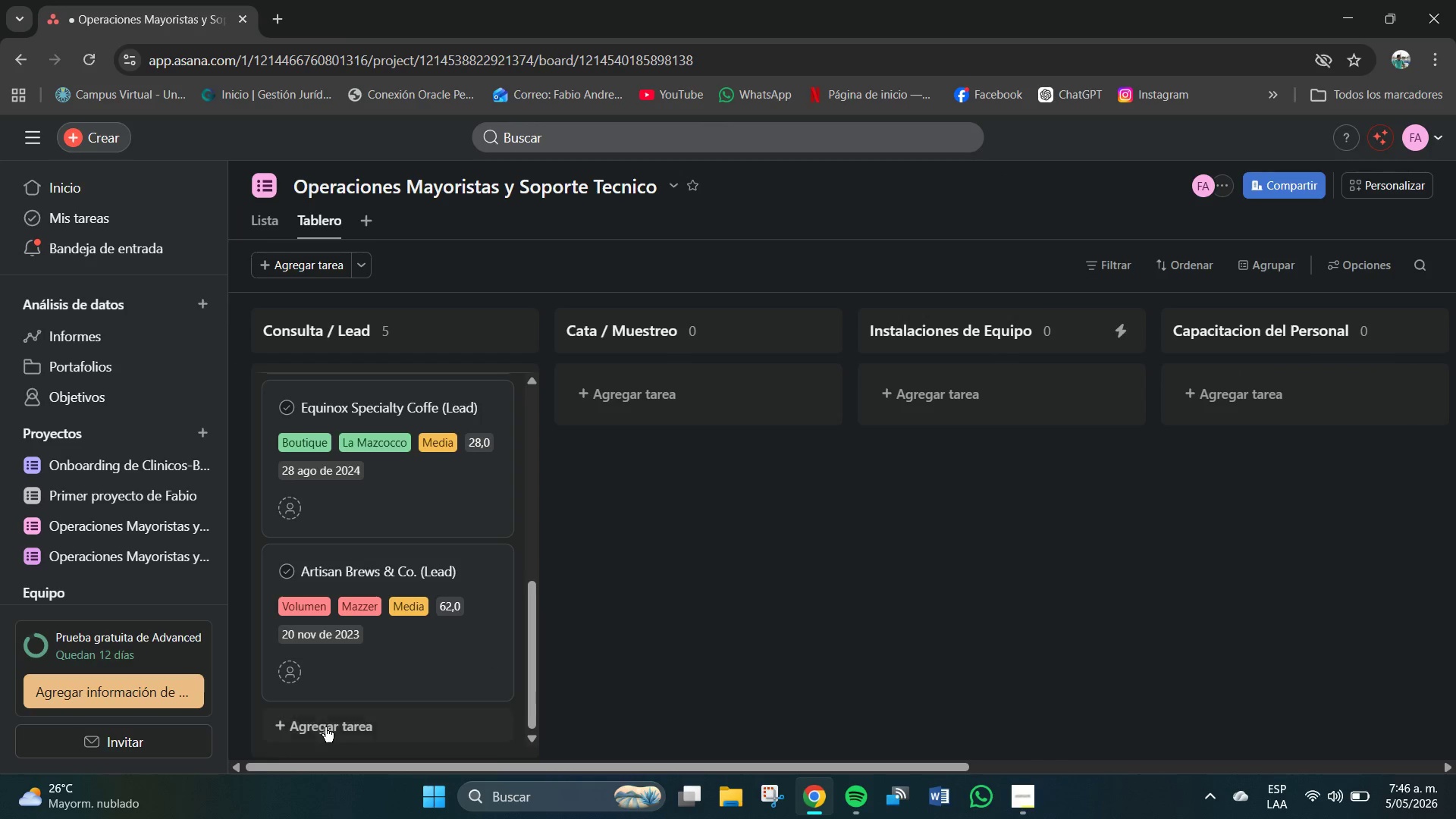 
left_click([325, 727])
 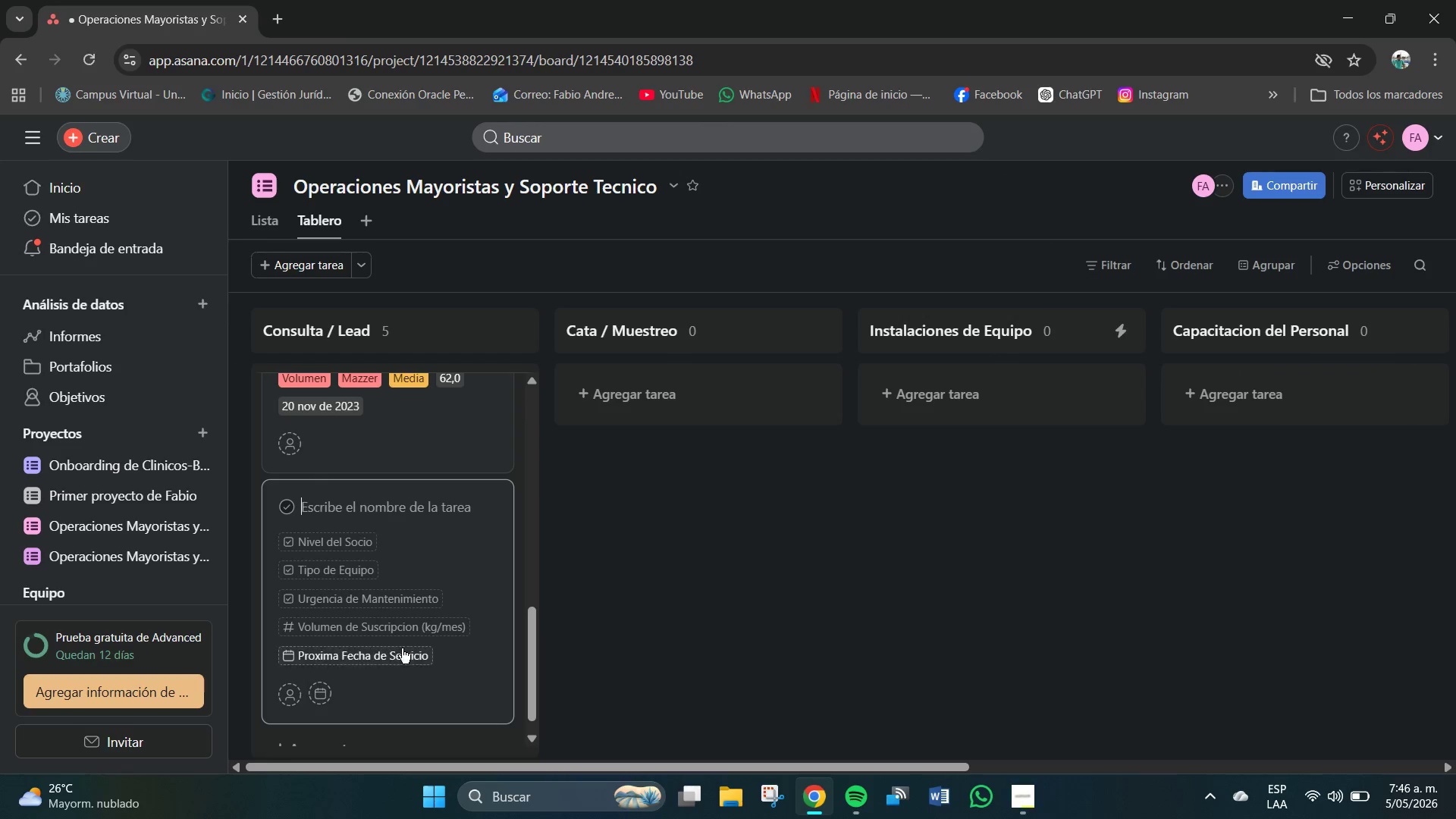 
scroll: coordinate [407, 643], scroll_direction: down, amount: 2.0
 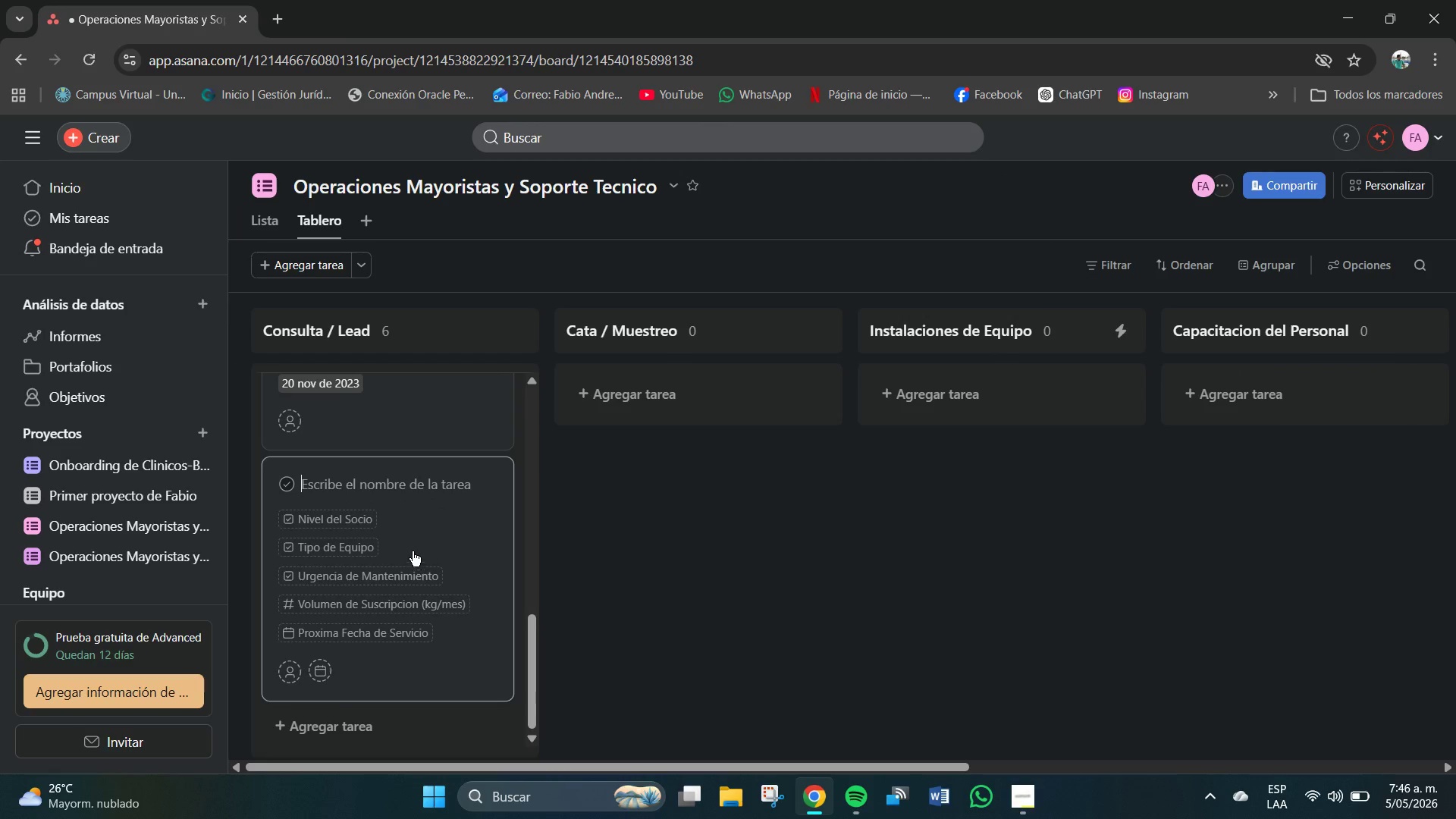 
left_click([350, 466])
 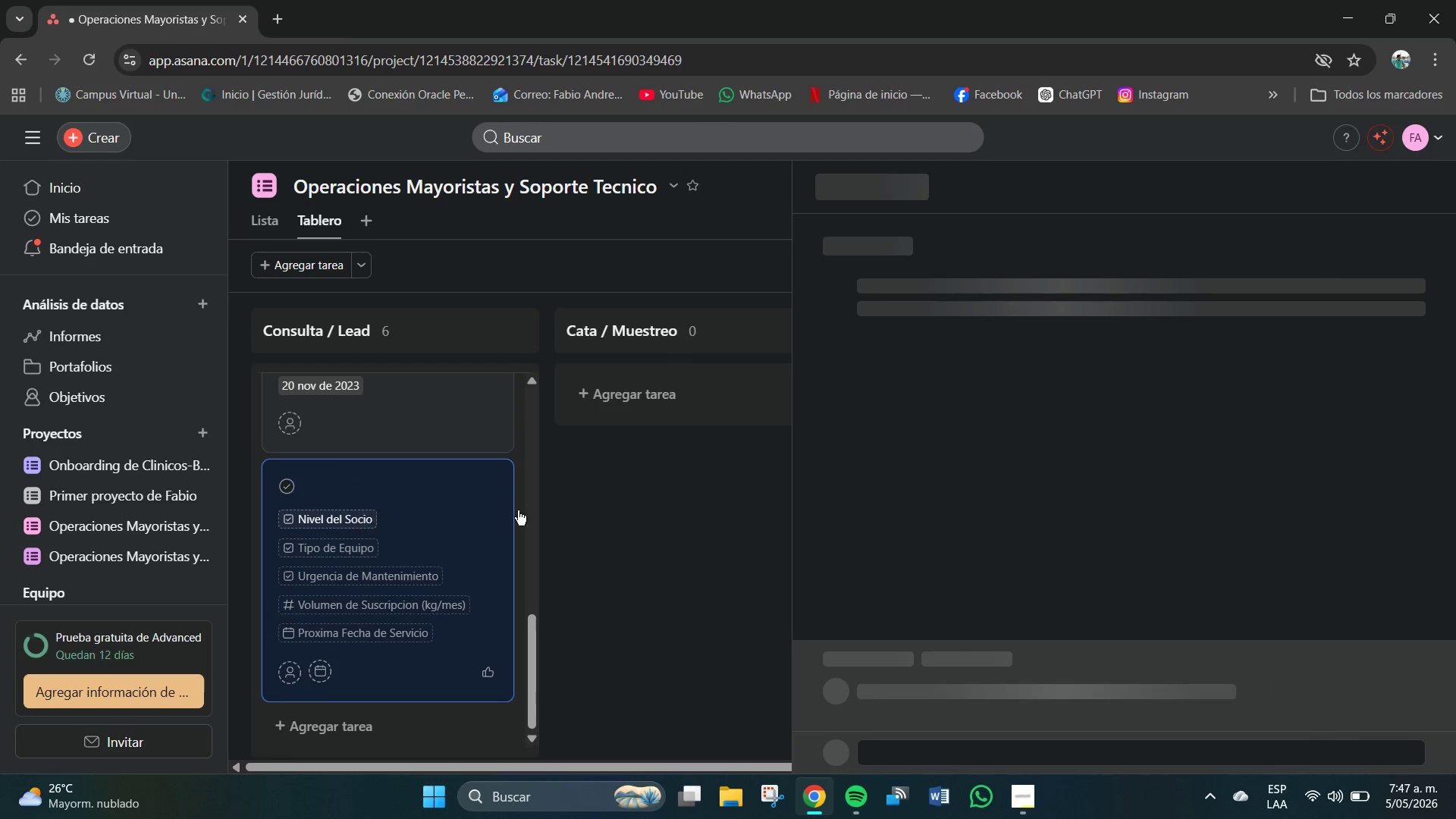 
left_click([674, 496])
 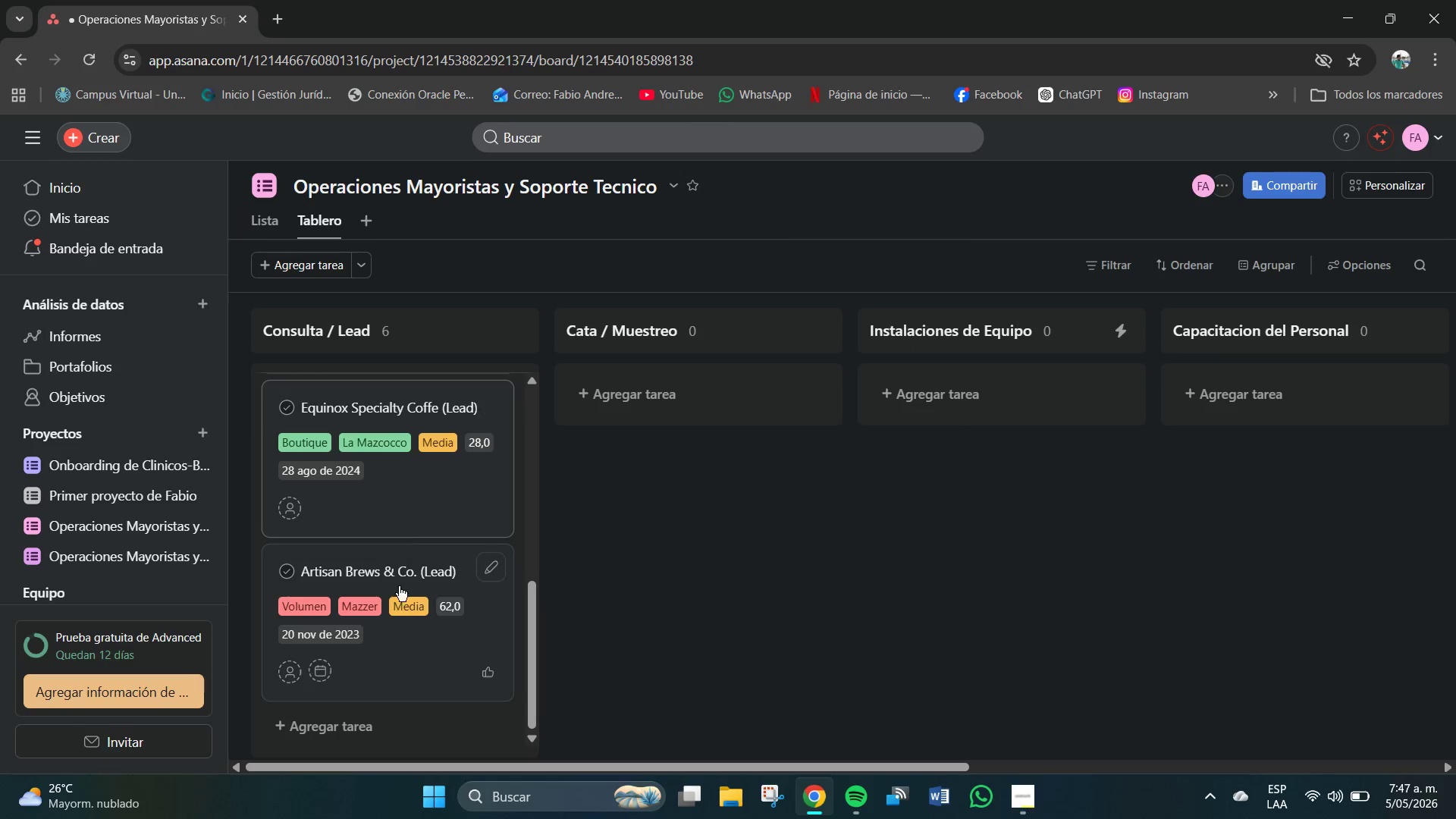 
scroll: coordinate [444, 610], scroll_direction: down, amount: 4.0
 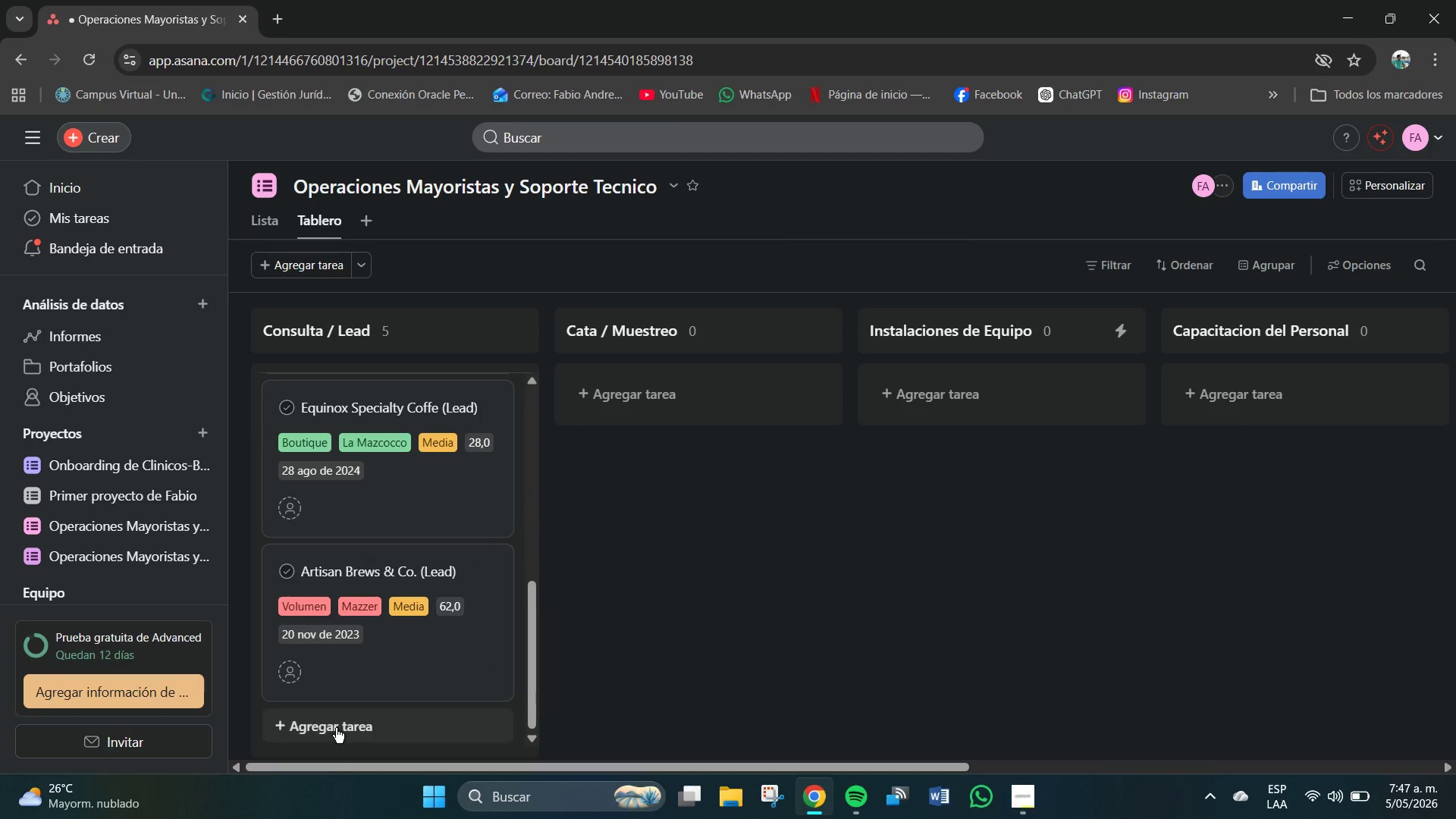 
left_click([336, 728])
 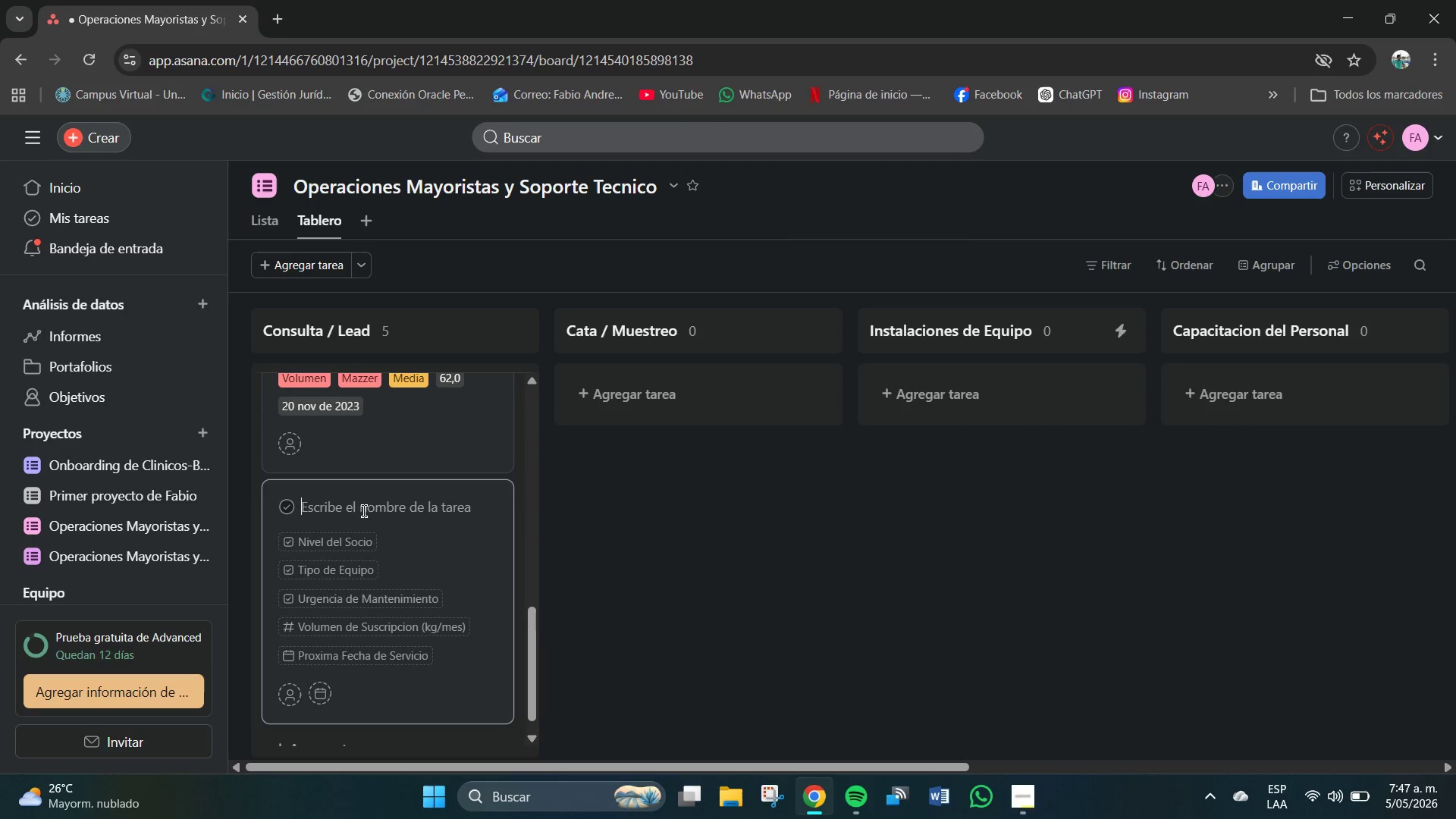 
left_click([353, 502])
 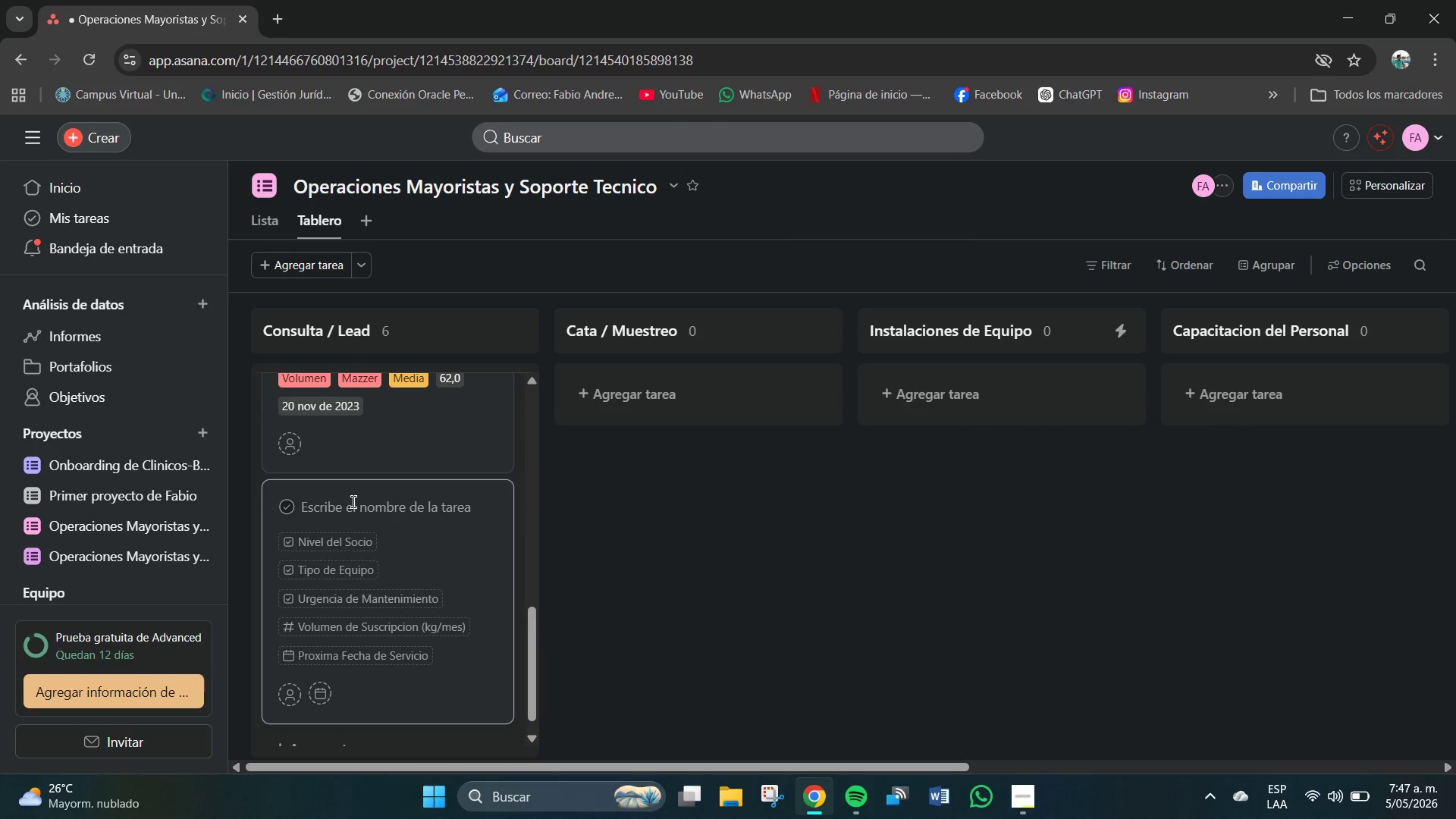 
type(Ce)
key(Backspace)
type(edar ^ Sage *Lead()
 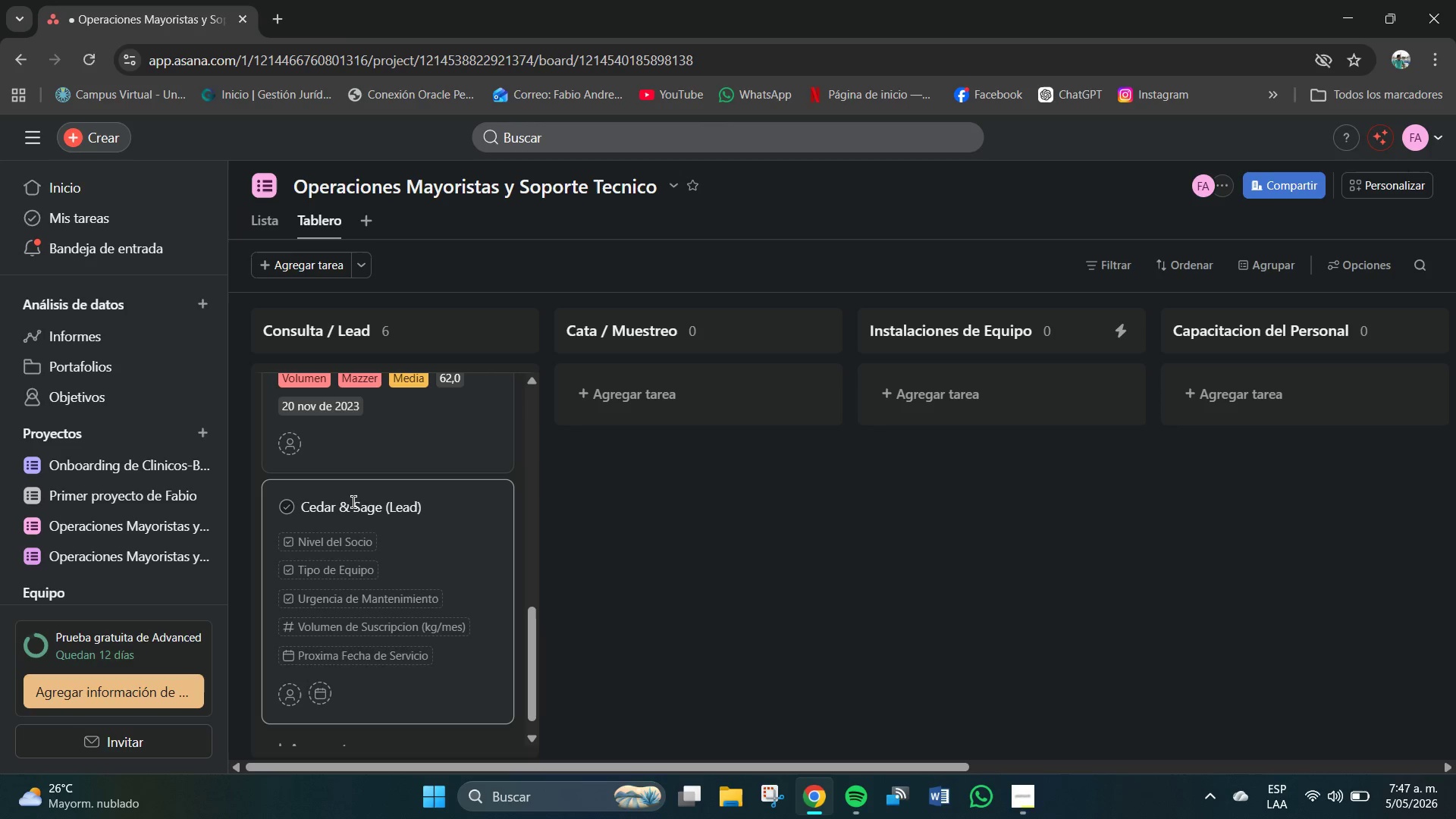 
wait(5.56)
 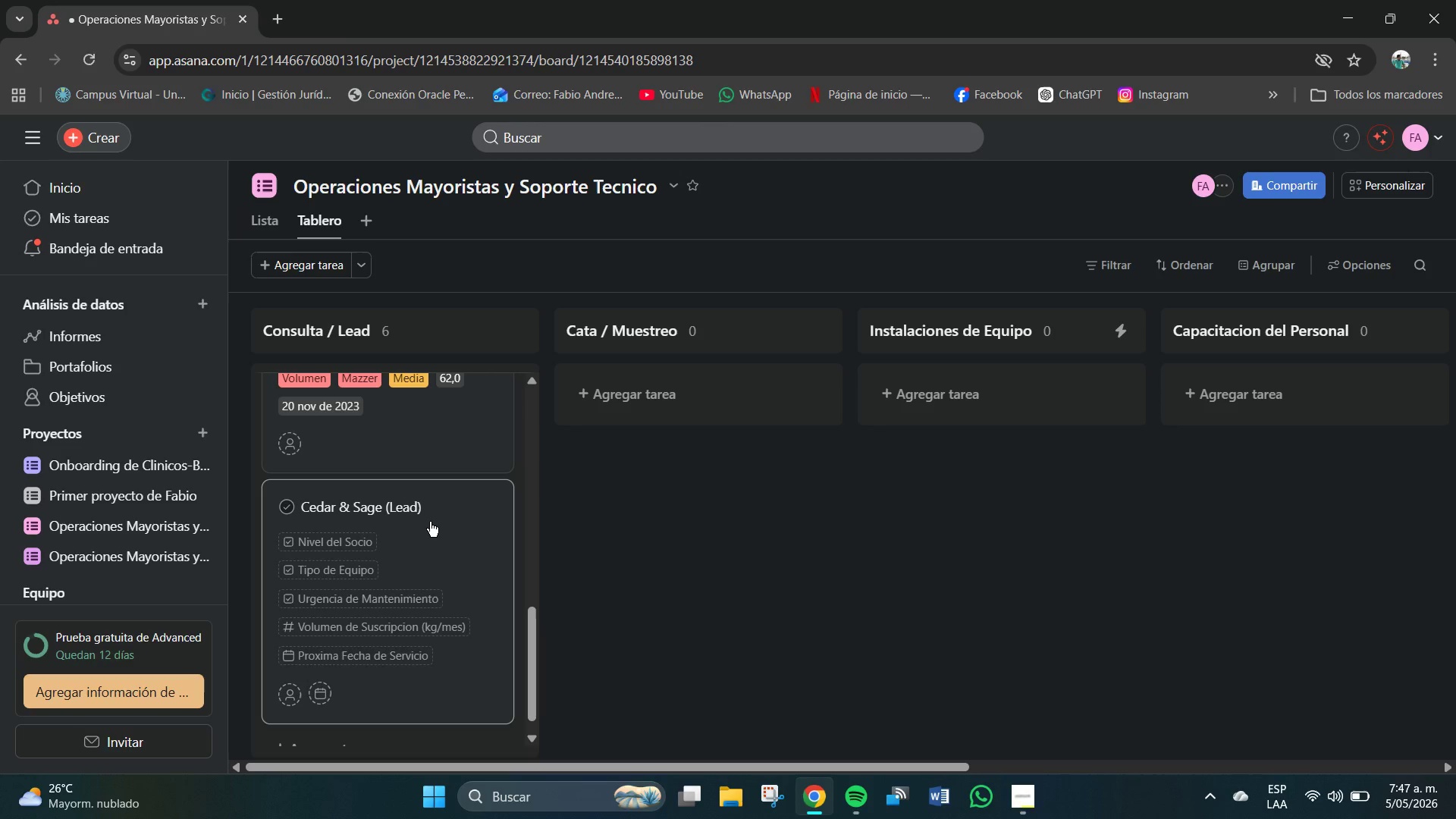 
left_click([308, 676])
 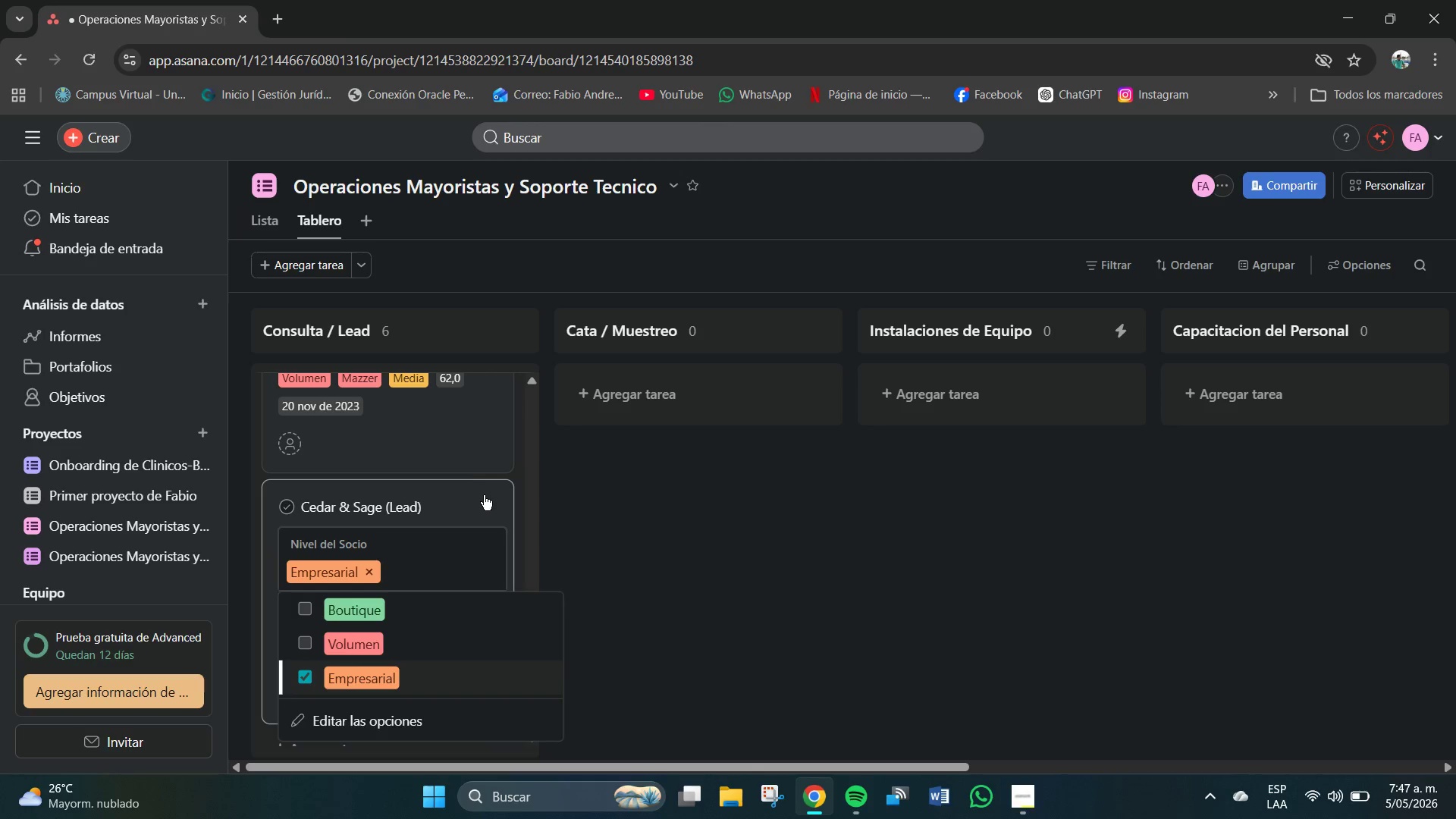 
left_click([469, 495])
 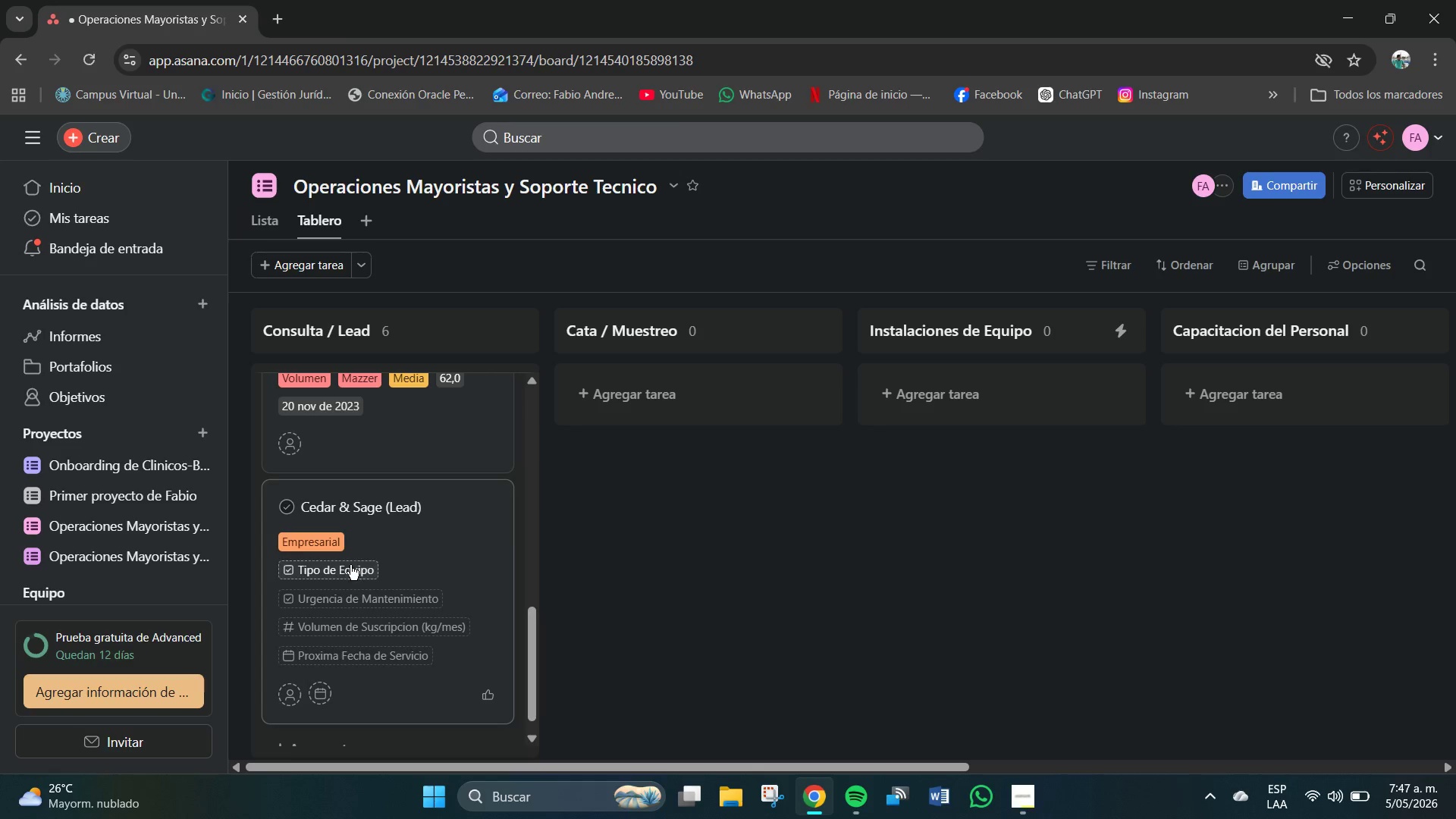 
left_click([345, 568])
 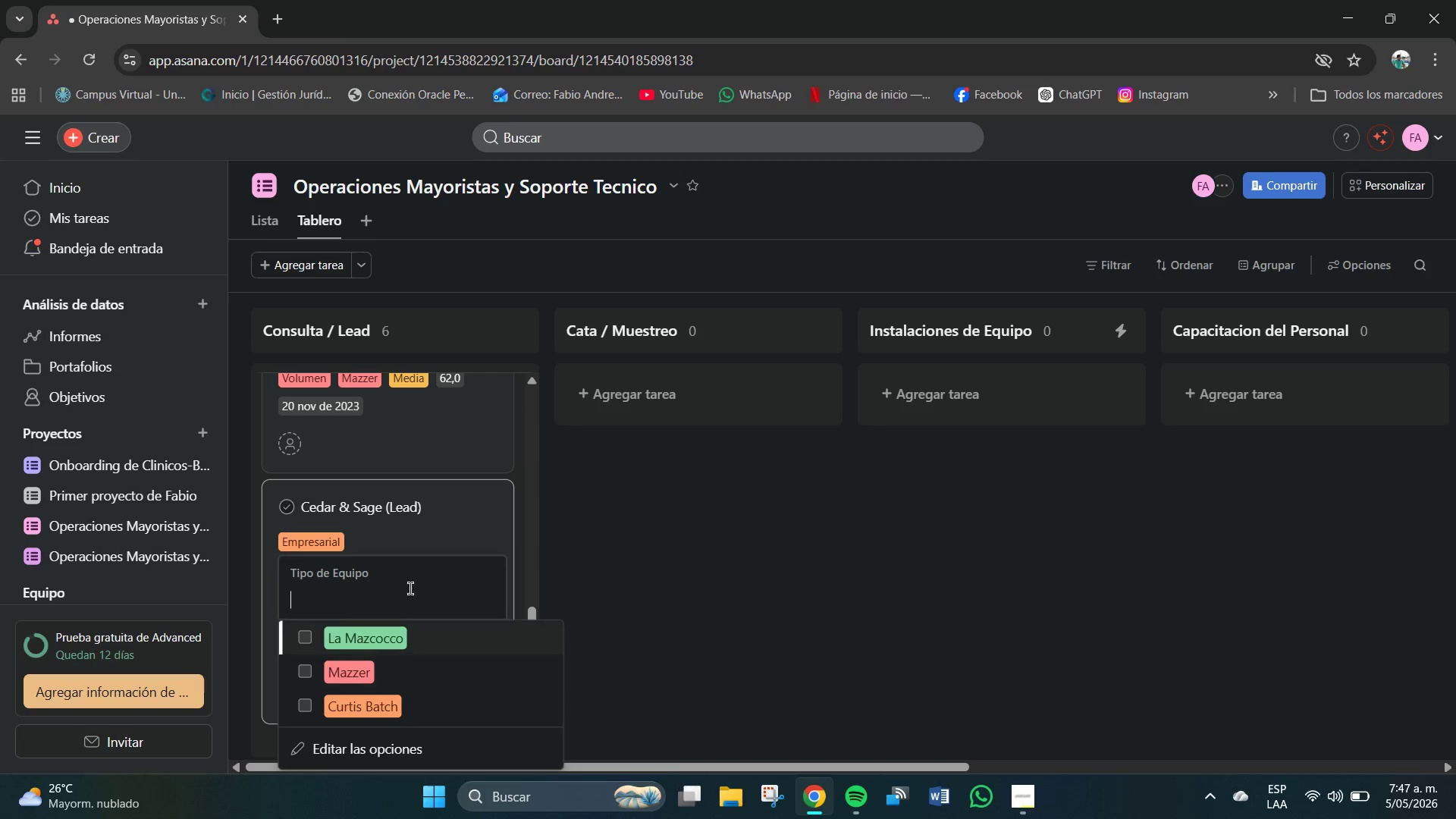 
left_click([476, 500])
 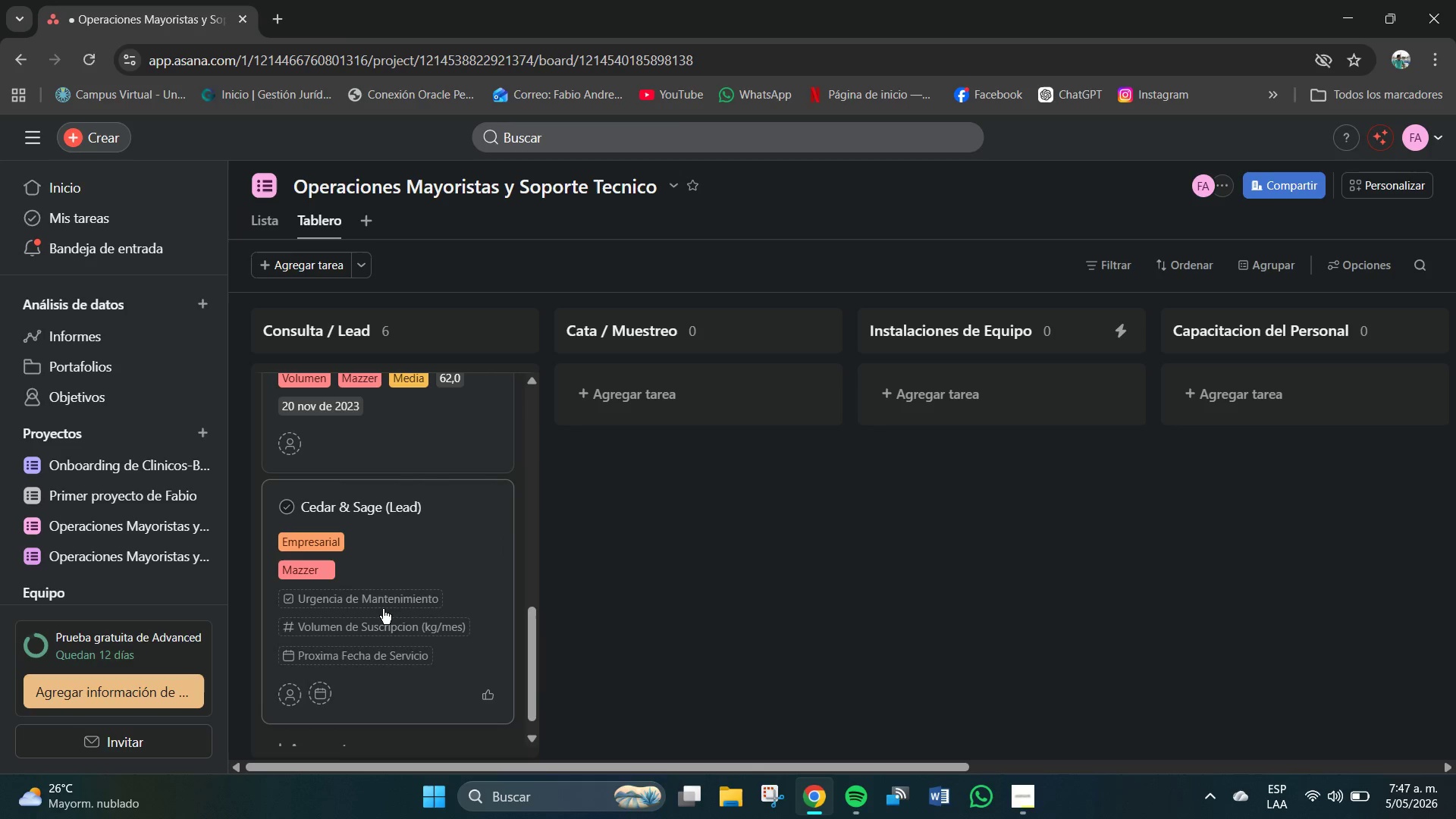 
mouse_move([387, 588])
 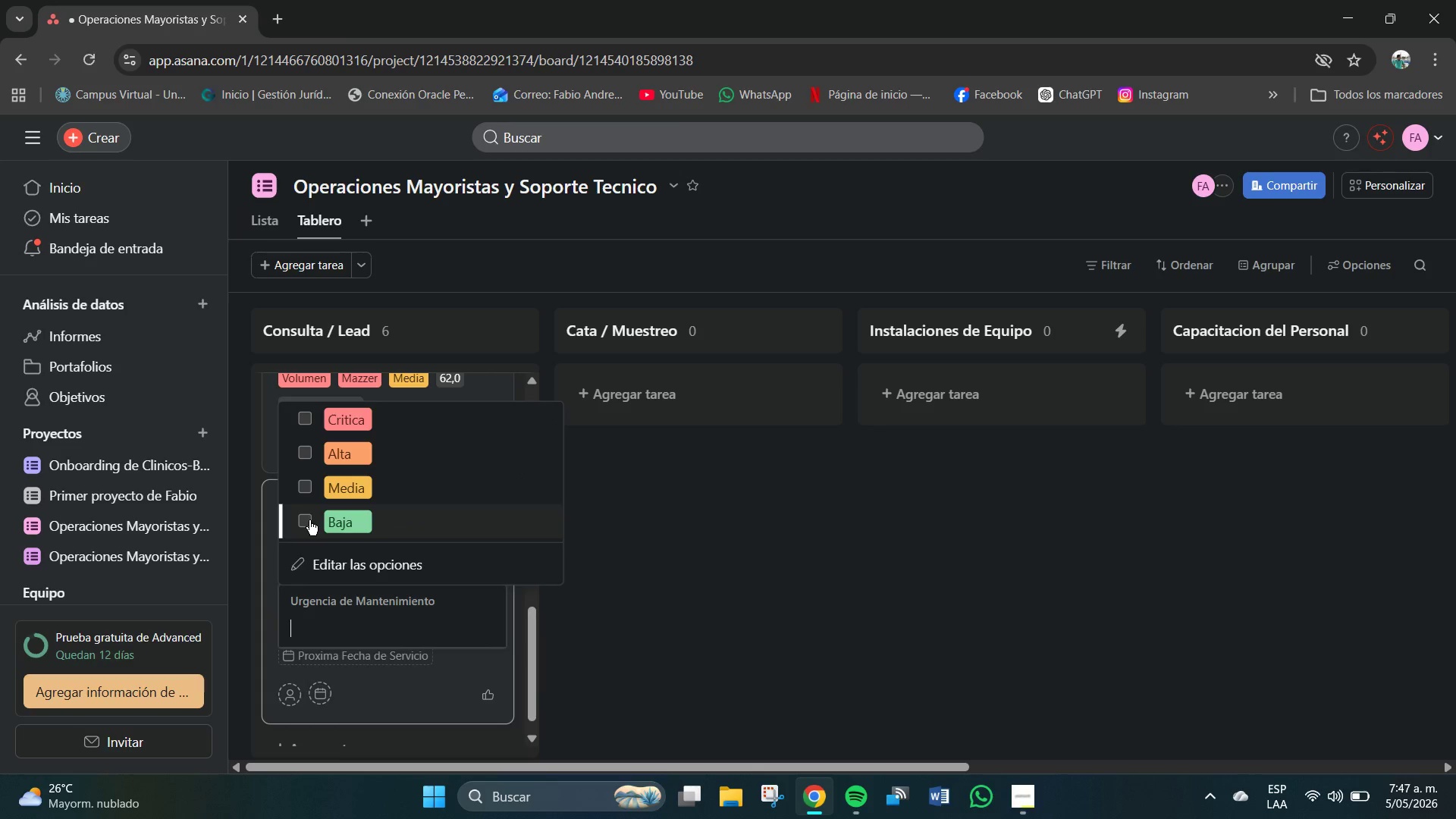 
left_click([307, 520])
 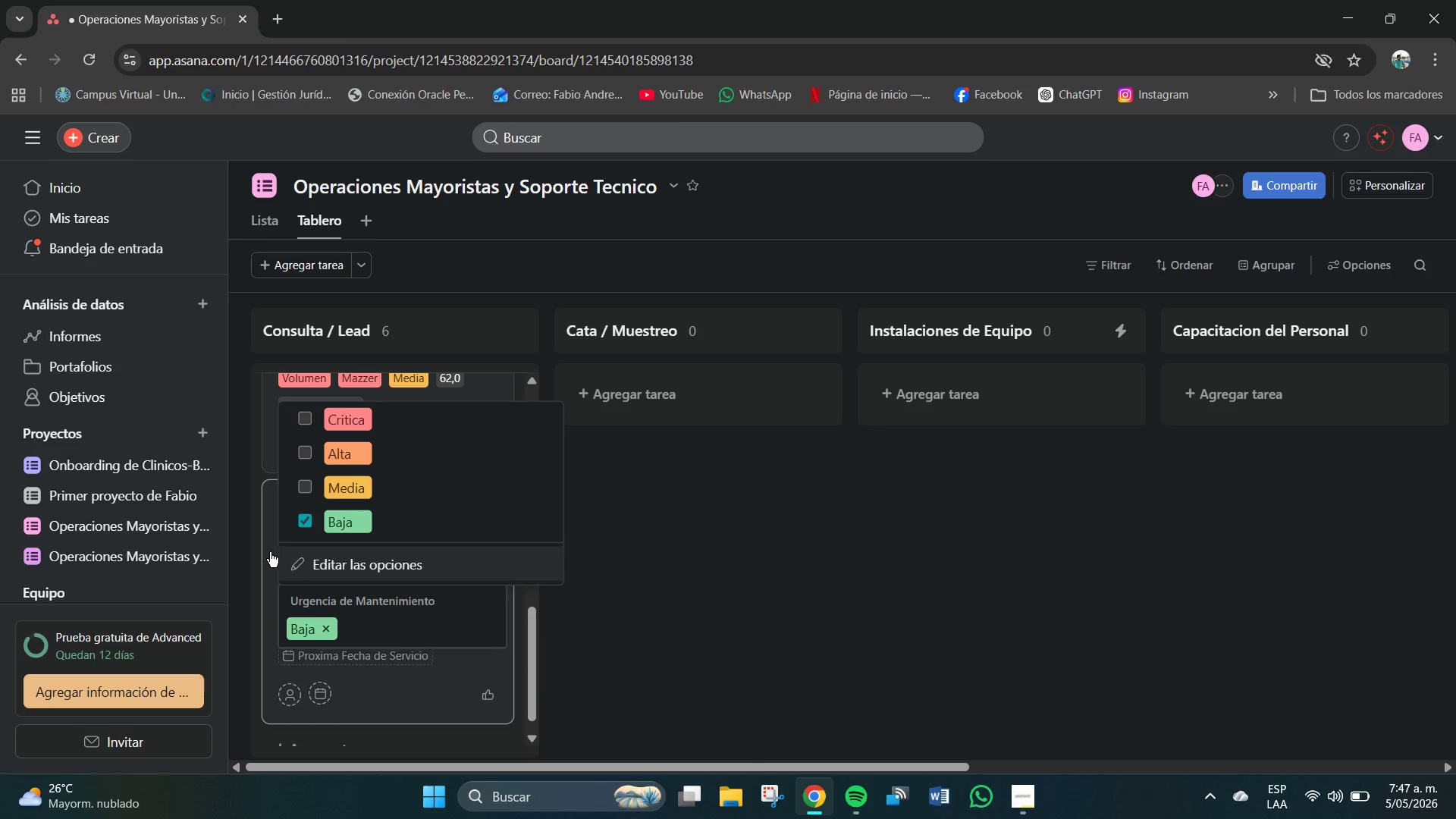 
left_click([270, 551])
 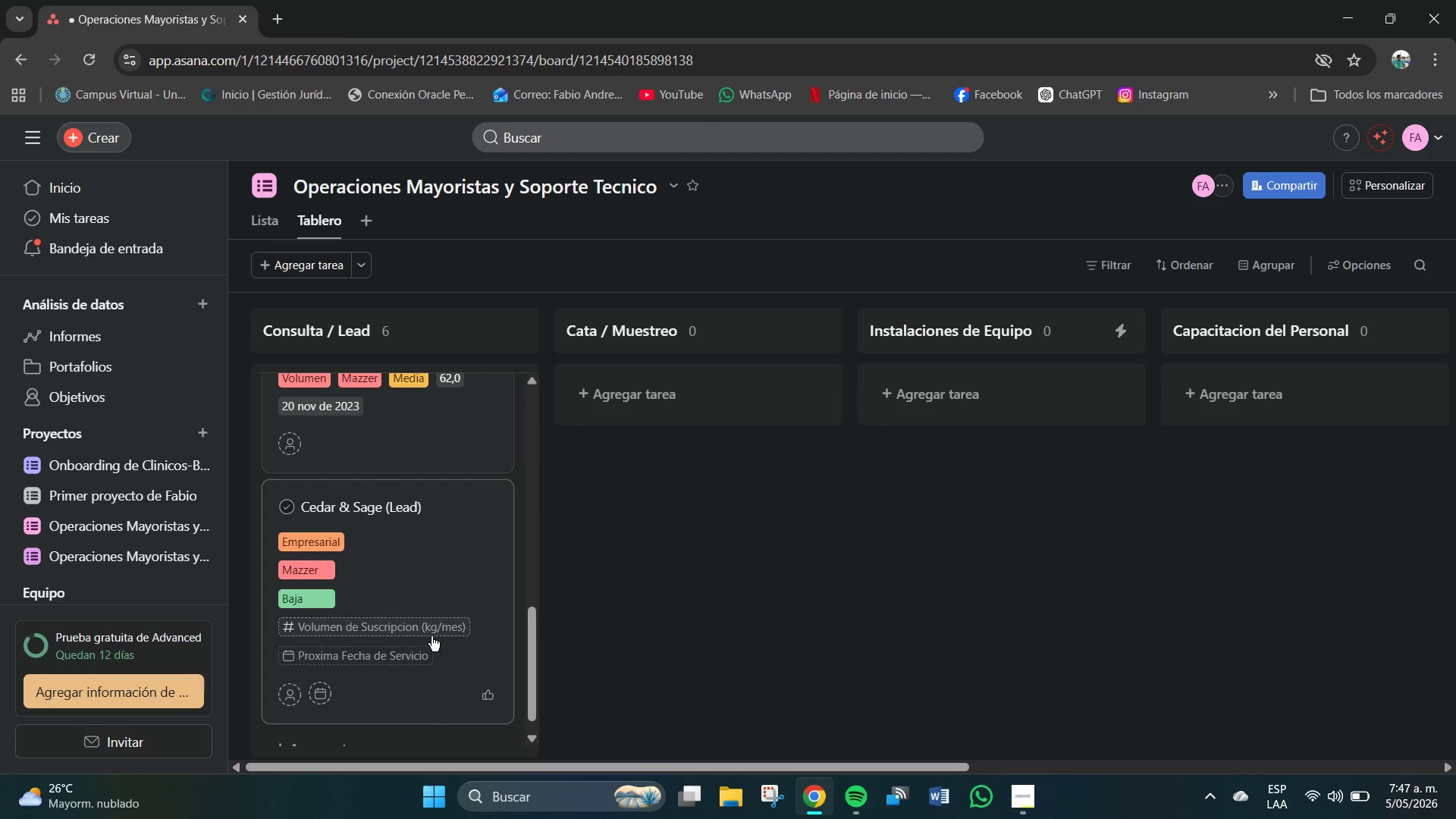 
left_click([414, 632])
 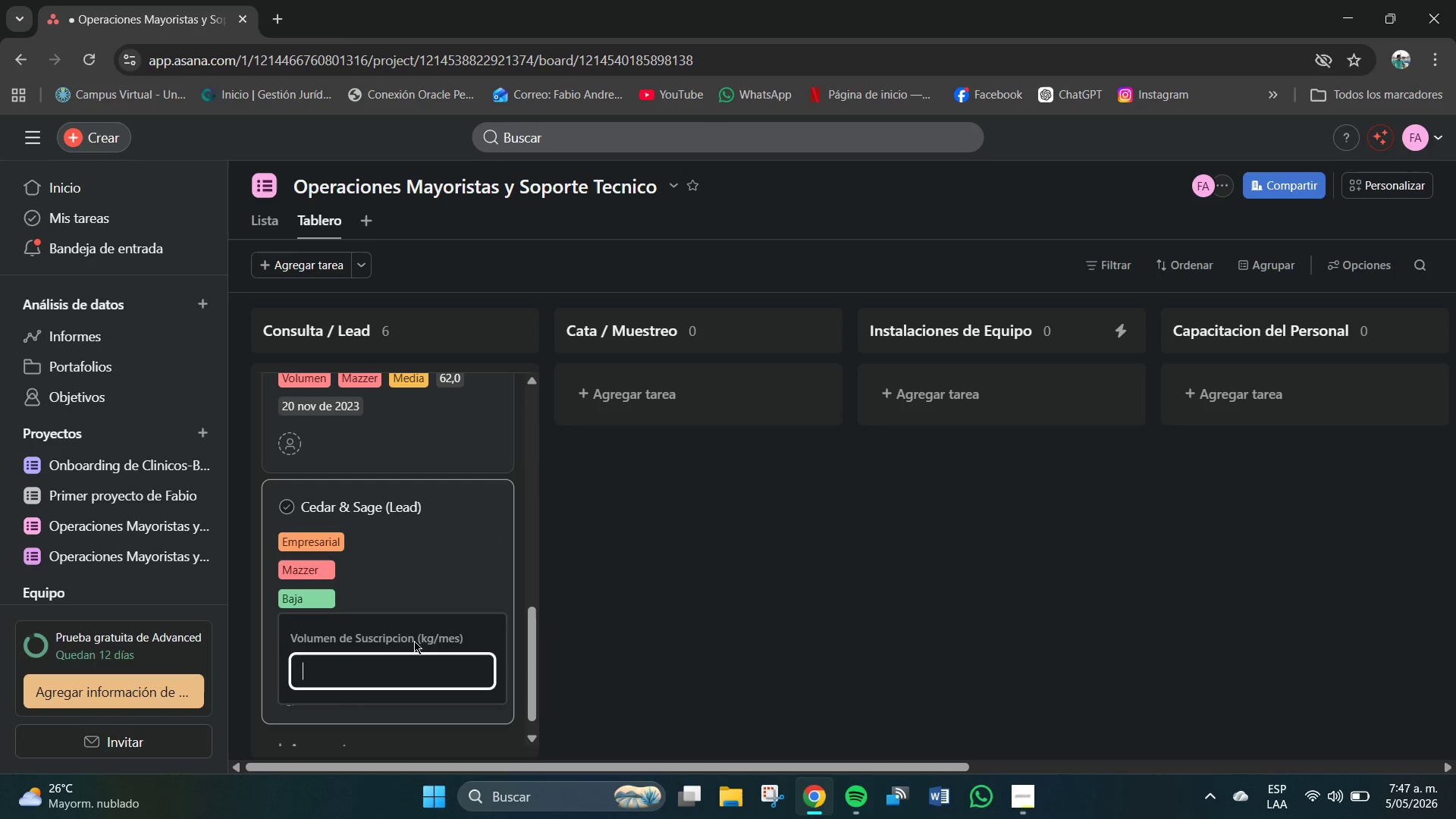 
key(Numpad1)
 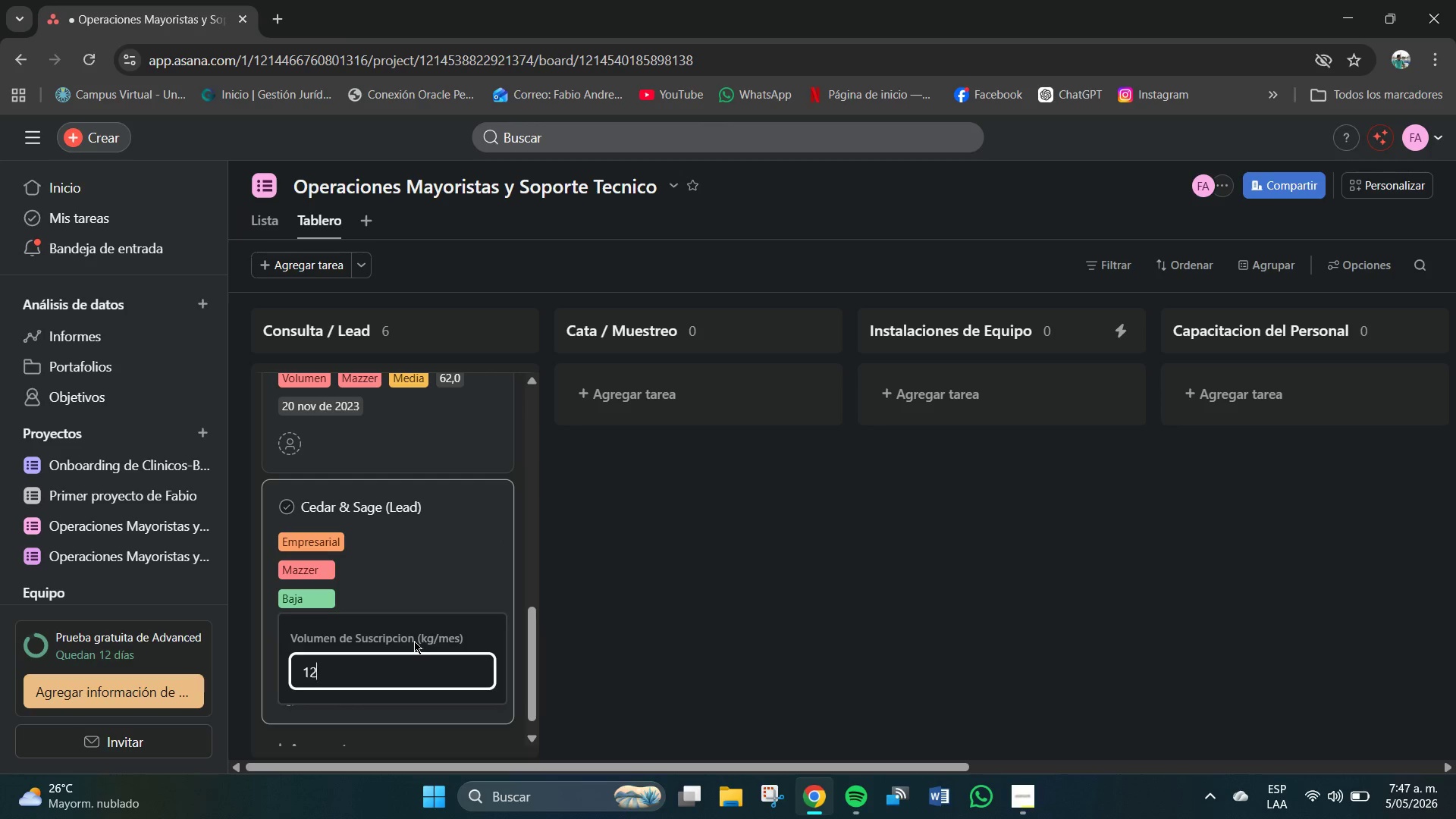 
key(Numpad2)
 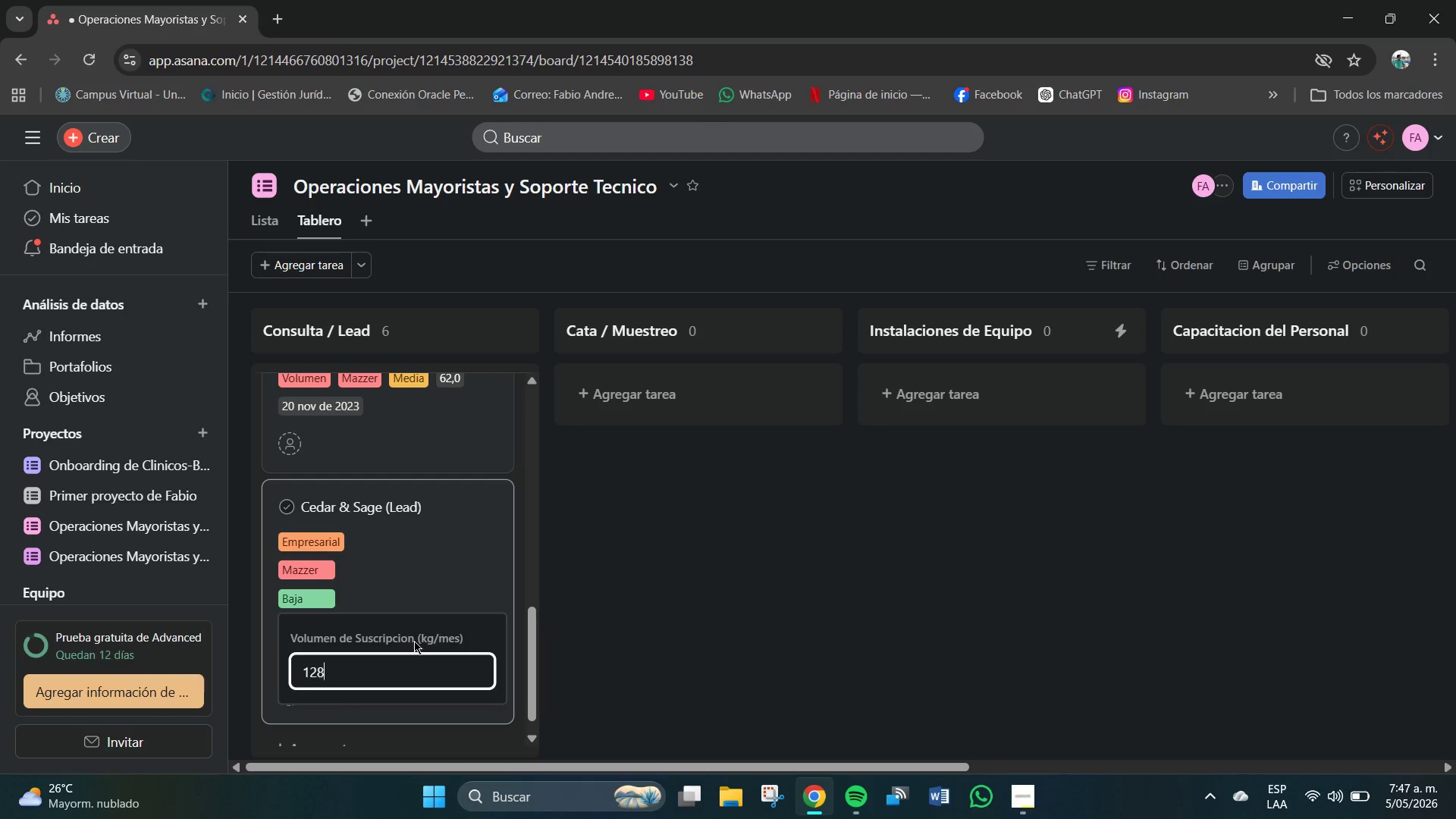 
key(Numpad8)
 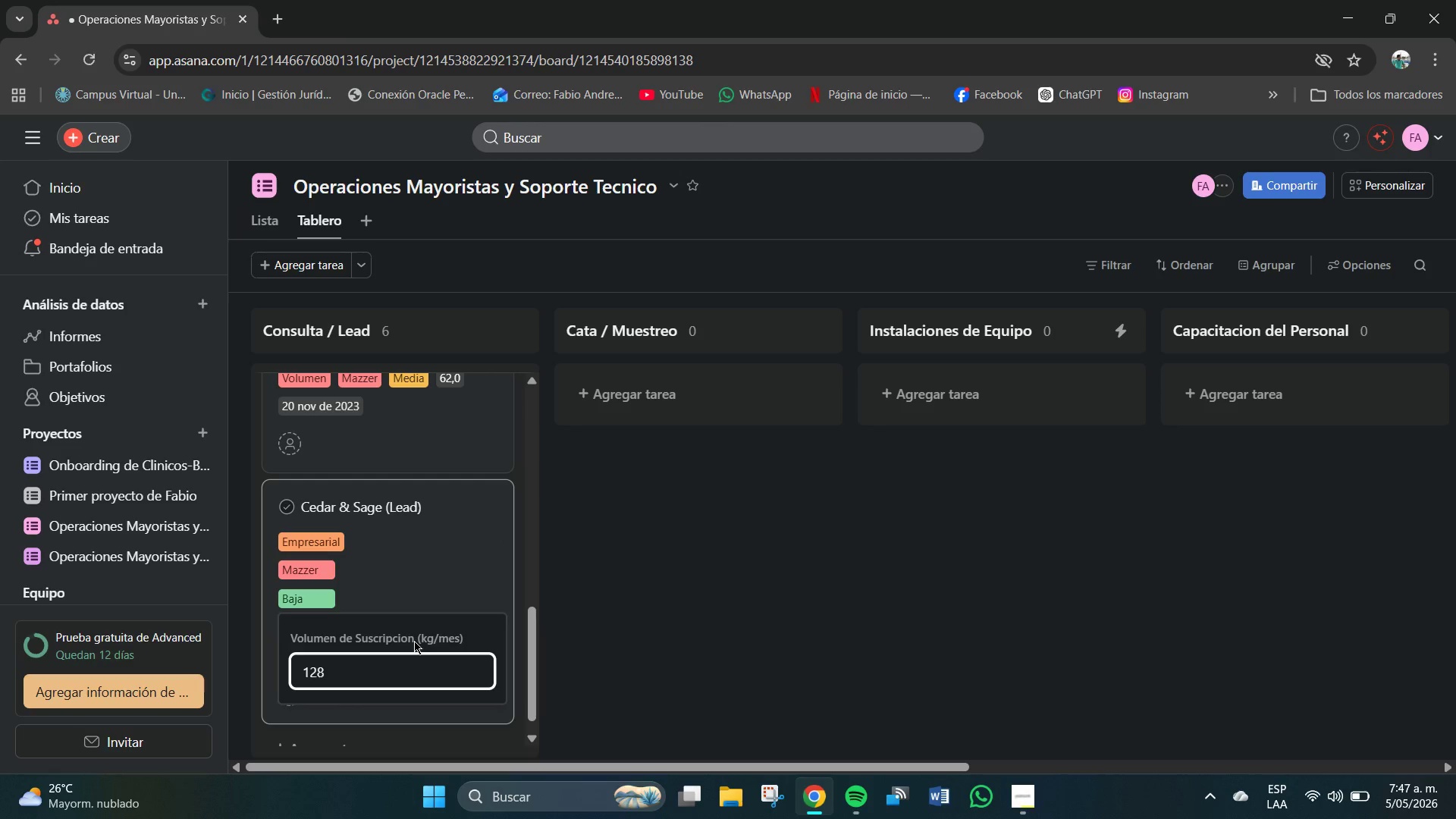 
key(Backspace)
 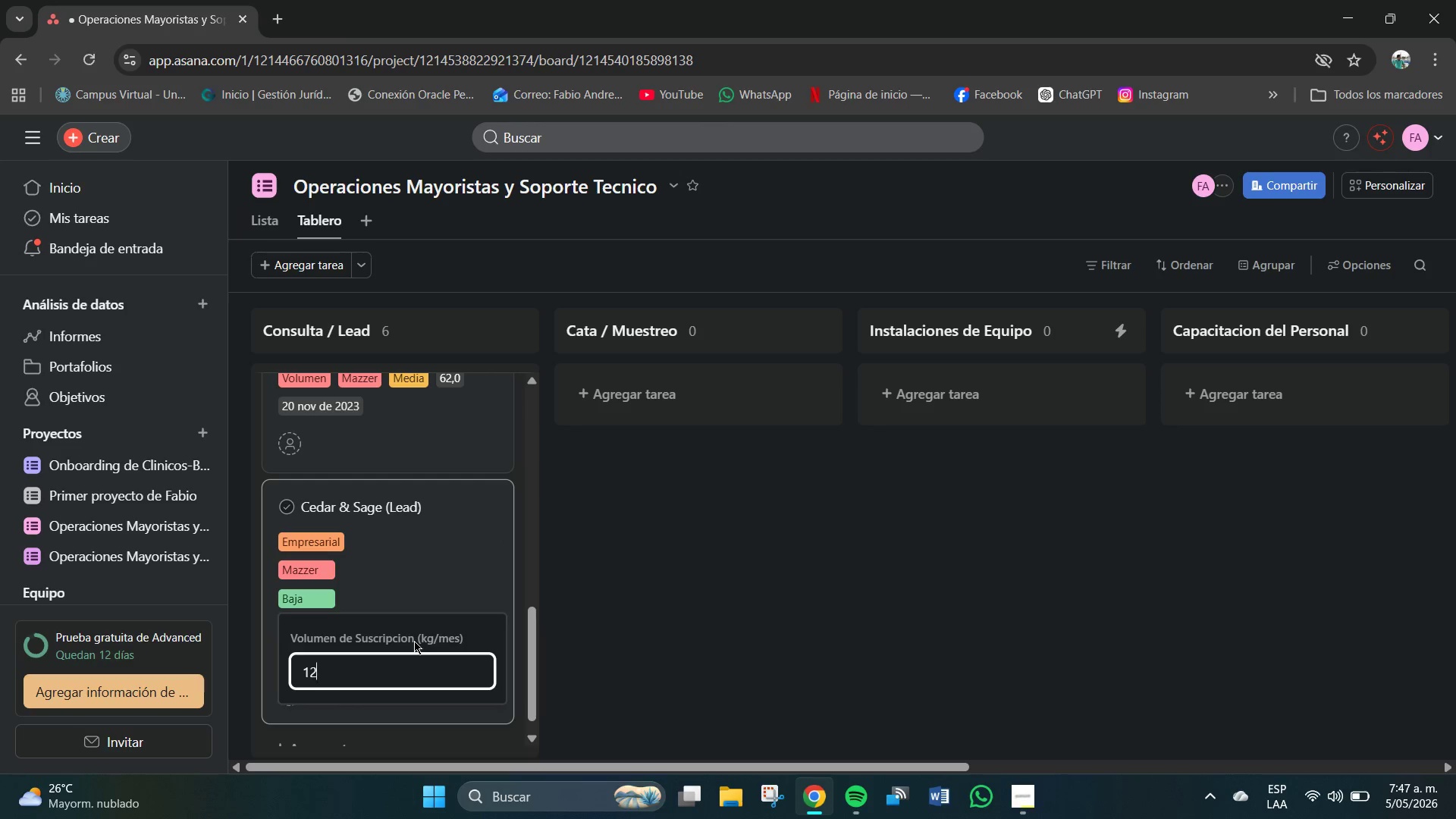 
key(Numpad5)
 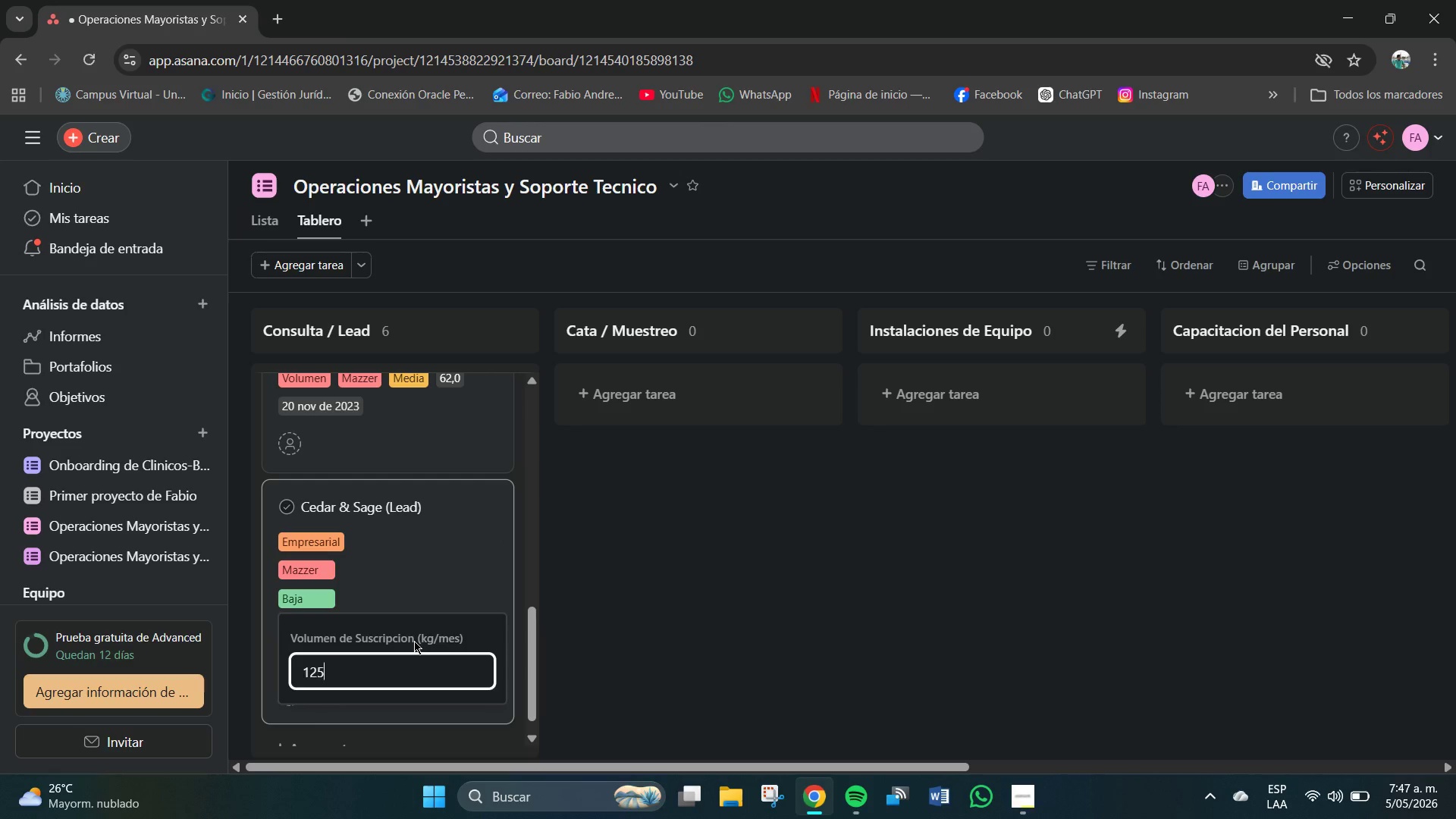 
key(NumpadEnter)
 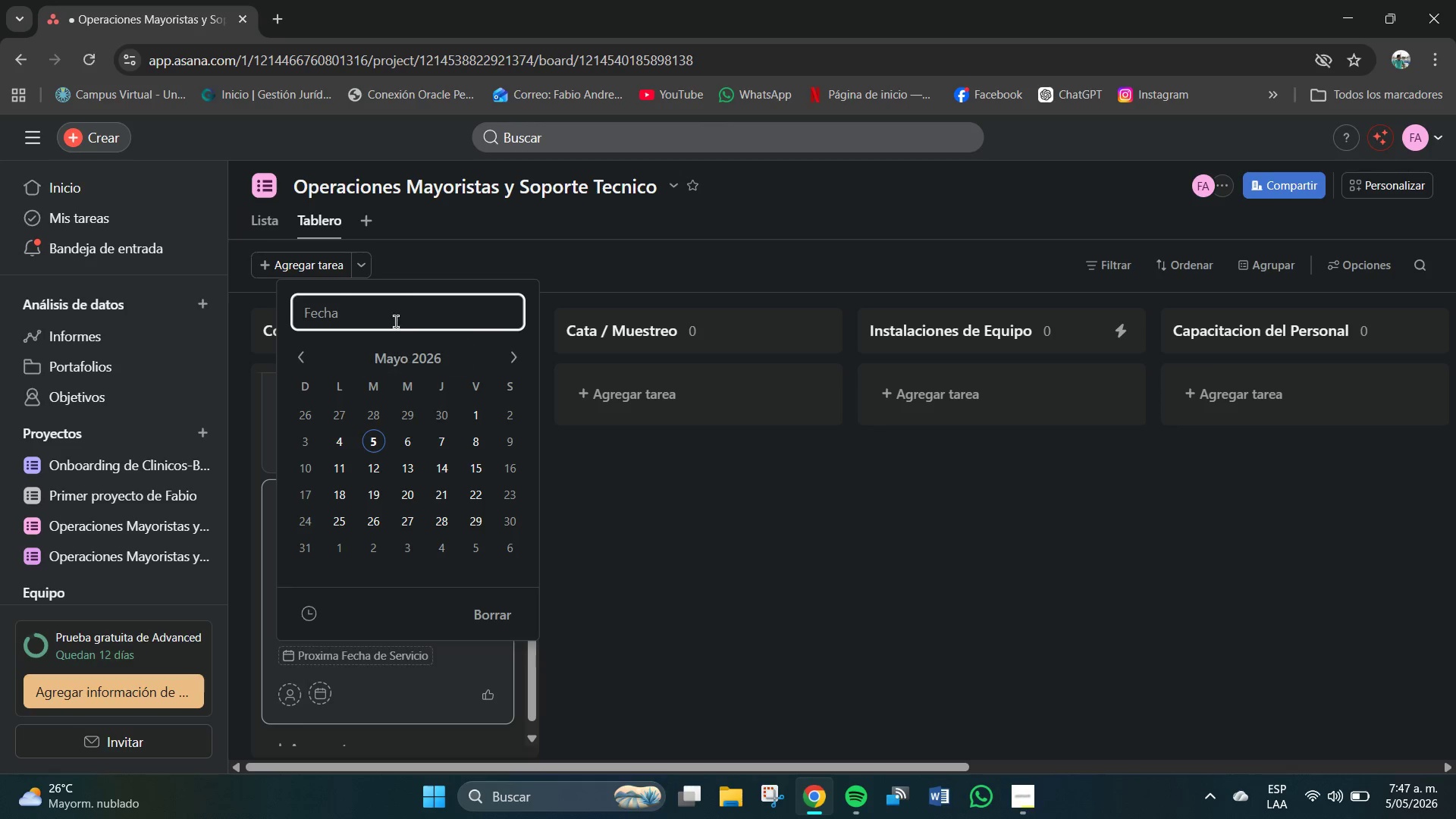 
key(Numpad1)
 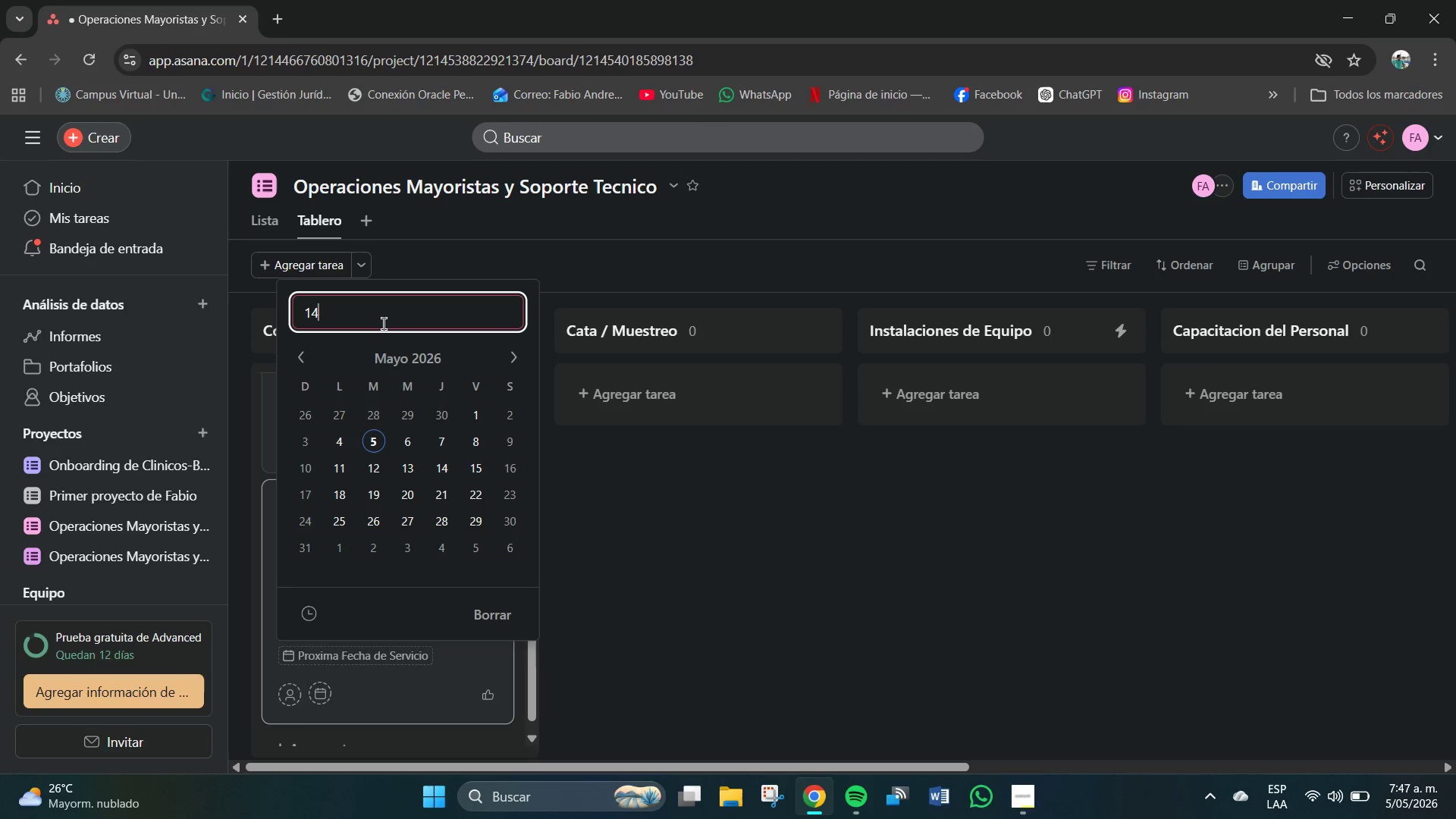 
key(Numpad4)
 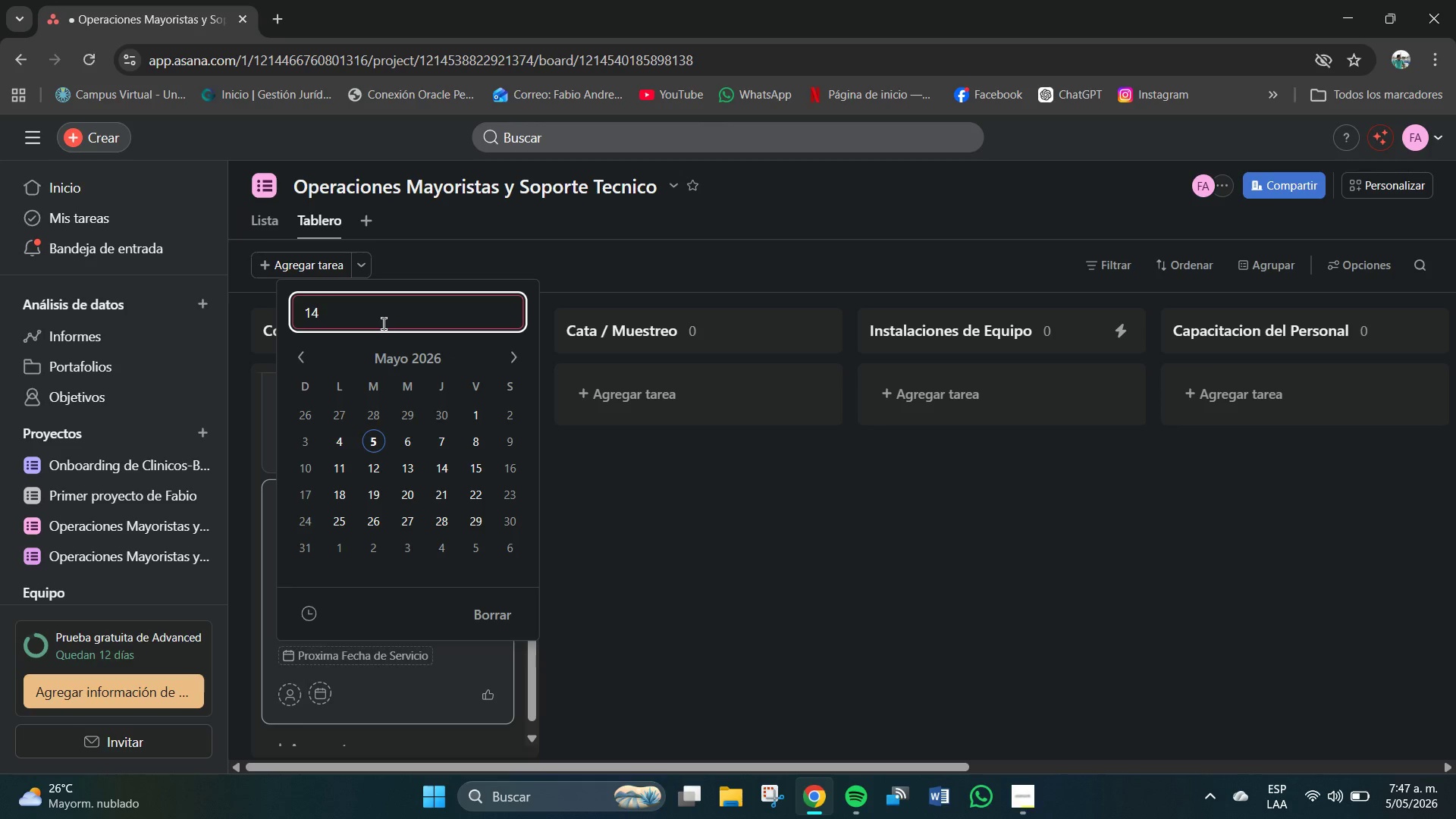 
key(Shift+7)
 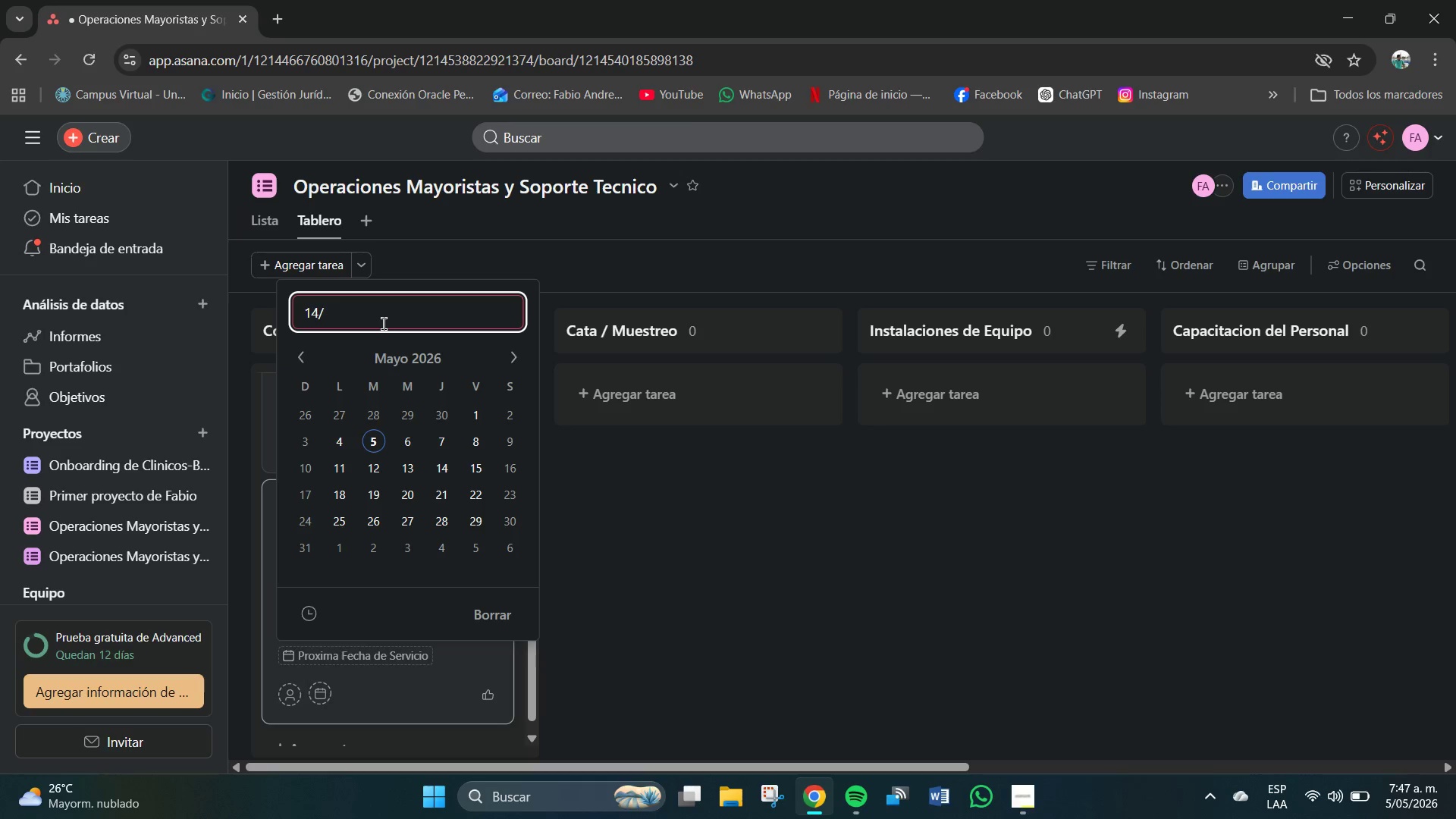 
key(Numpad0)
 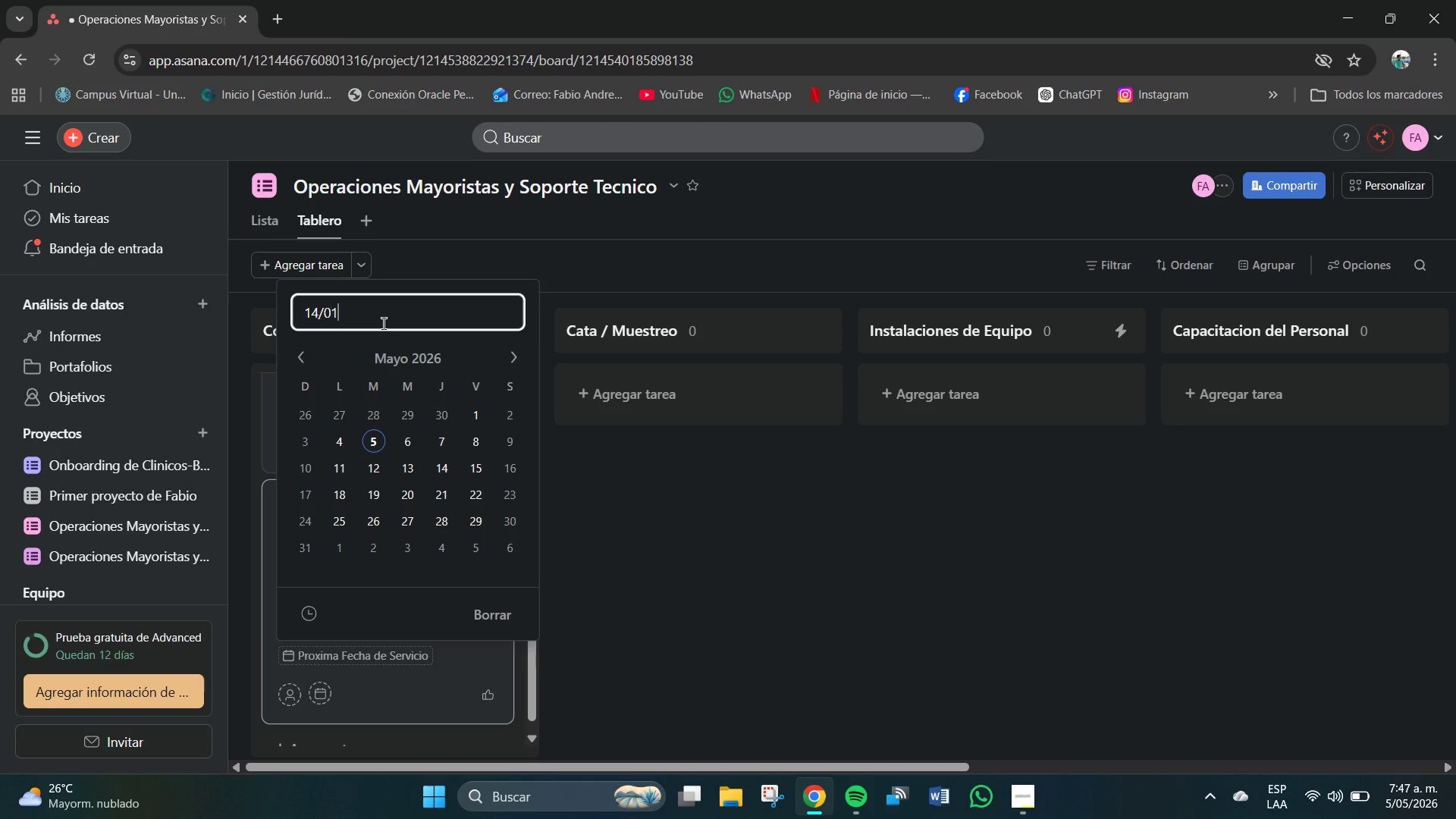 
key(Numpad1)
 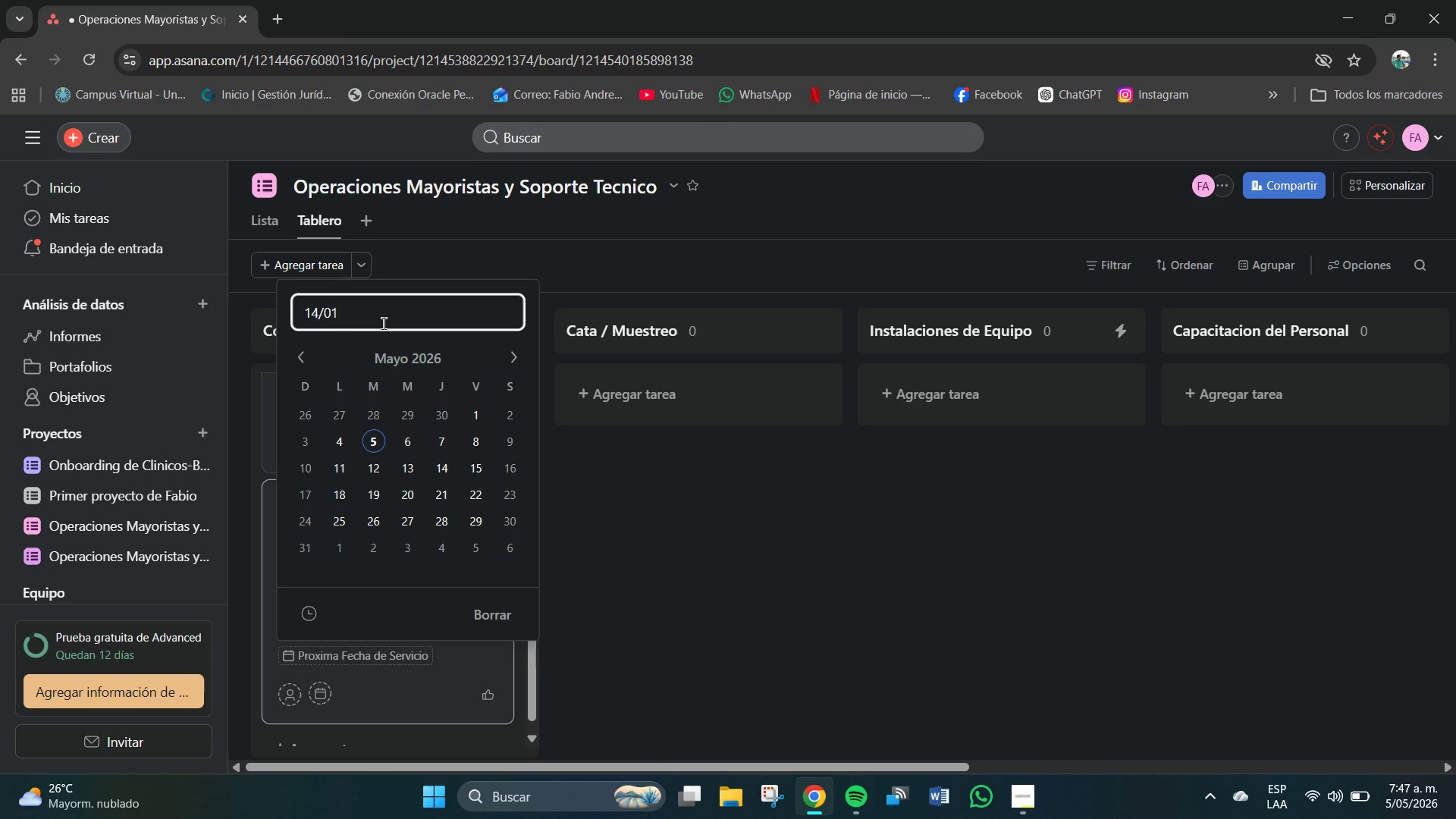 
key(Shift+7)
 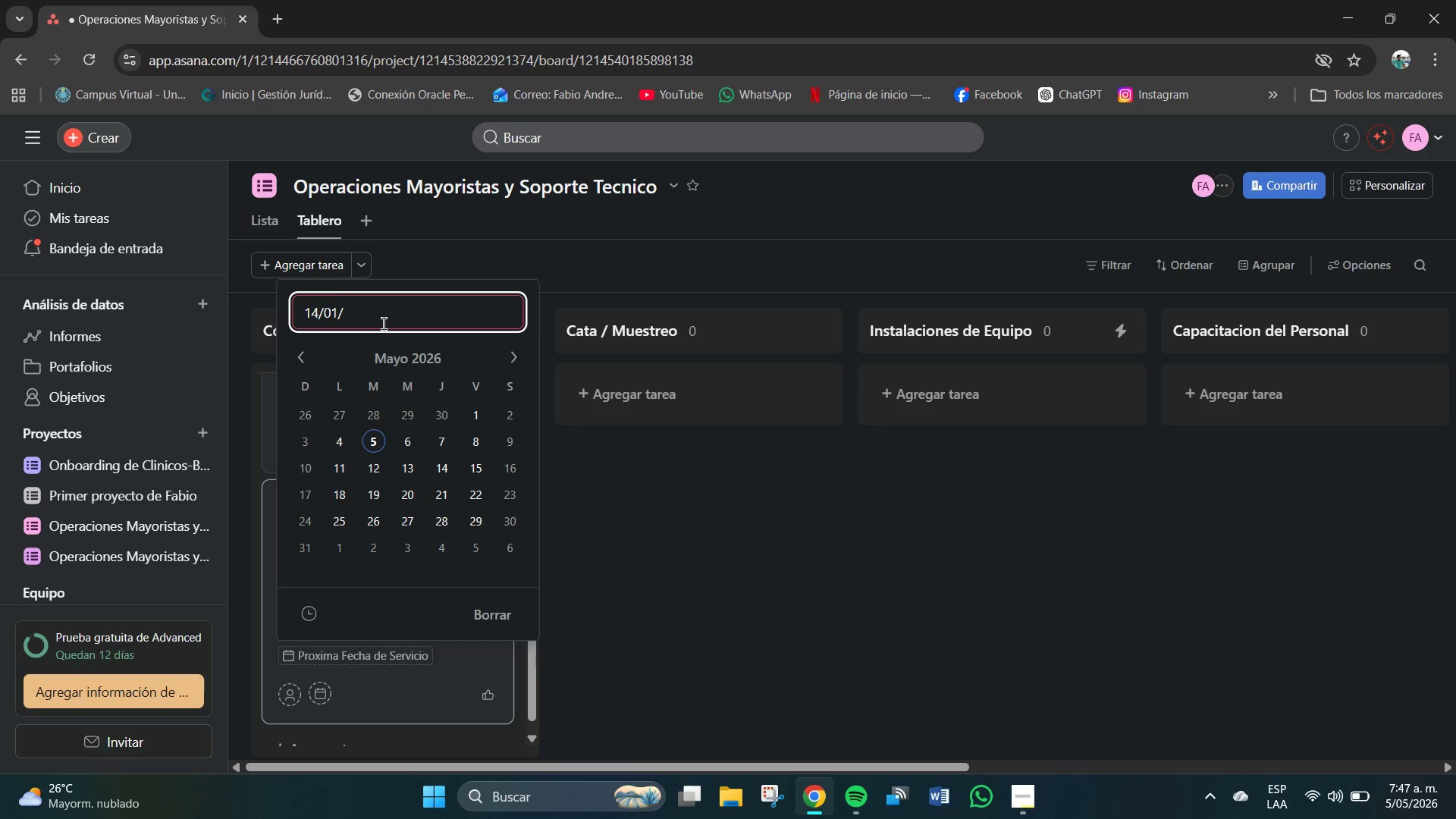 
key(Numpad2)
 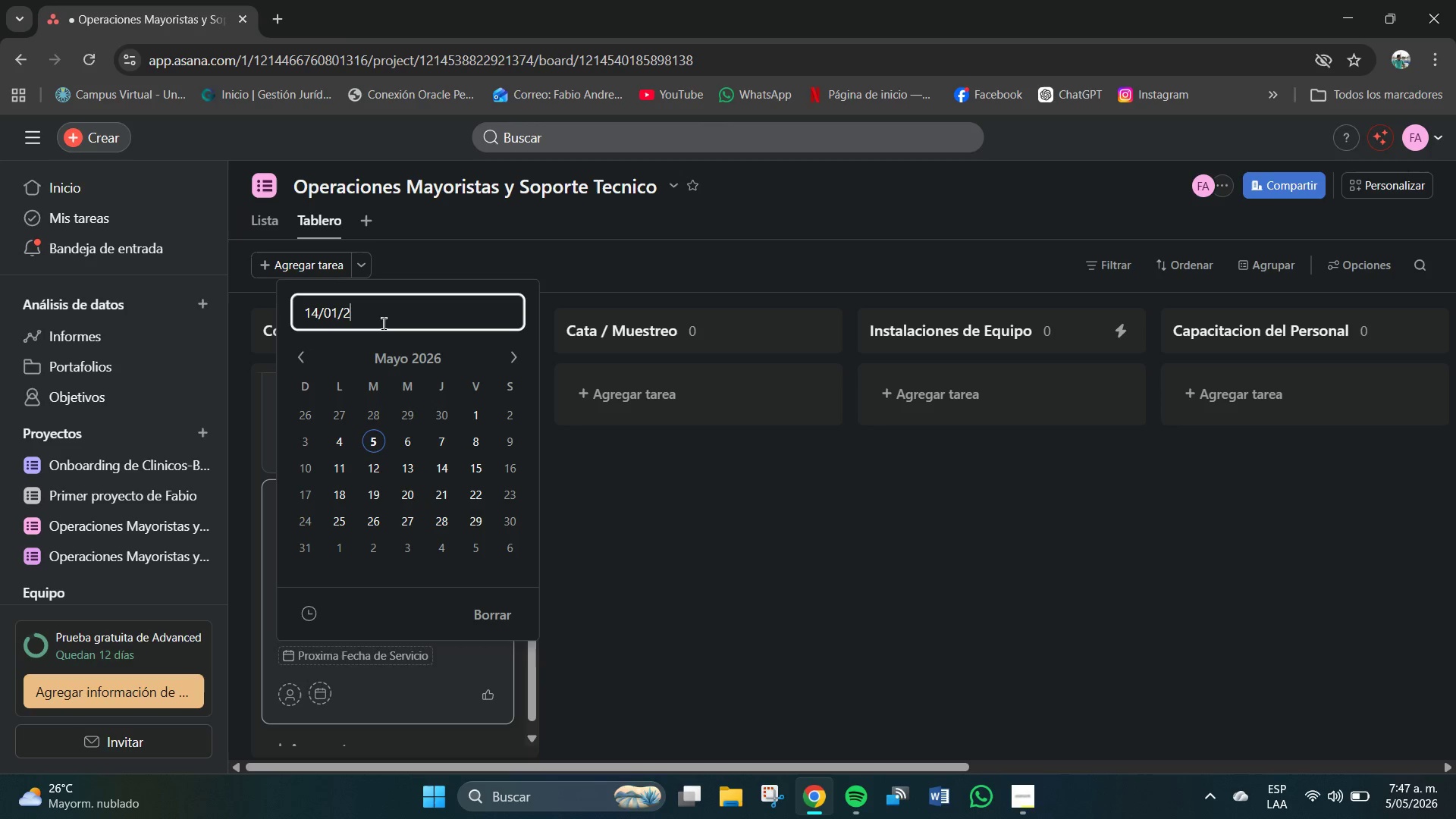 
key(Numpad0)
 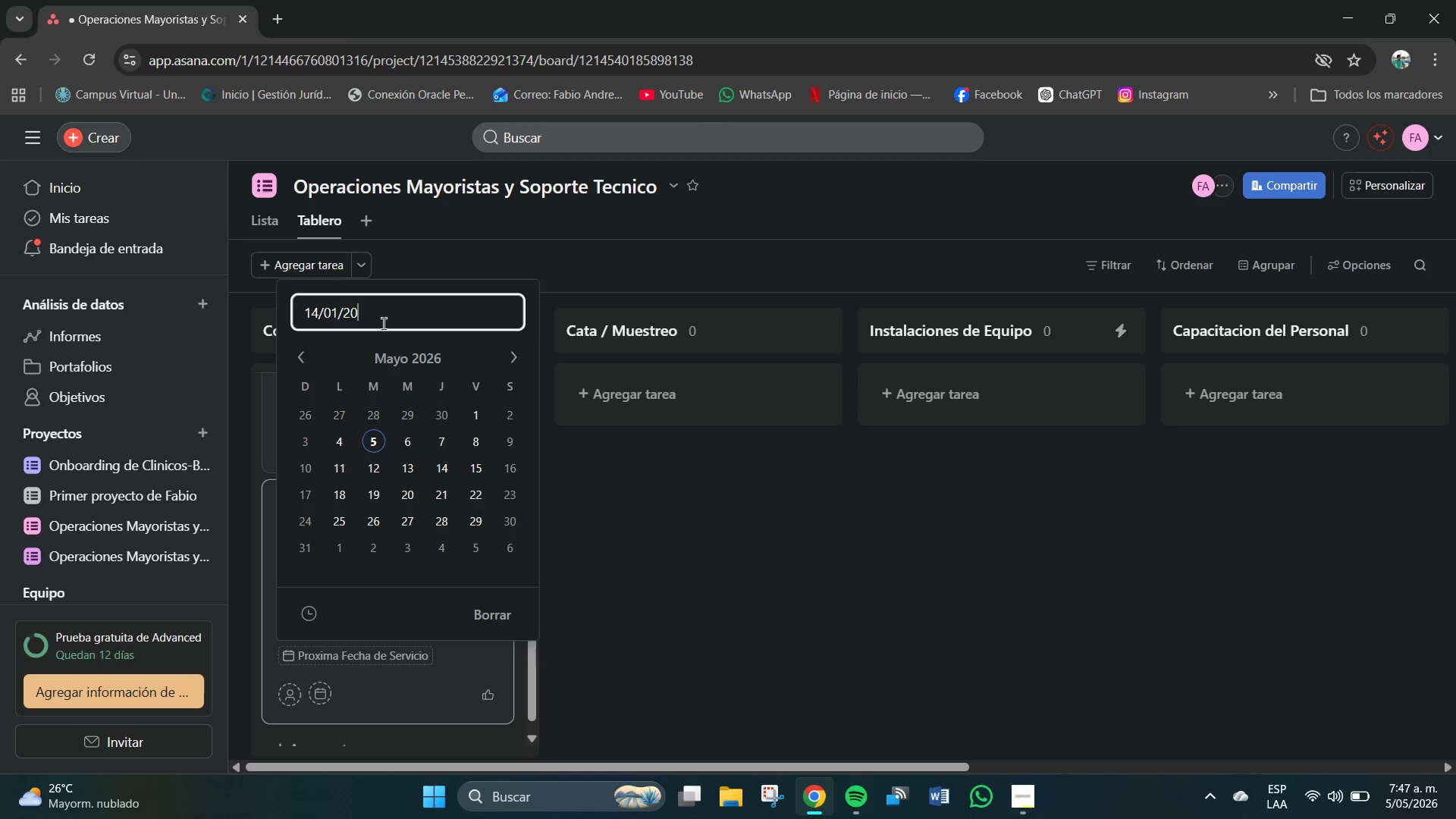 
key(Numpad2)
 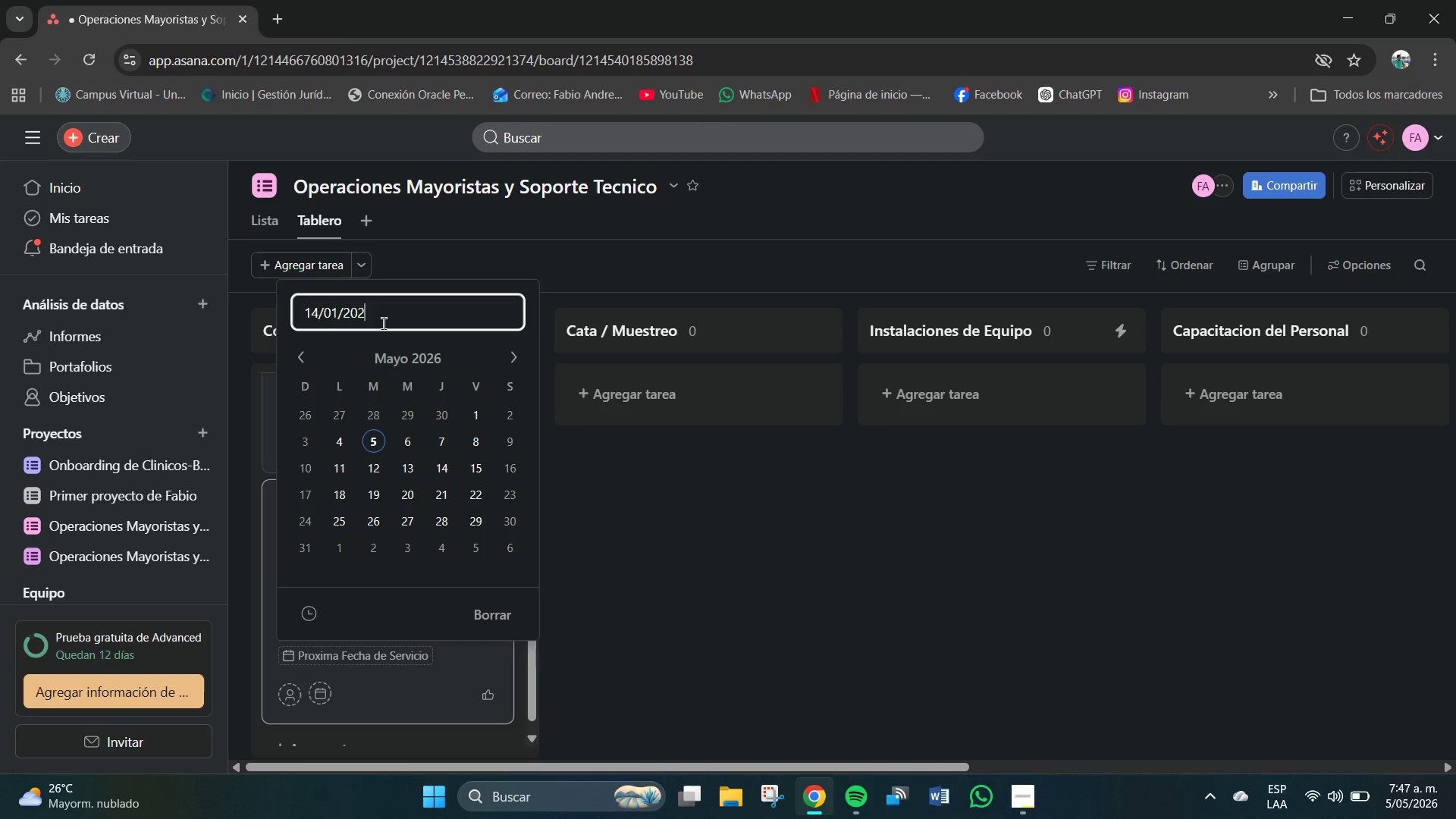 
key(Numpad4)
 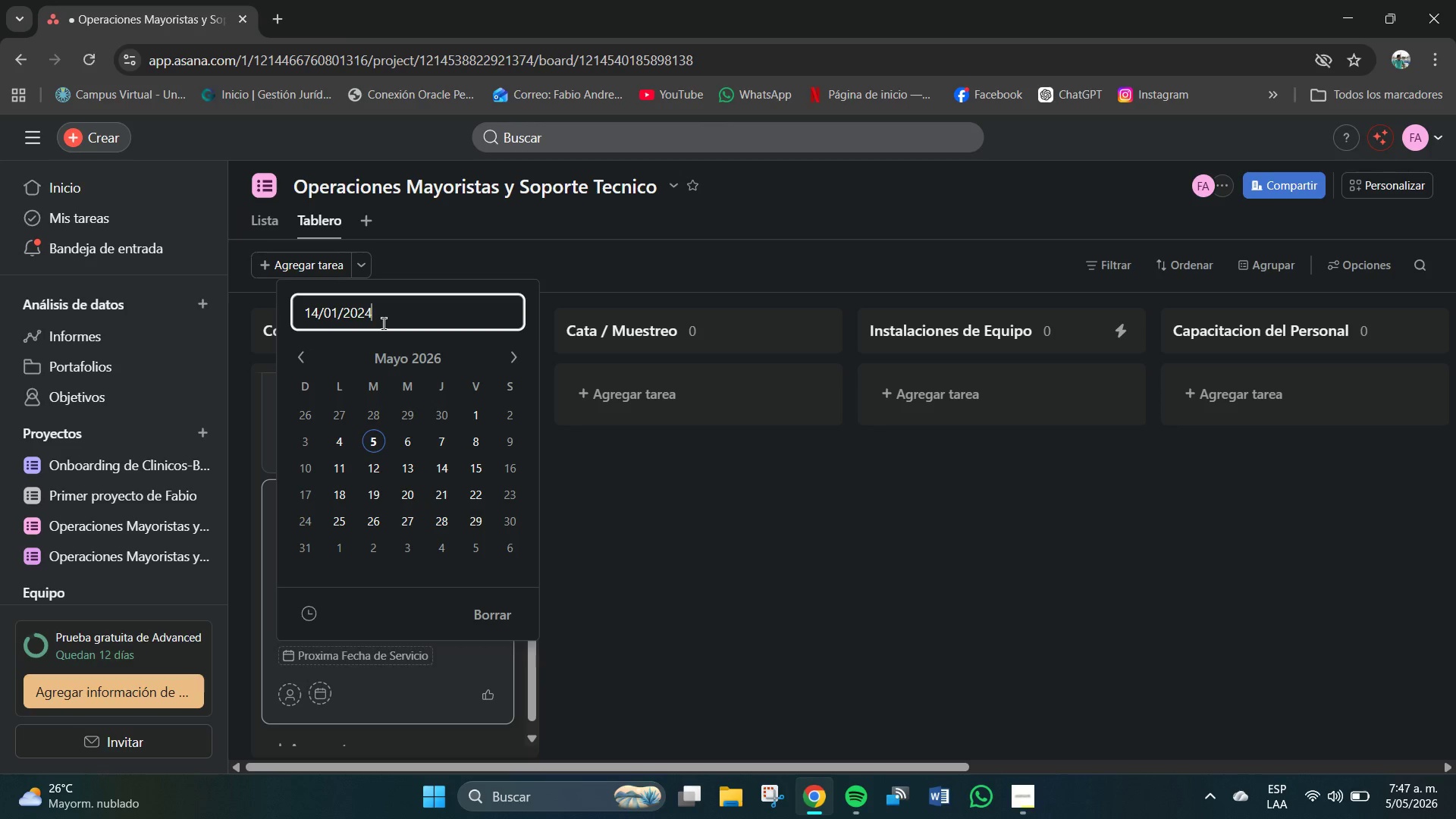 
key(NumpadEnter)
 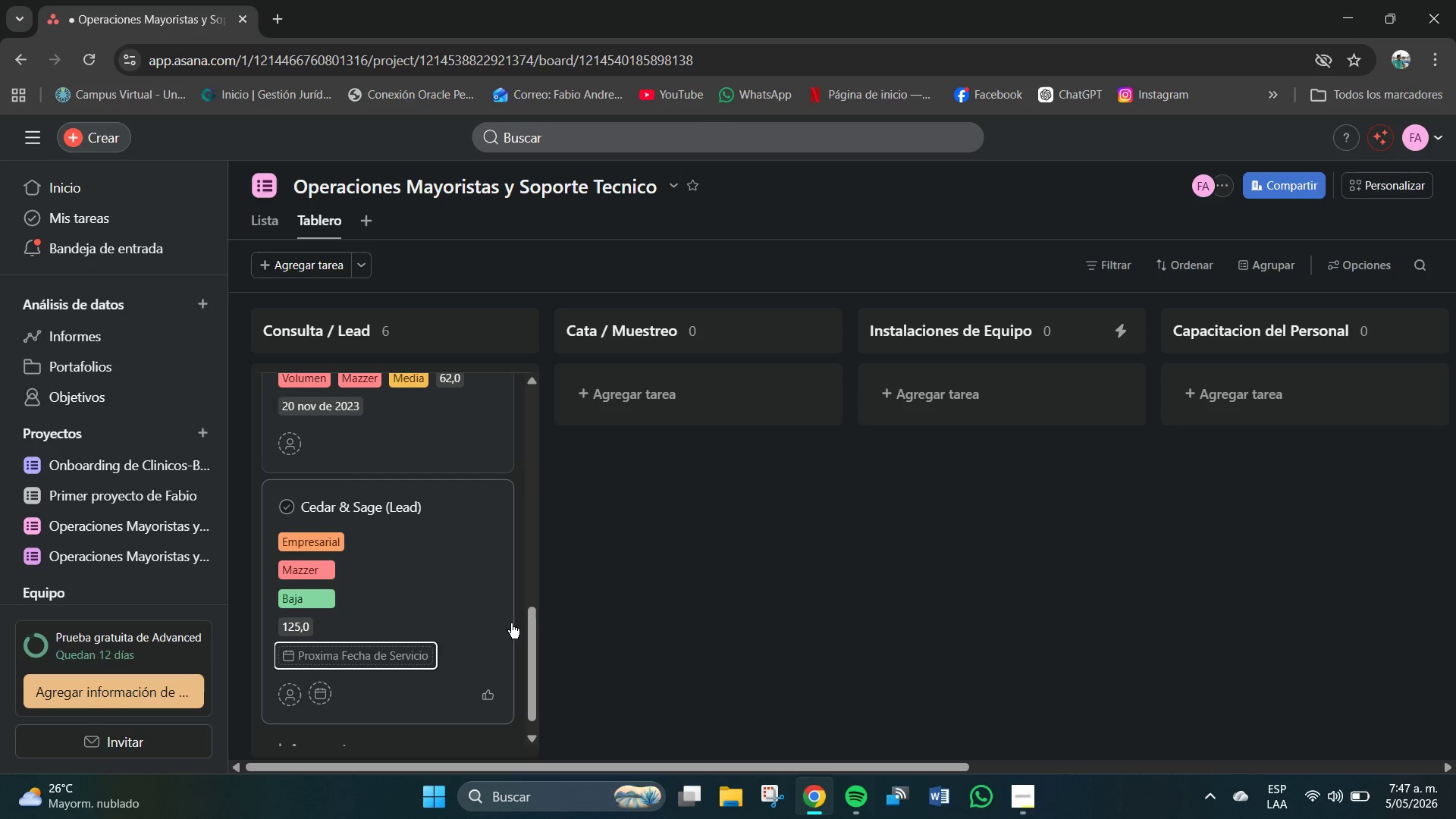 
scroll: coordinate [428, 545], scroll_direction: down, amount: 7.0
 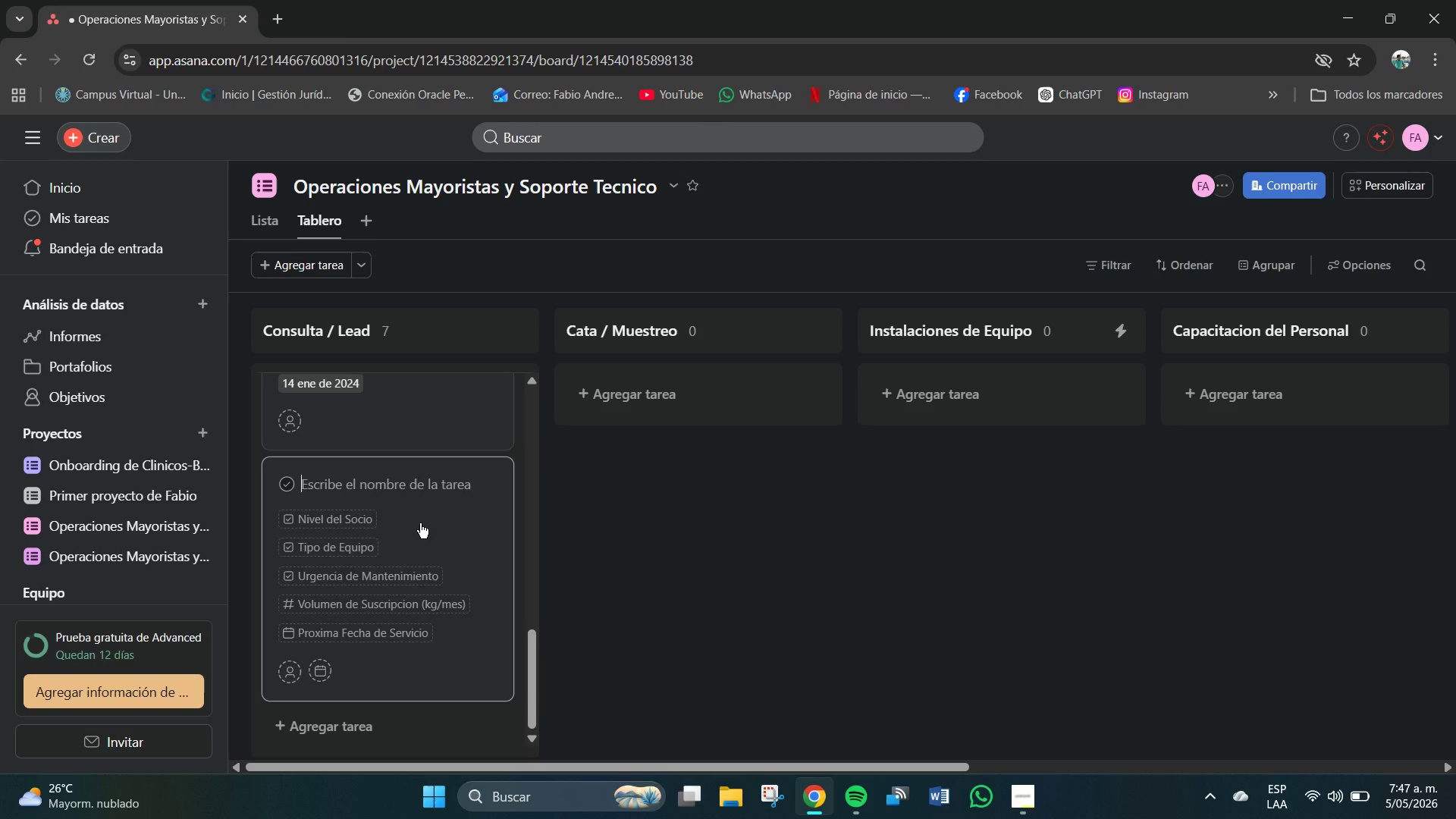 
wait(9.53)
 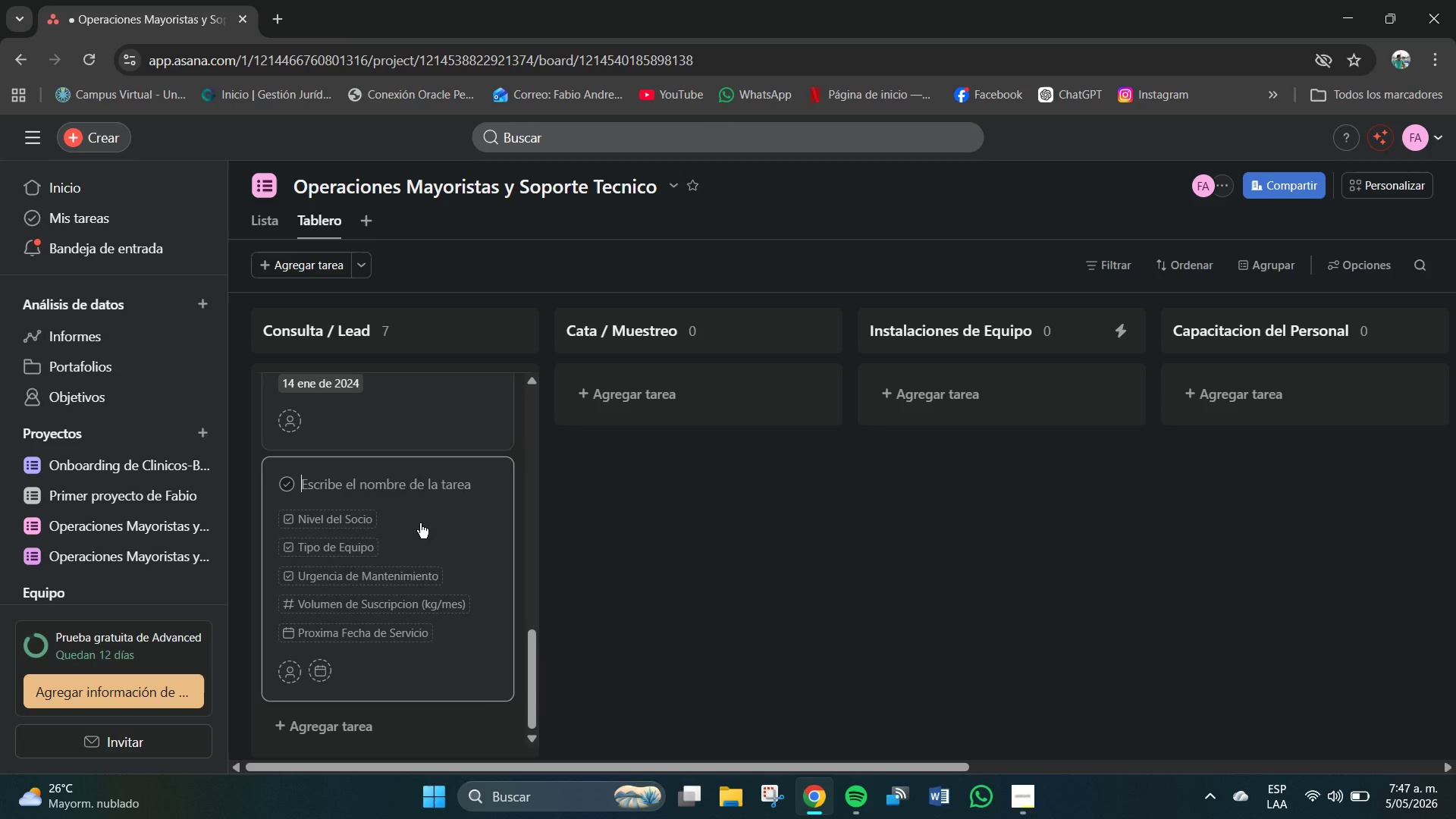 
left_click([382, 488])
 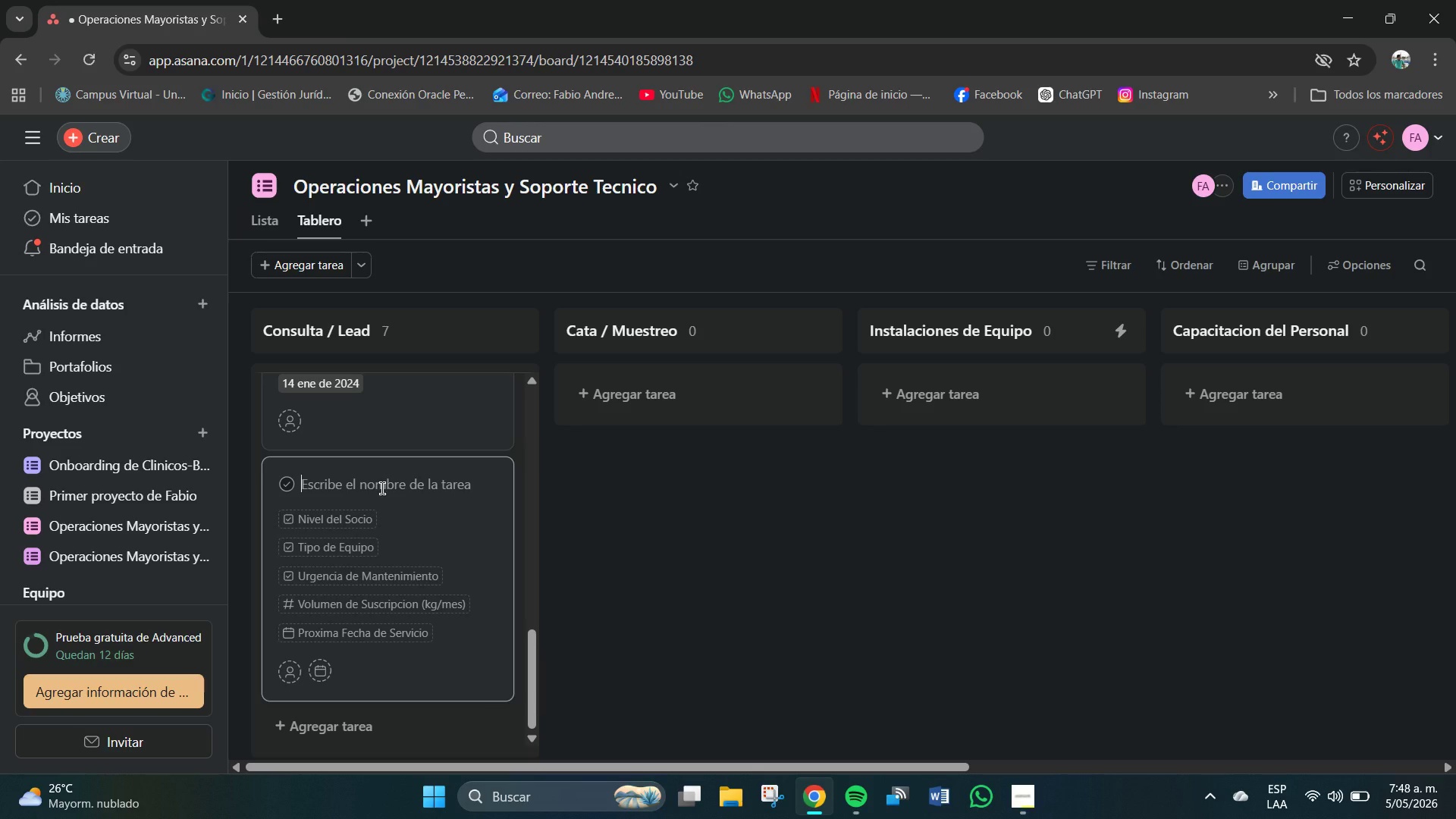 
type(Velvet Horizon Louge *Lead()
 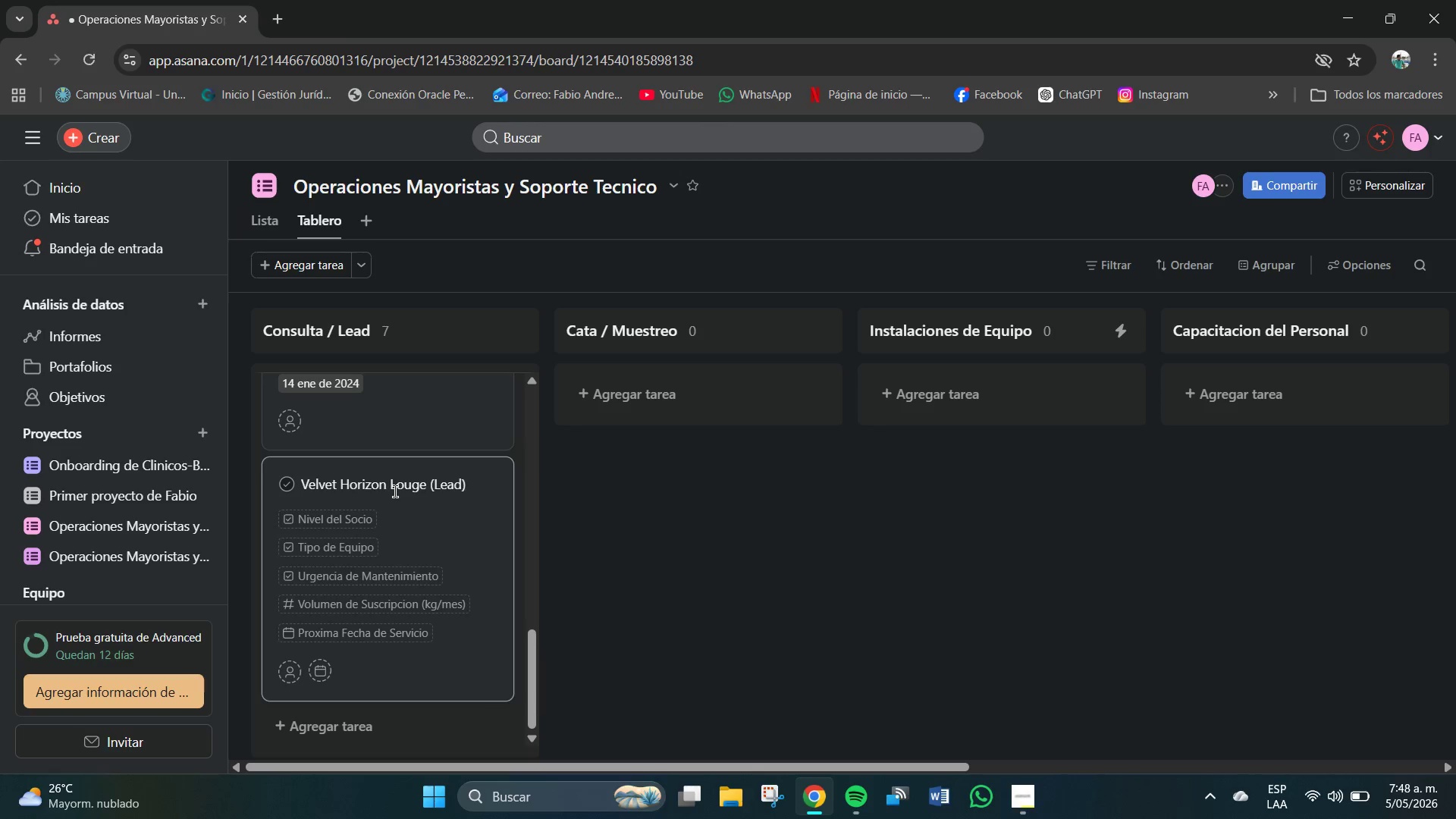 
left_click([331, 507])
 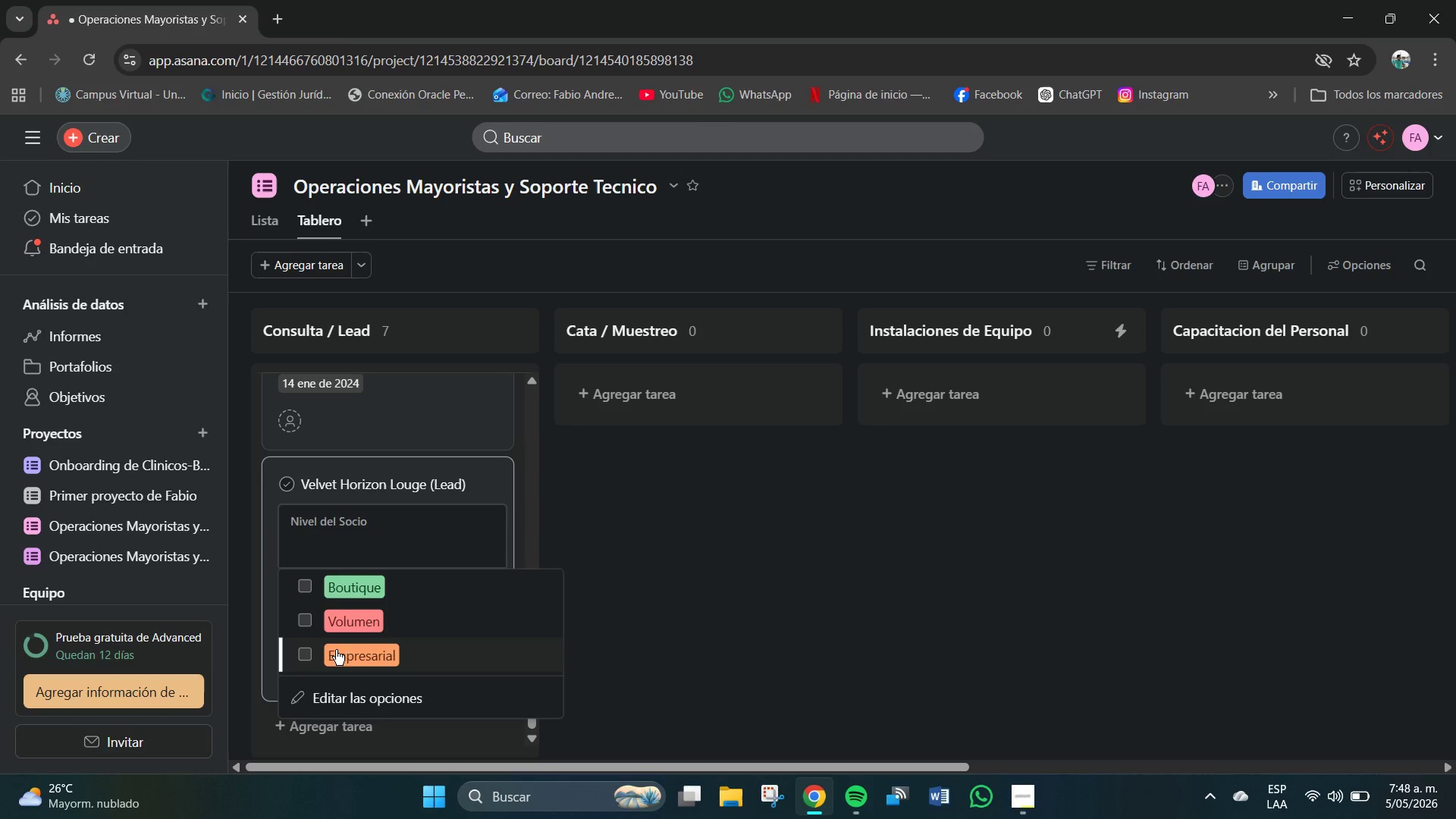 
left_click([307, 657])
 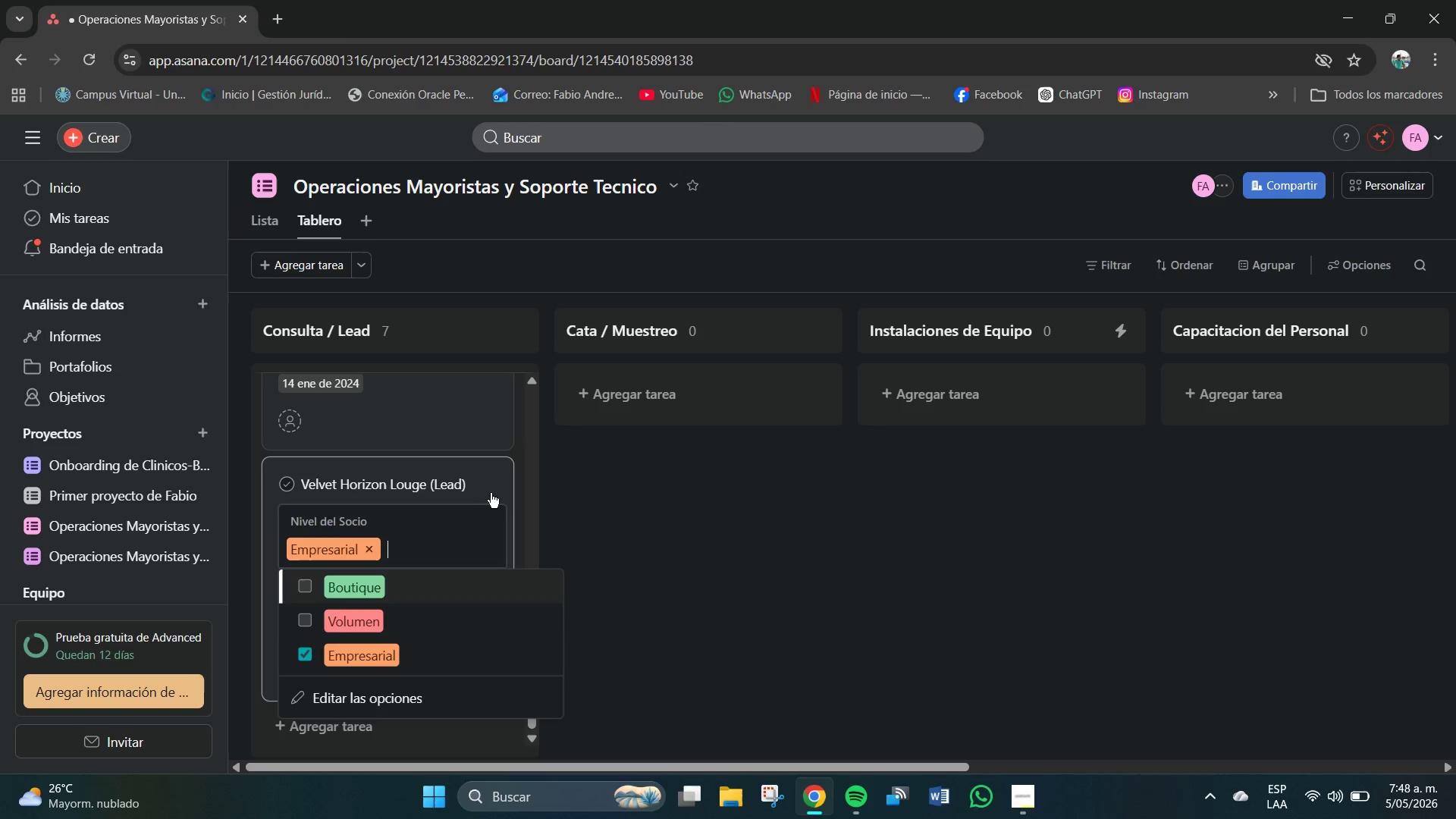 
left_click([495, 472])
 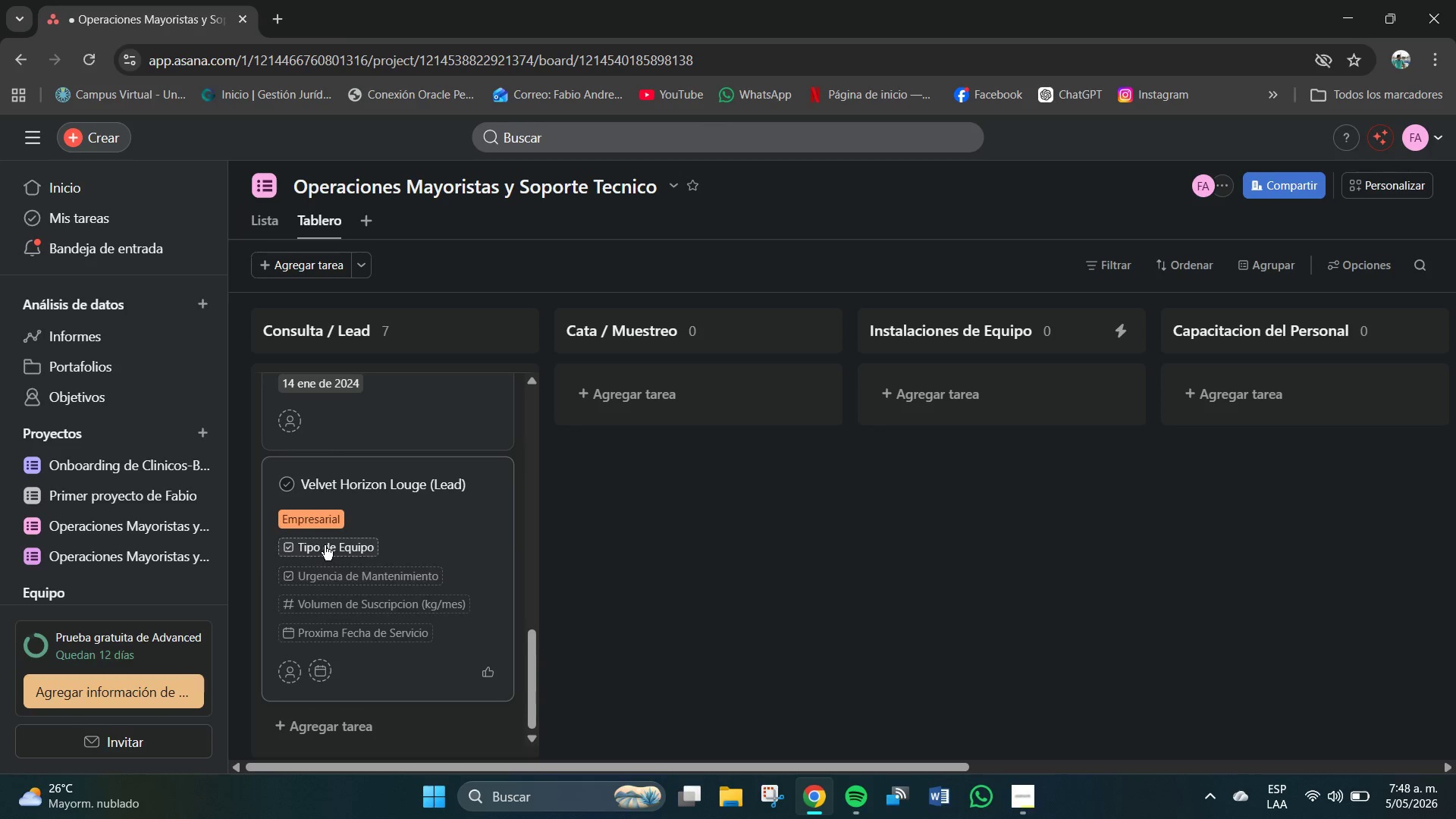 
left_click([325, 547])
 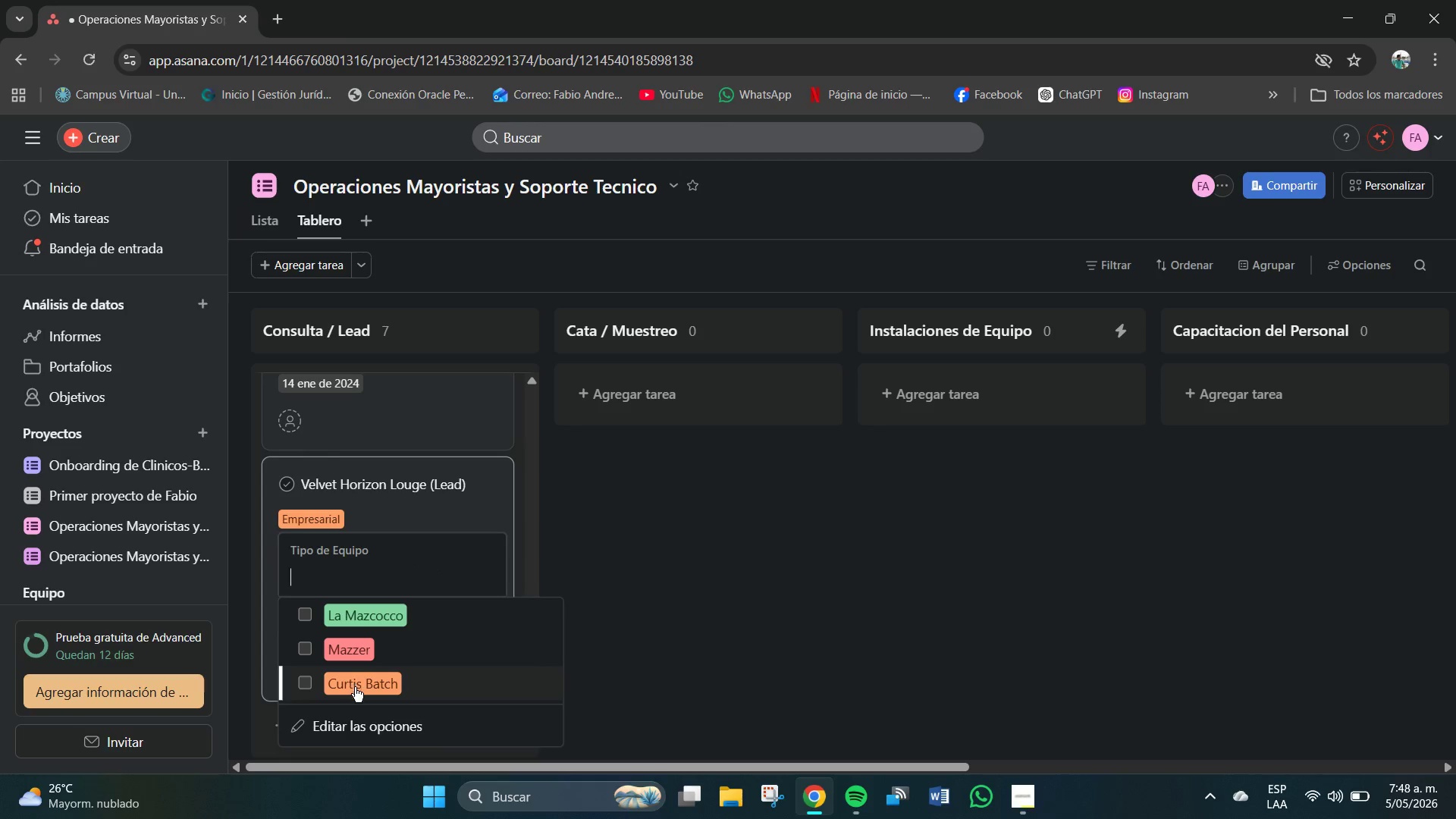 
left_click([313, 684])
 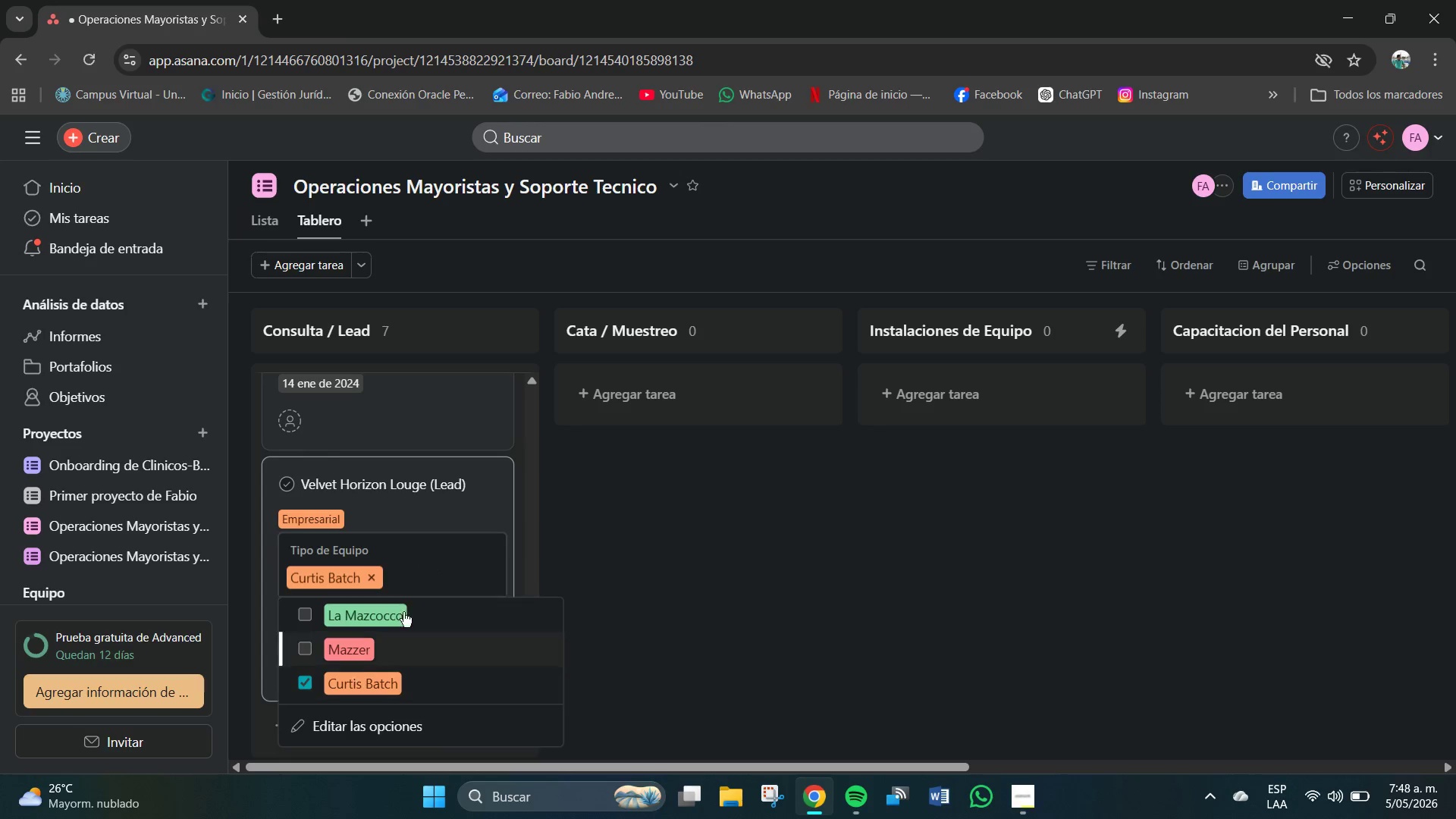 
left_click([472, 503])
 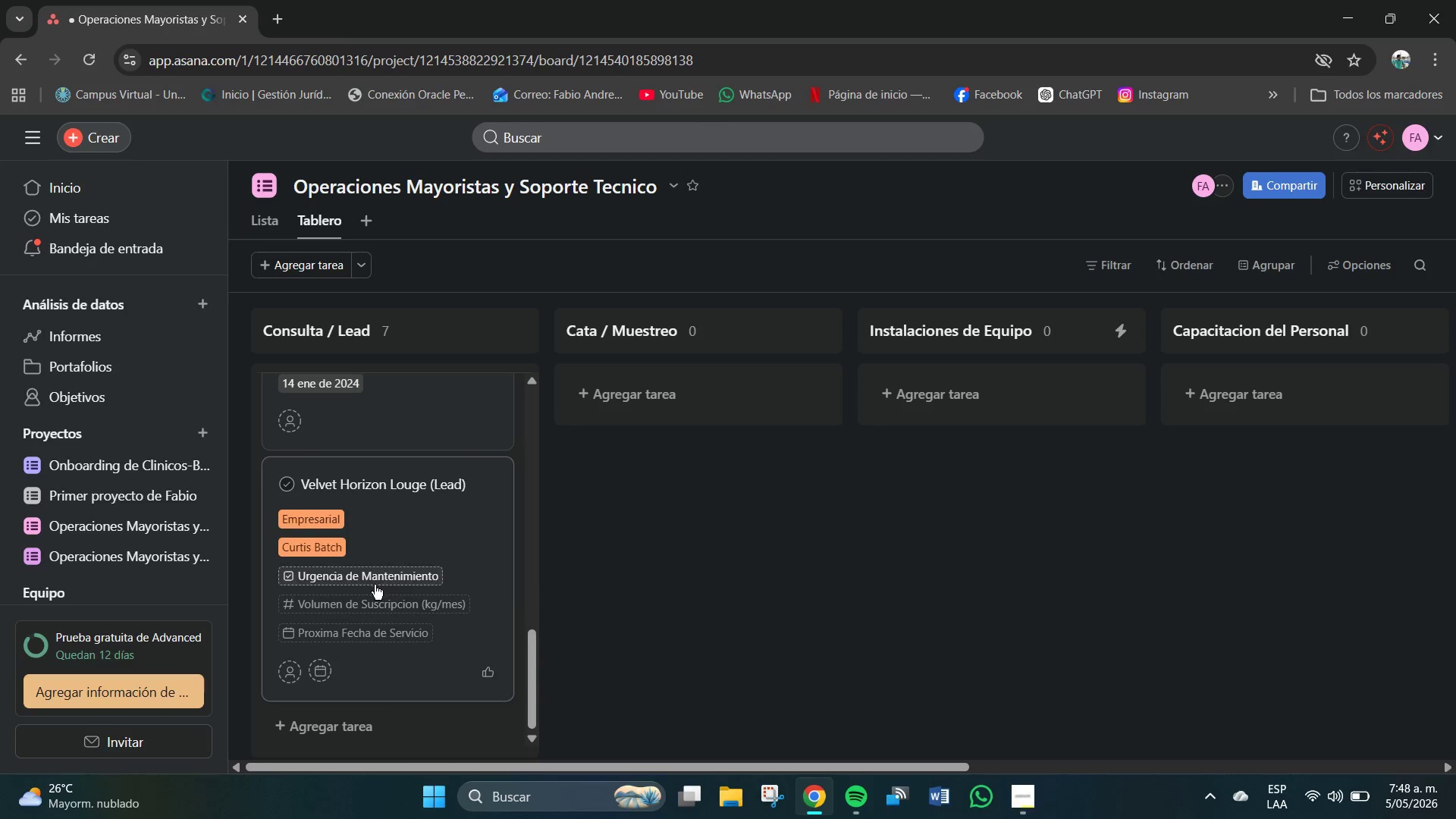 
left_click([374, 582])
 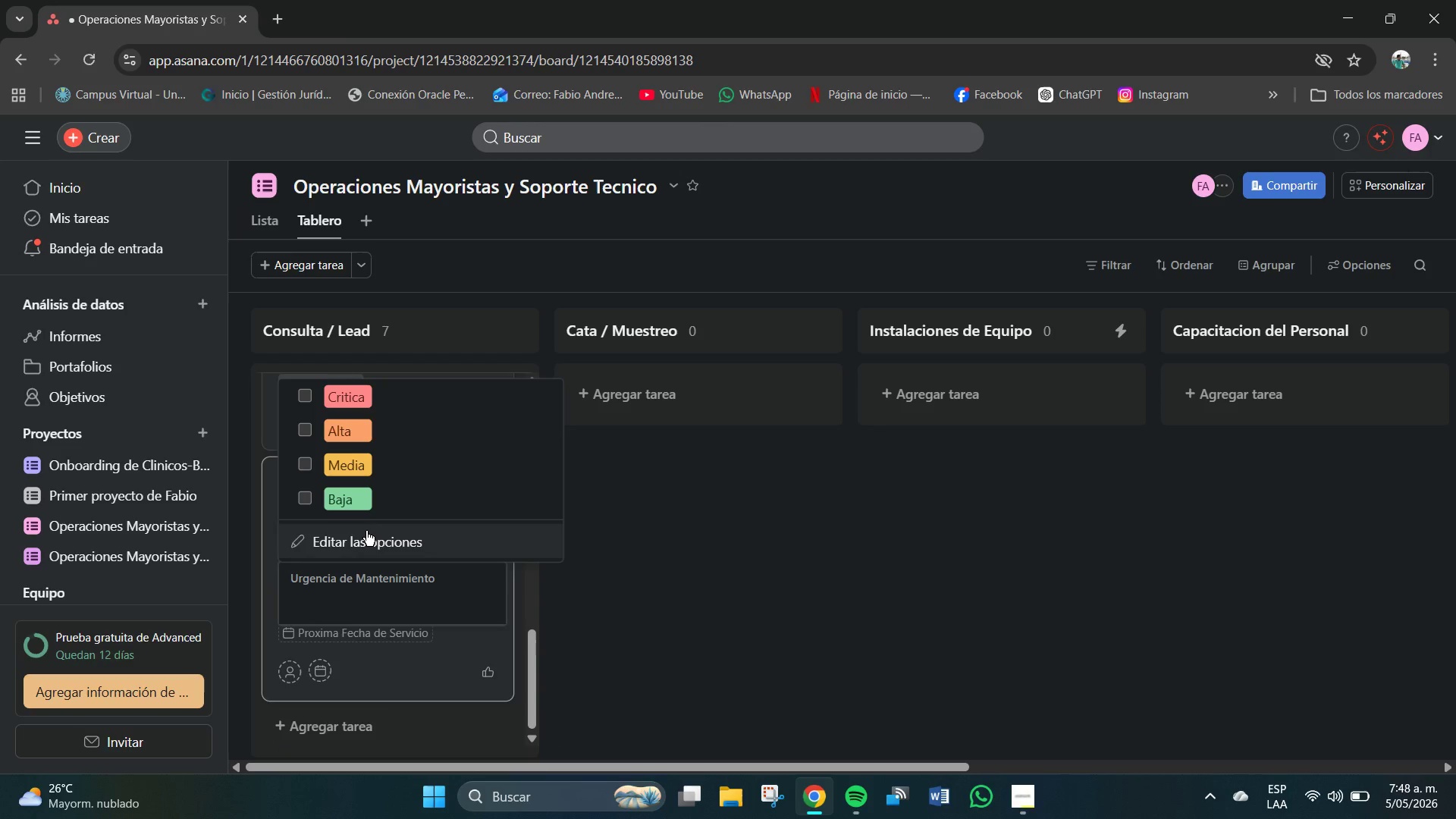 
left_click([307, 432])
 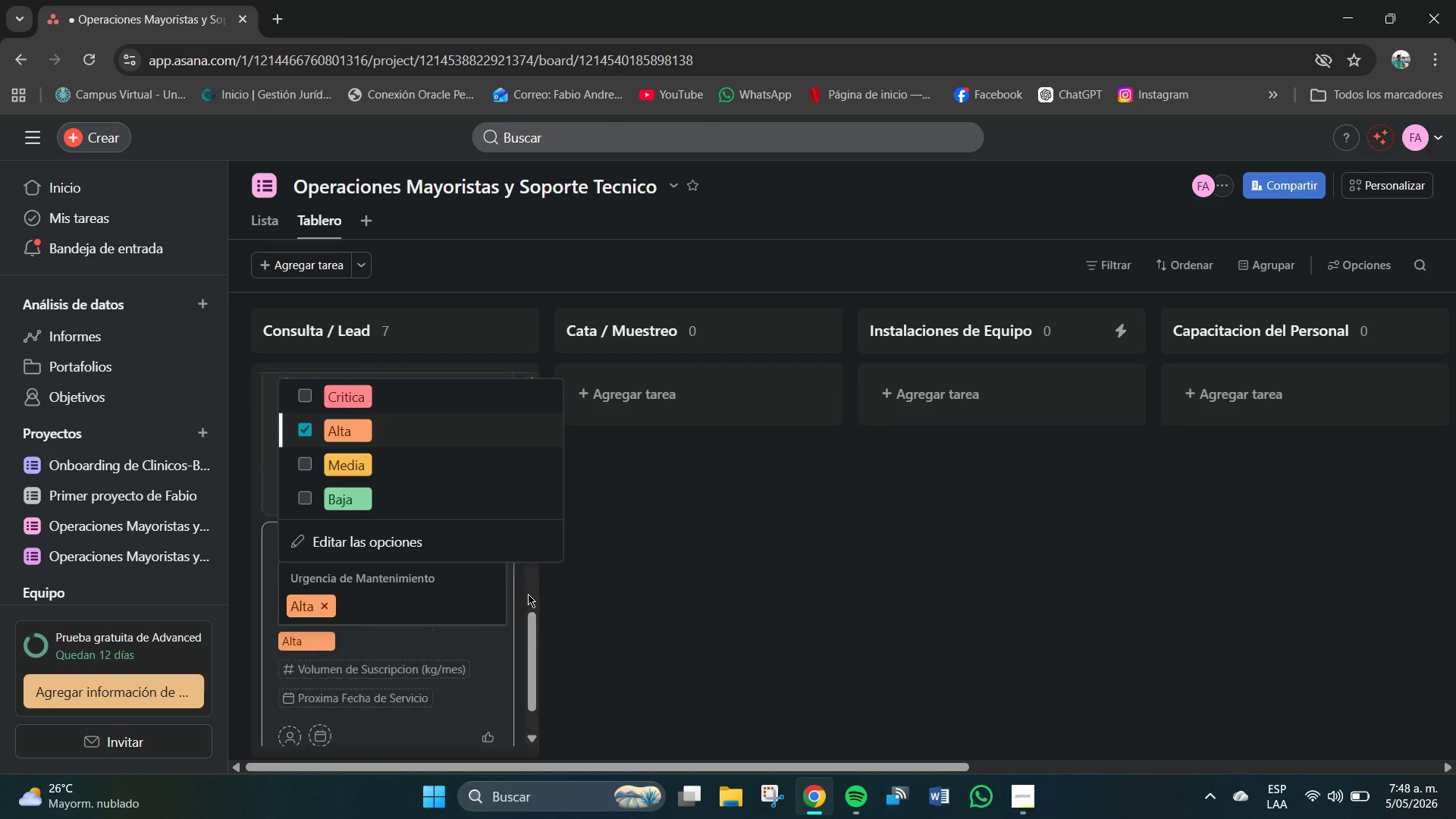 
scroll: coordinate [376, 630], scroll_direction: down, amount: 8.0
 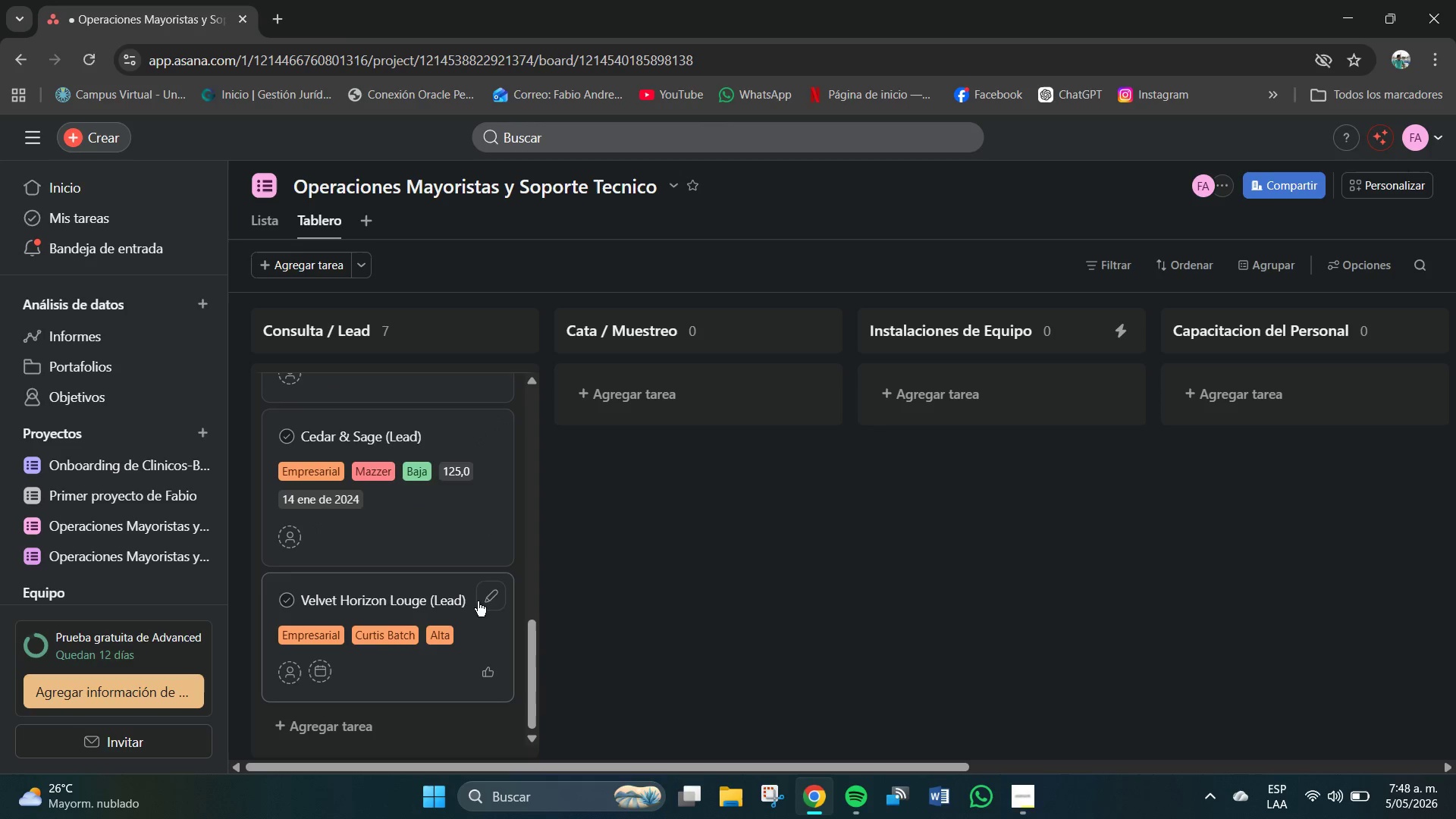 
left_click([488, 597])
 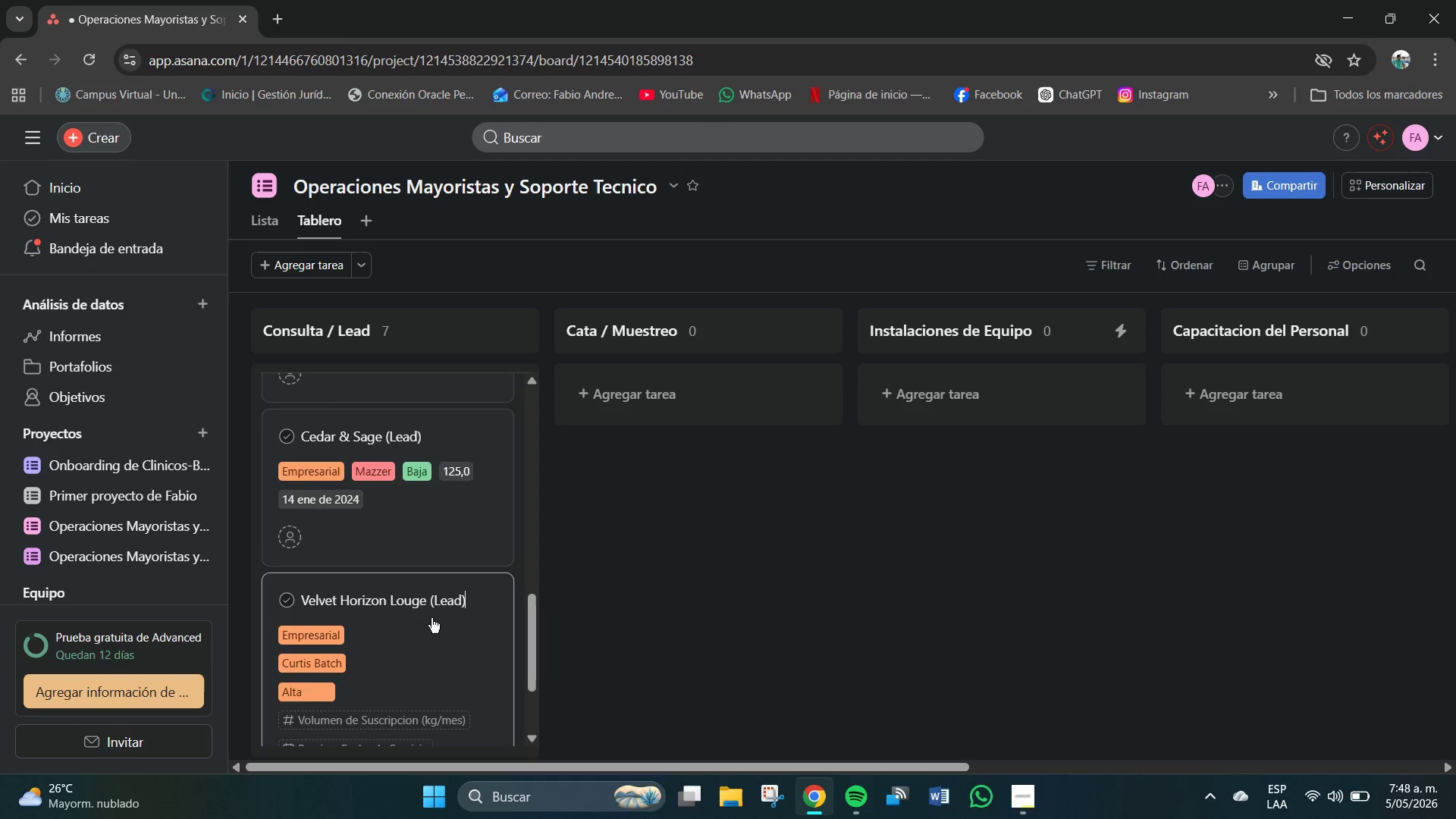 
scroll: coordinate [308, 654], scroll_direction: down, amount: 4.0
 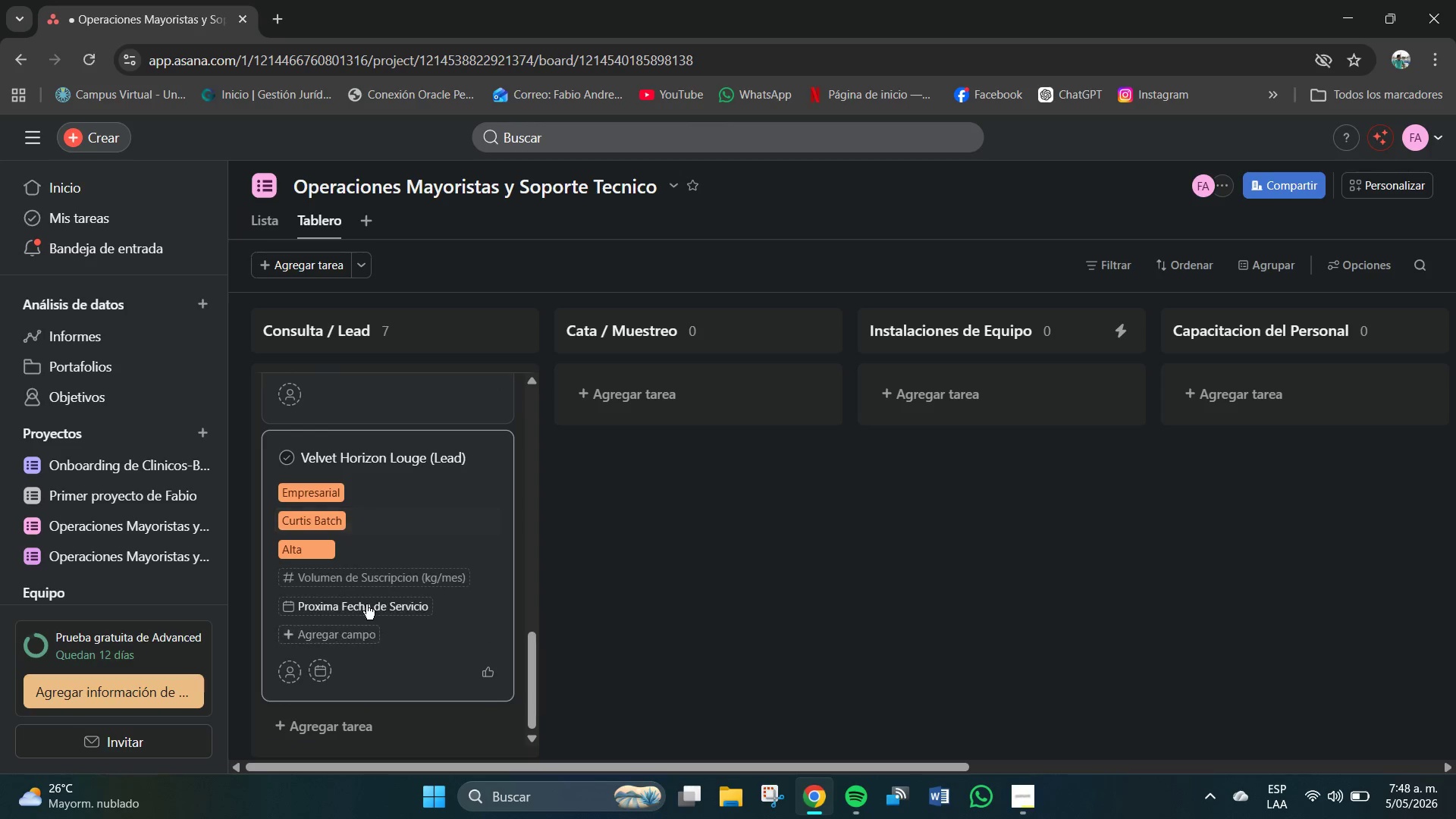 
mouse_move([368, 609])
 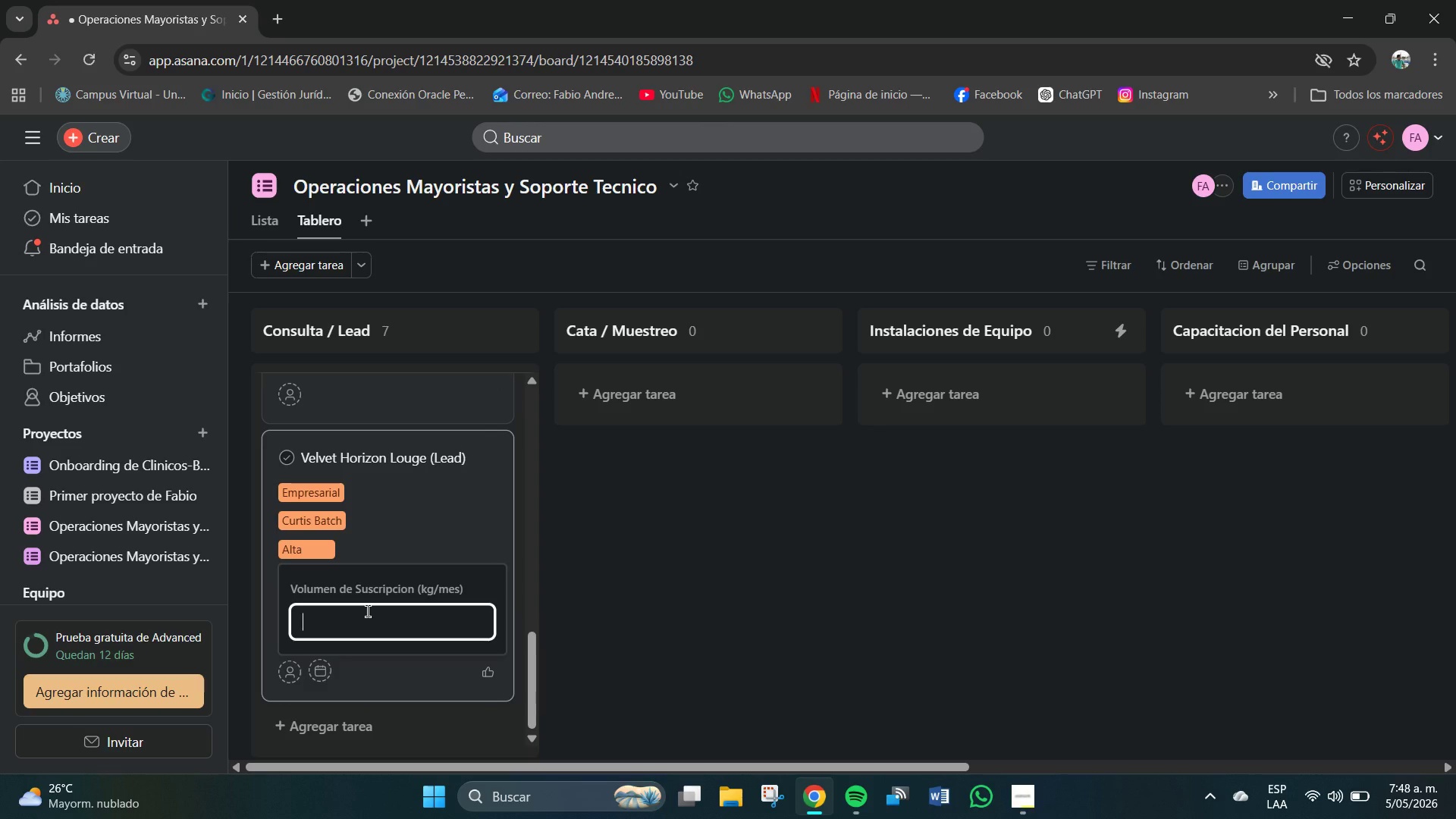 
left_click([368, 611])
 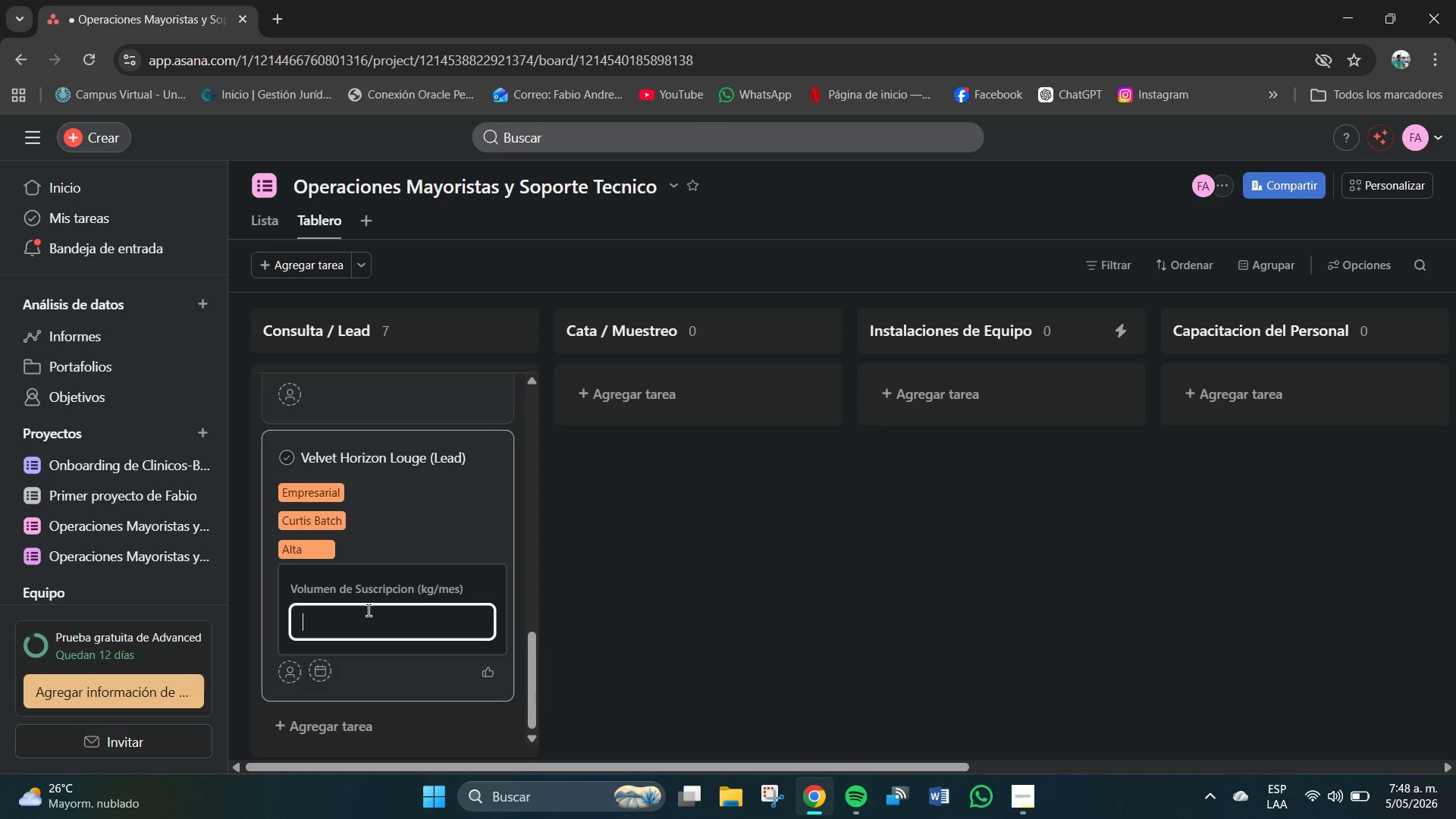 
key(Numpad1)
 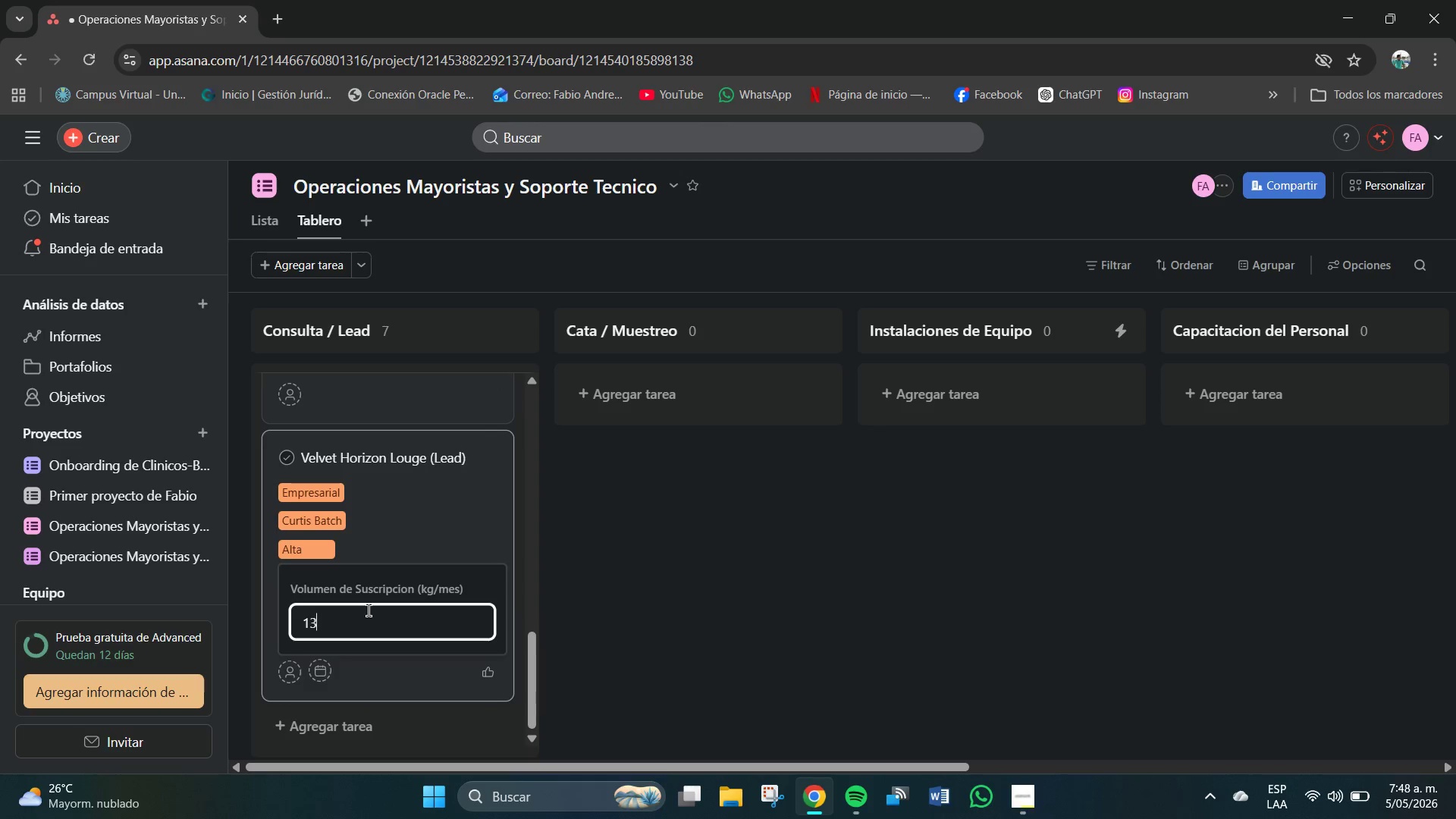 
key(Numpad3)
 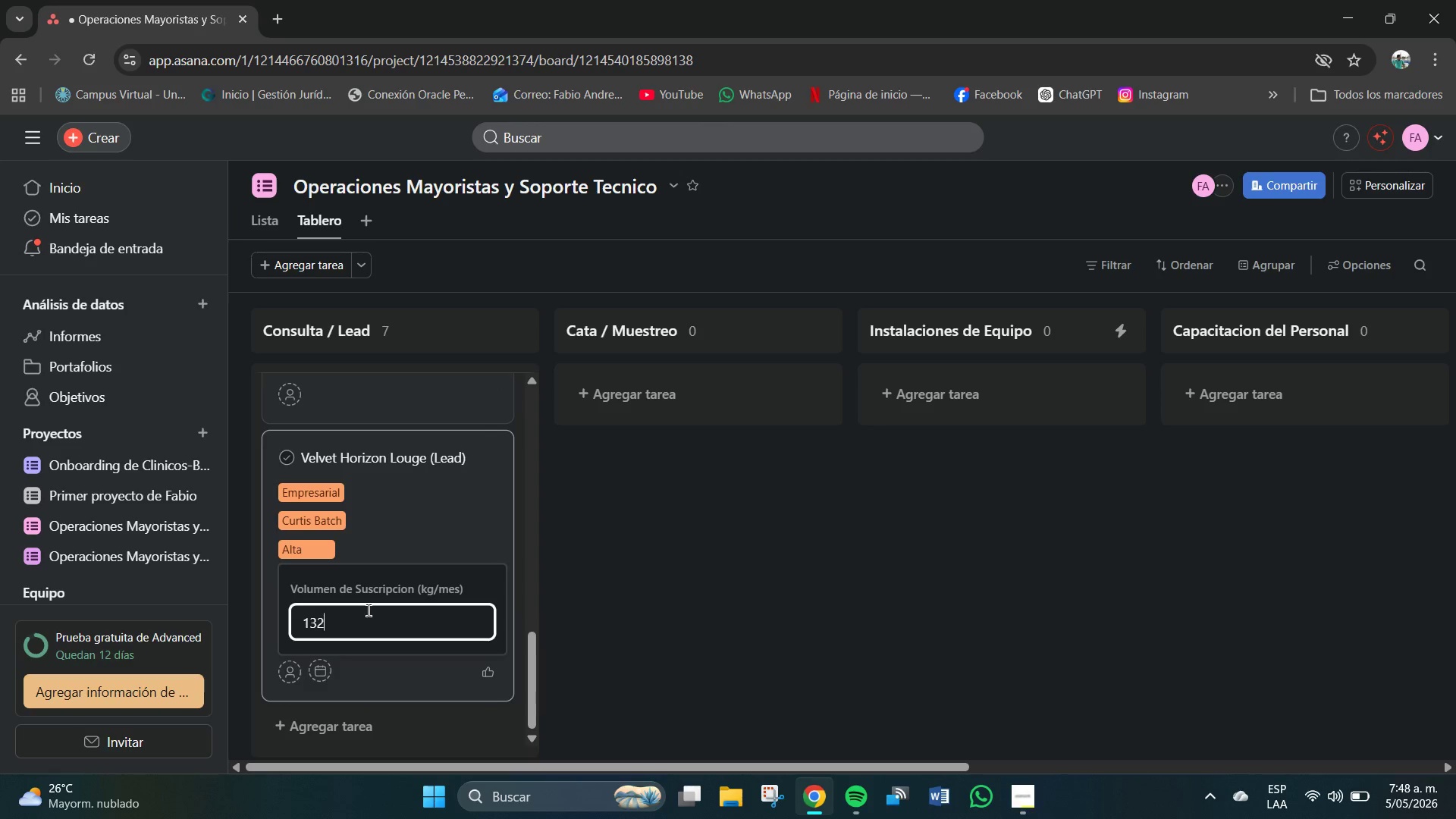 
key(Numpad2)
 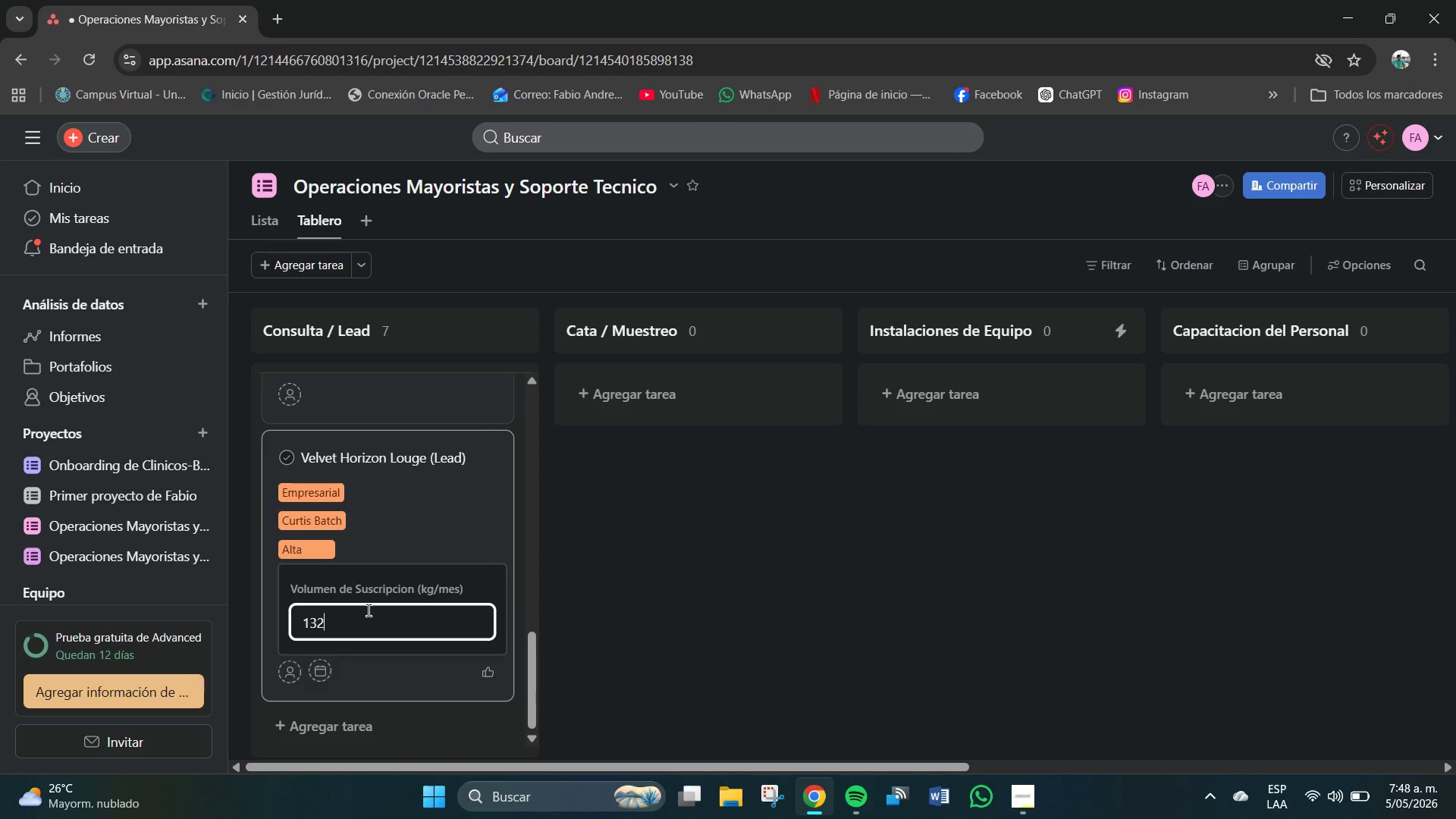 
key(NumpadEnter)
 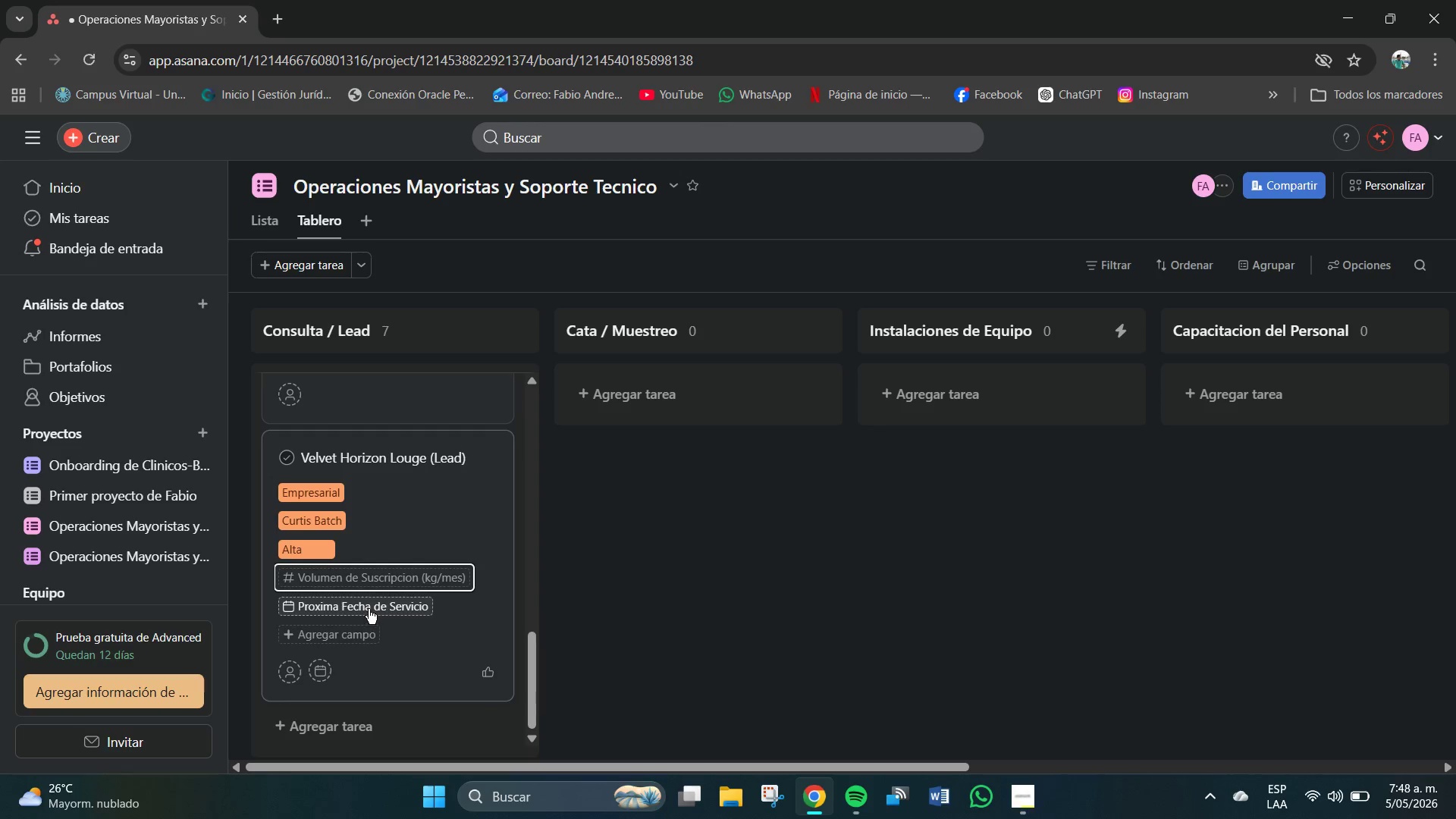 
left_click([369, 610])
 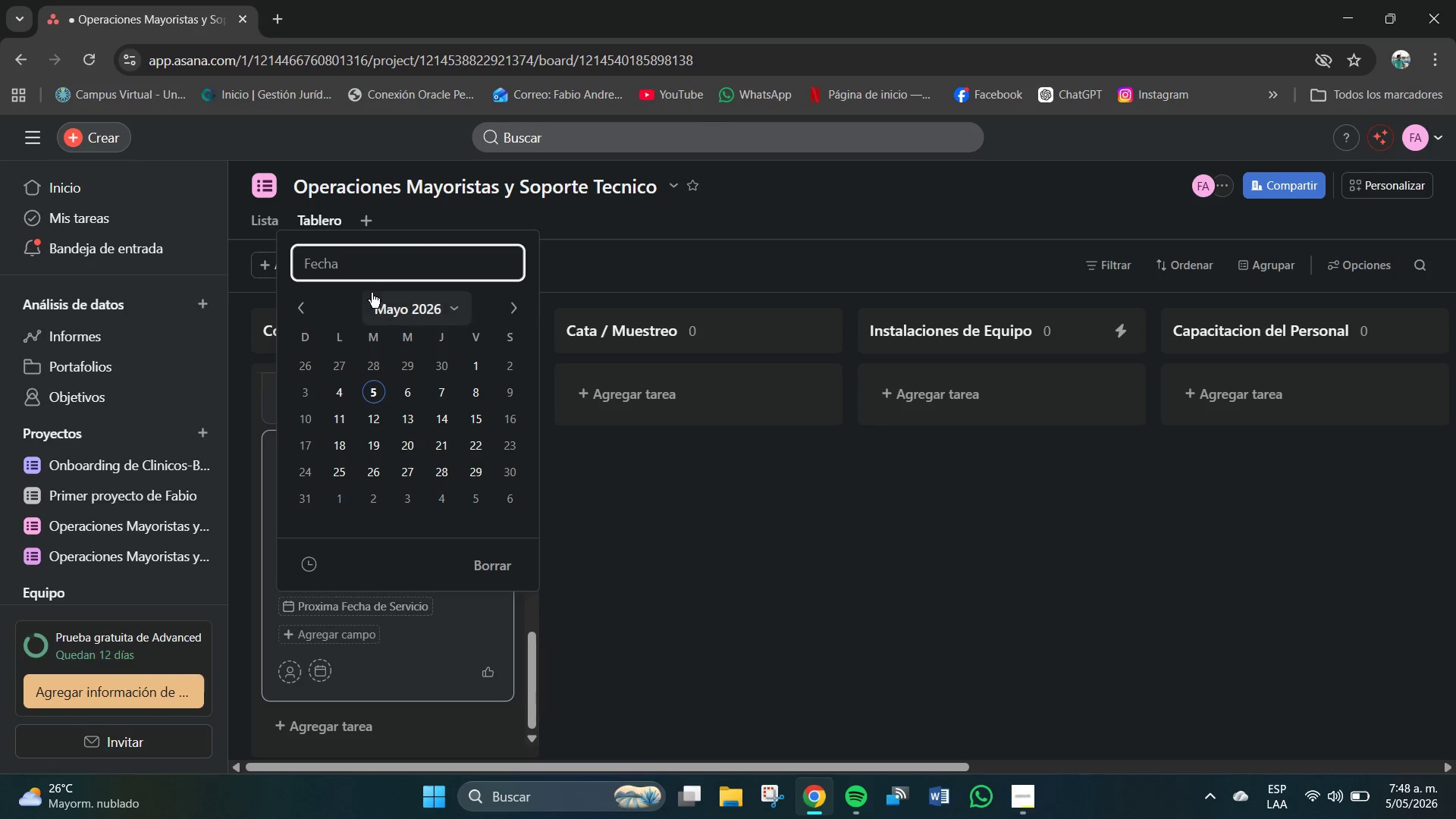 
key(Numpad0)
 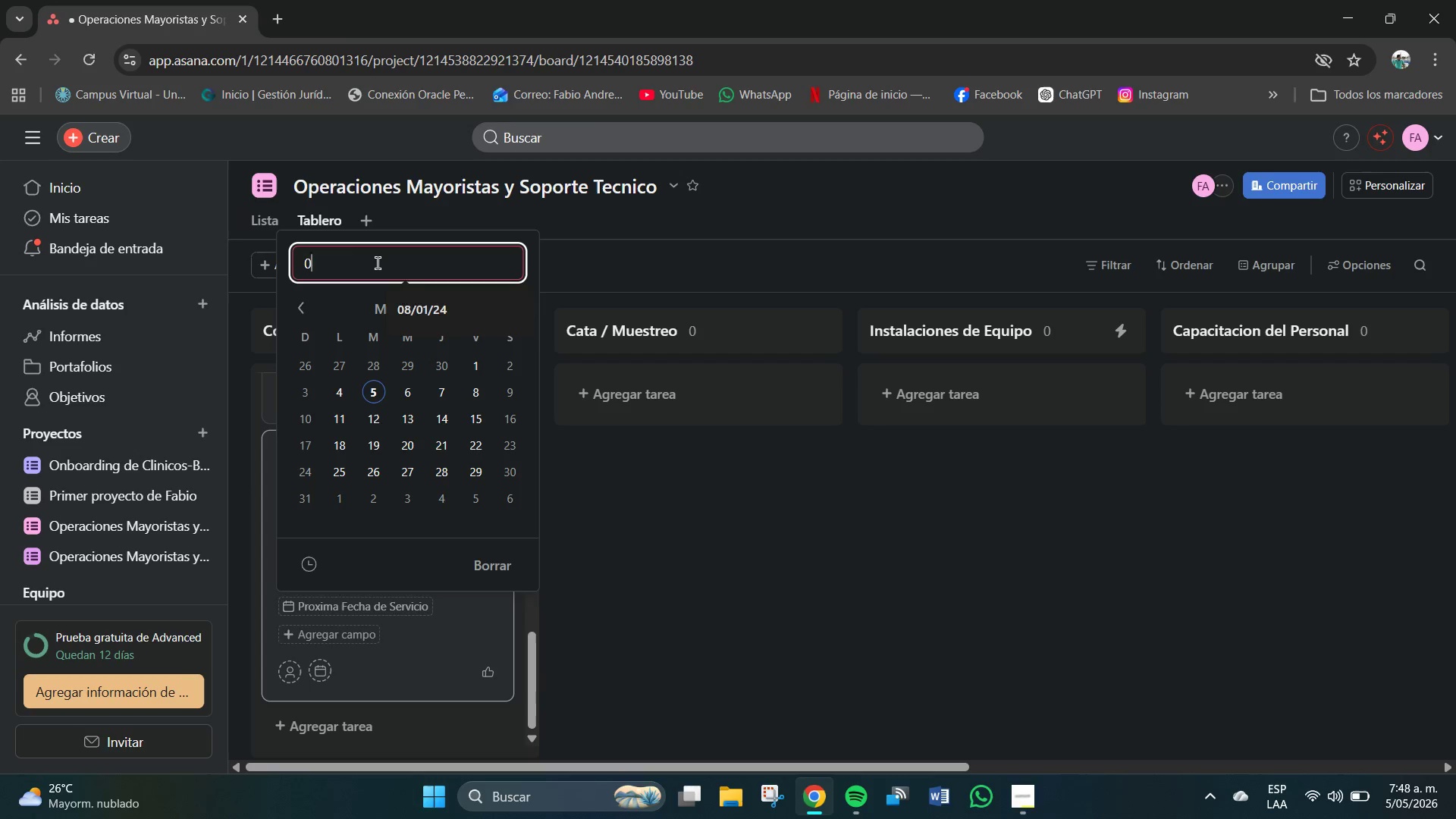 
key(Numpad1)
 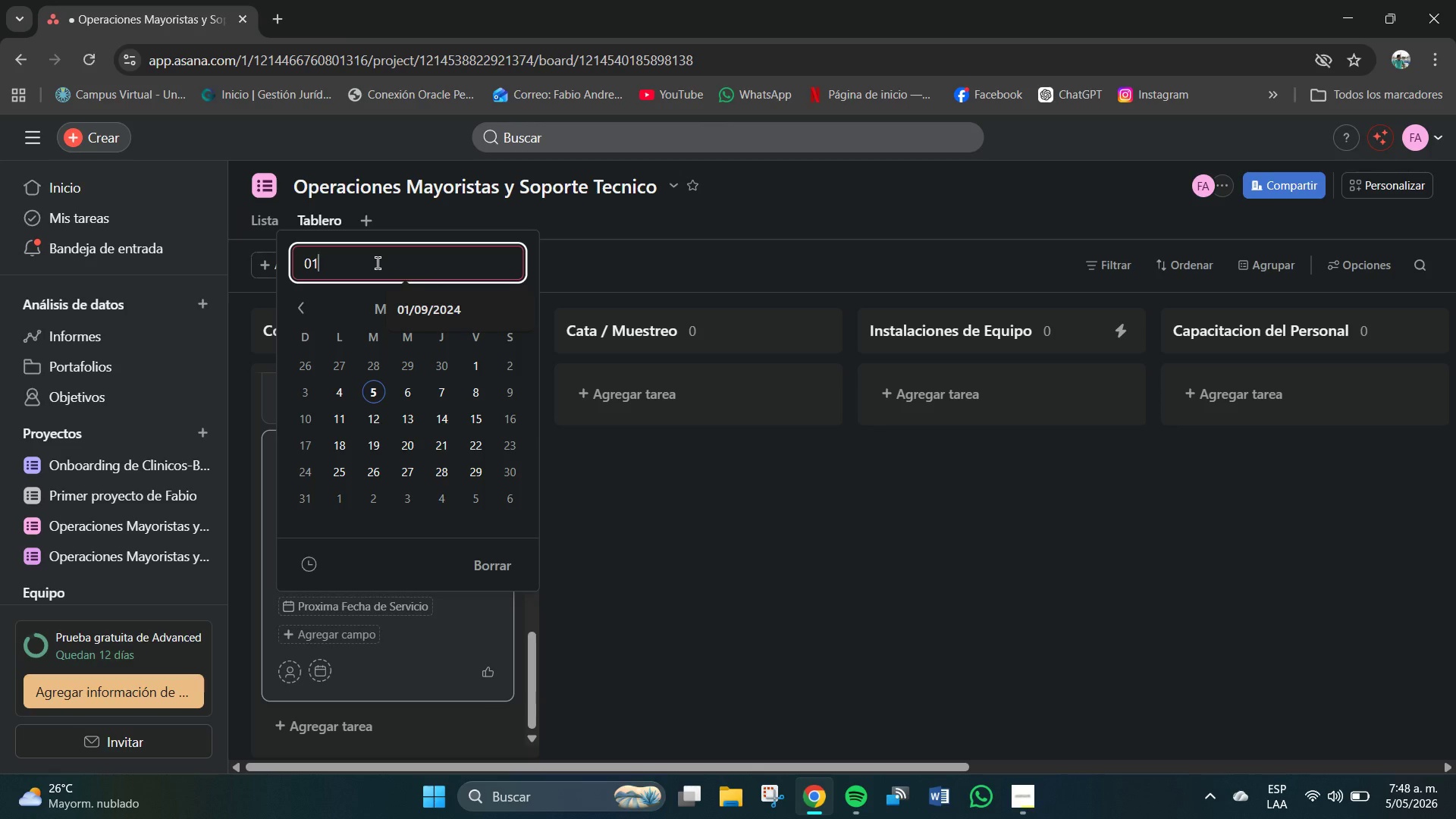 
key(Backspace)
 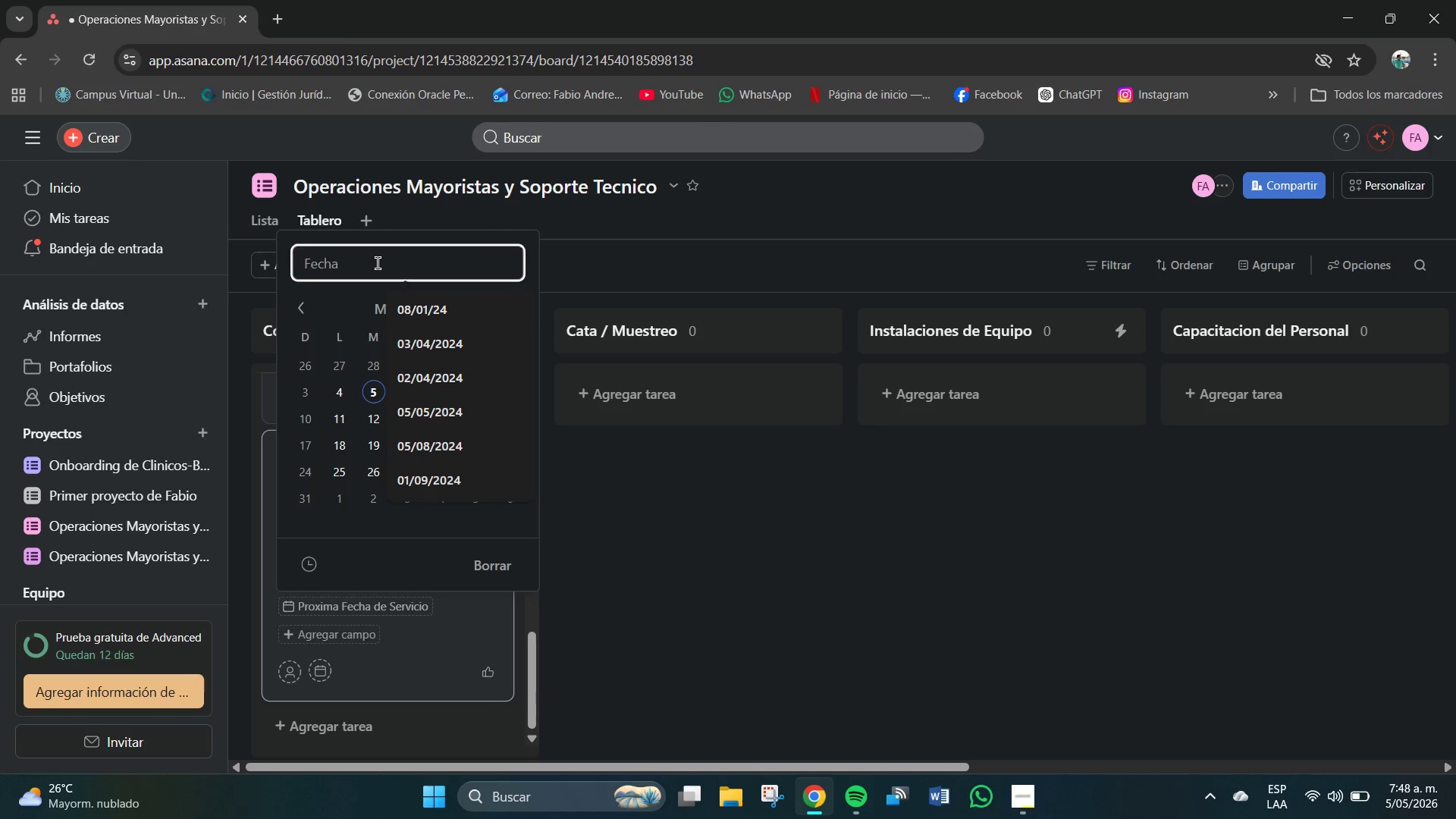 
key(Backspace)
 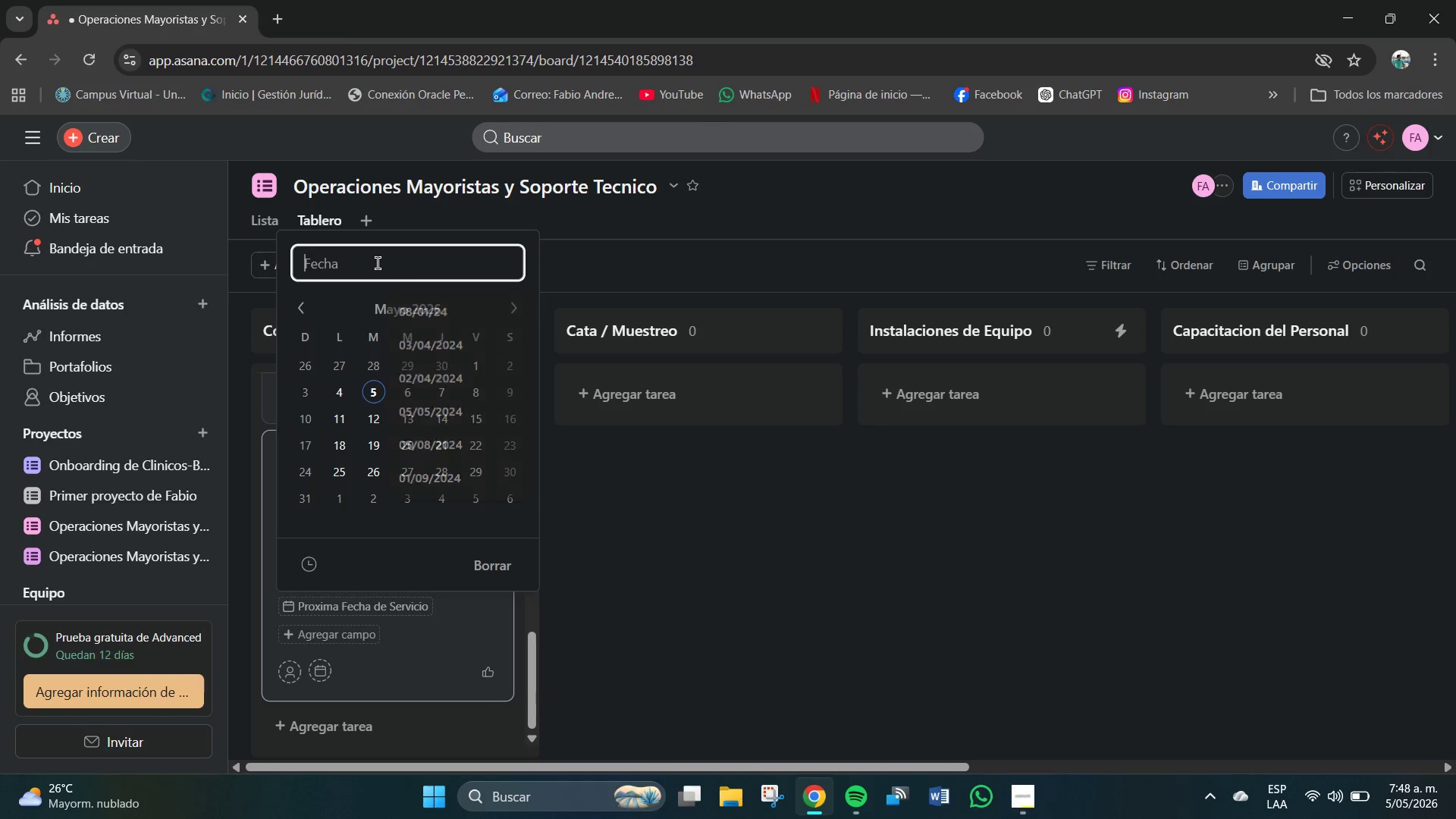 
key(Backspace)
 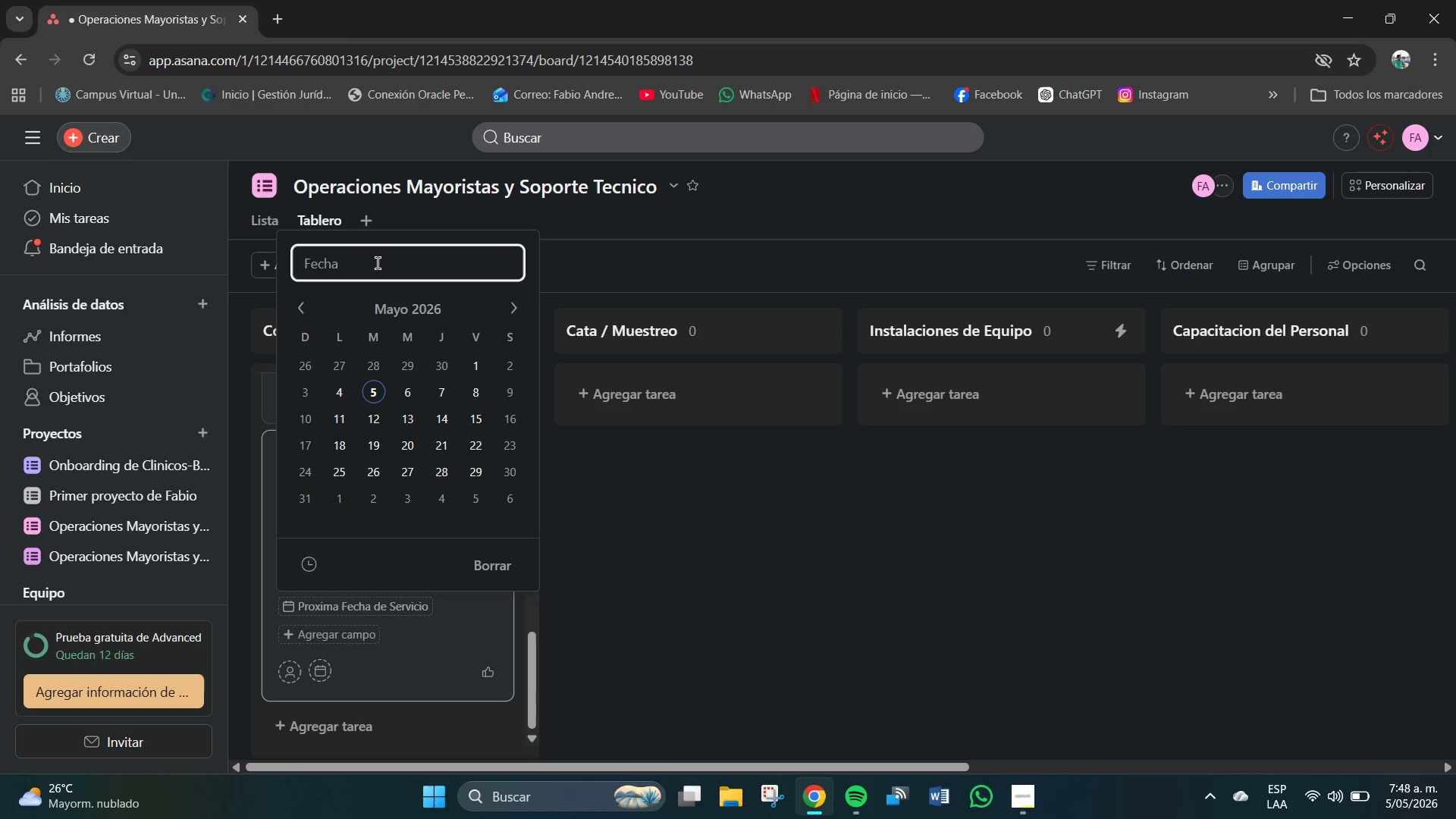 
key(Numpad2)
 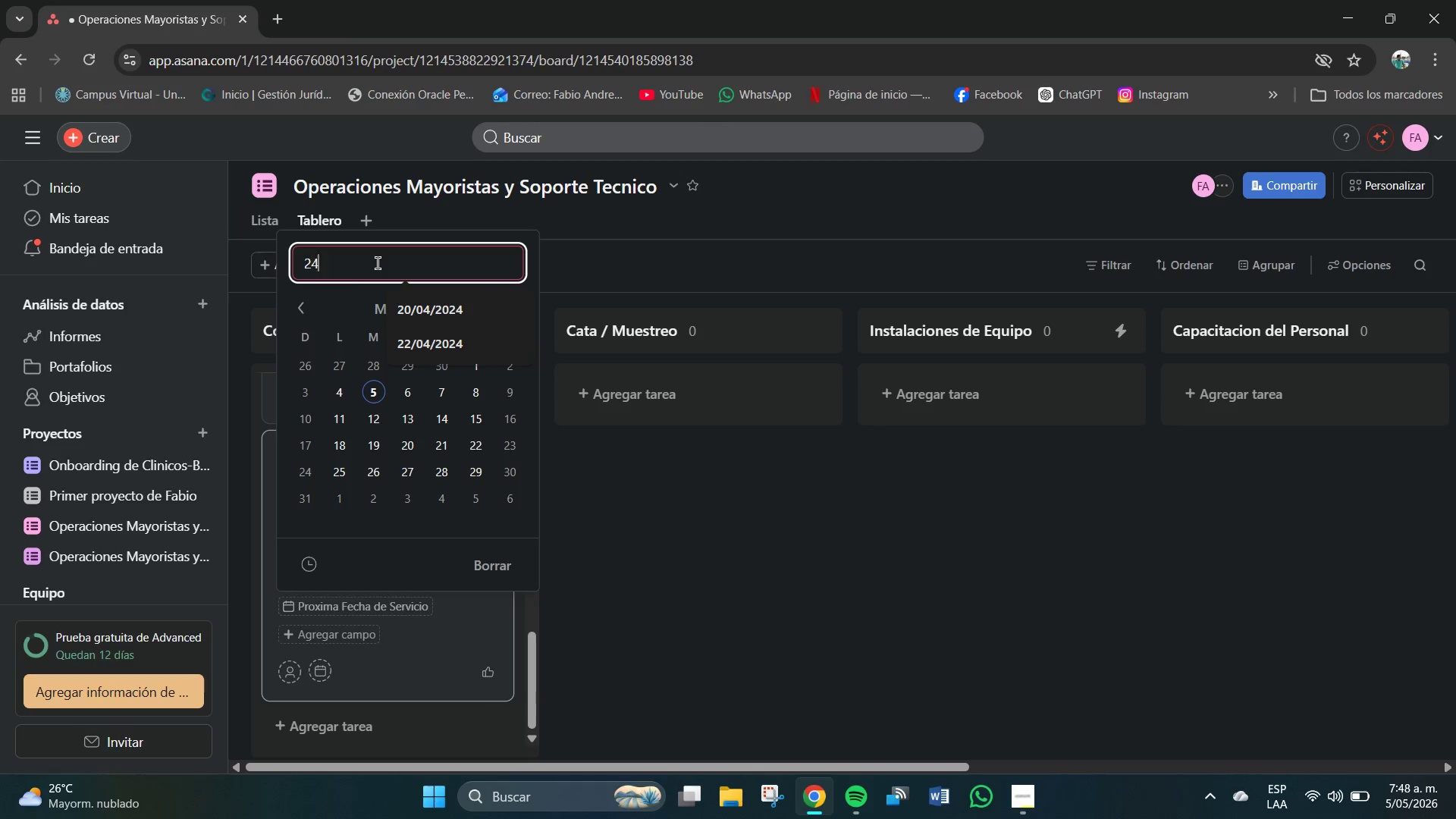 
key(Numpad4)
 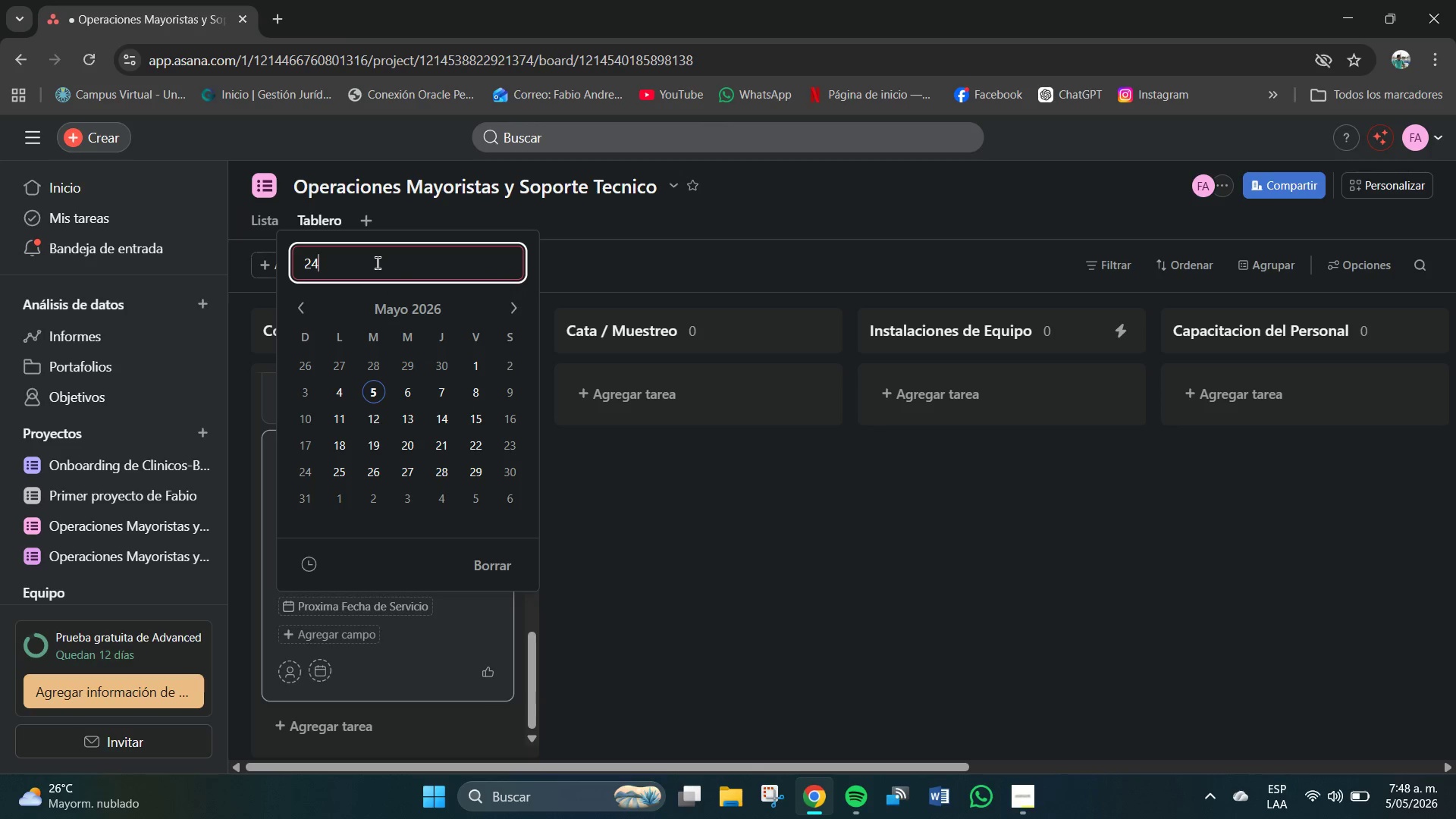 
key(Shift+7)
 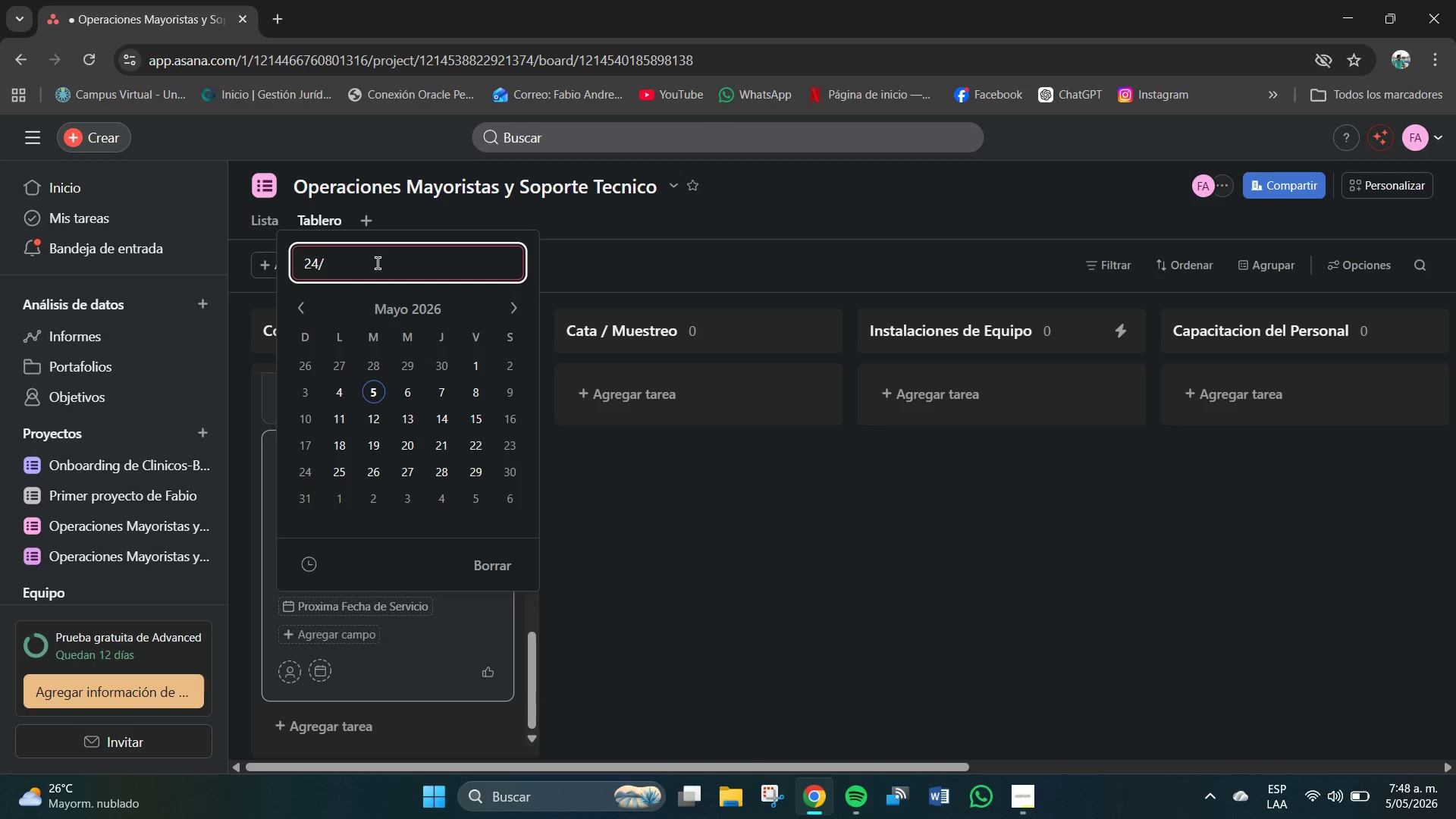 
key(Numpad0)
 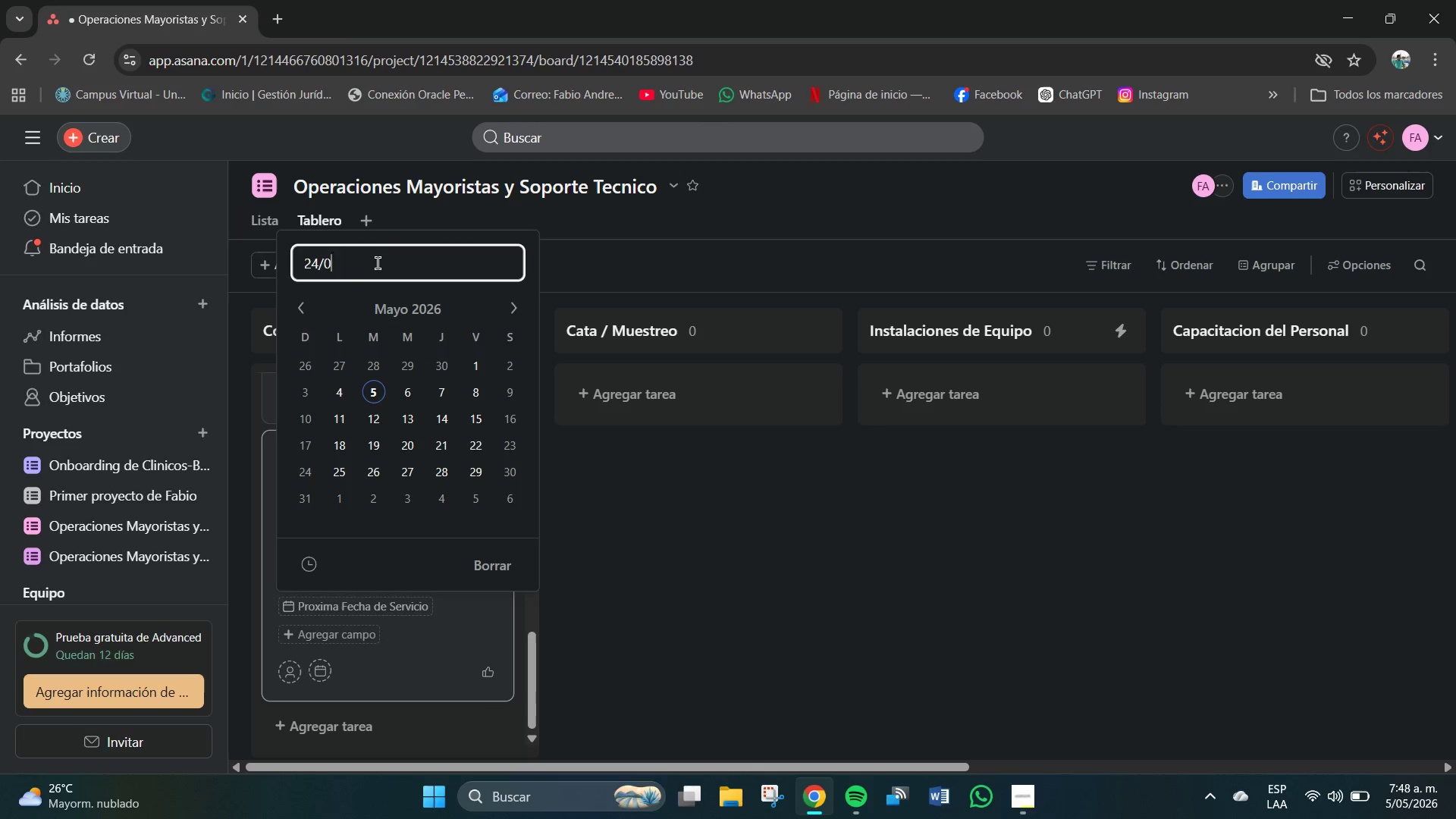 
key(Numpad1)
 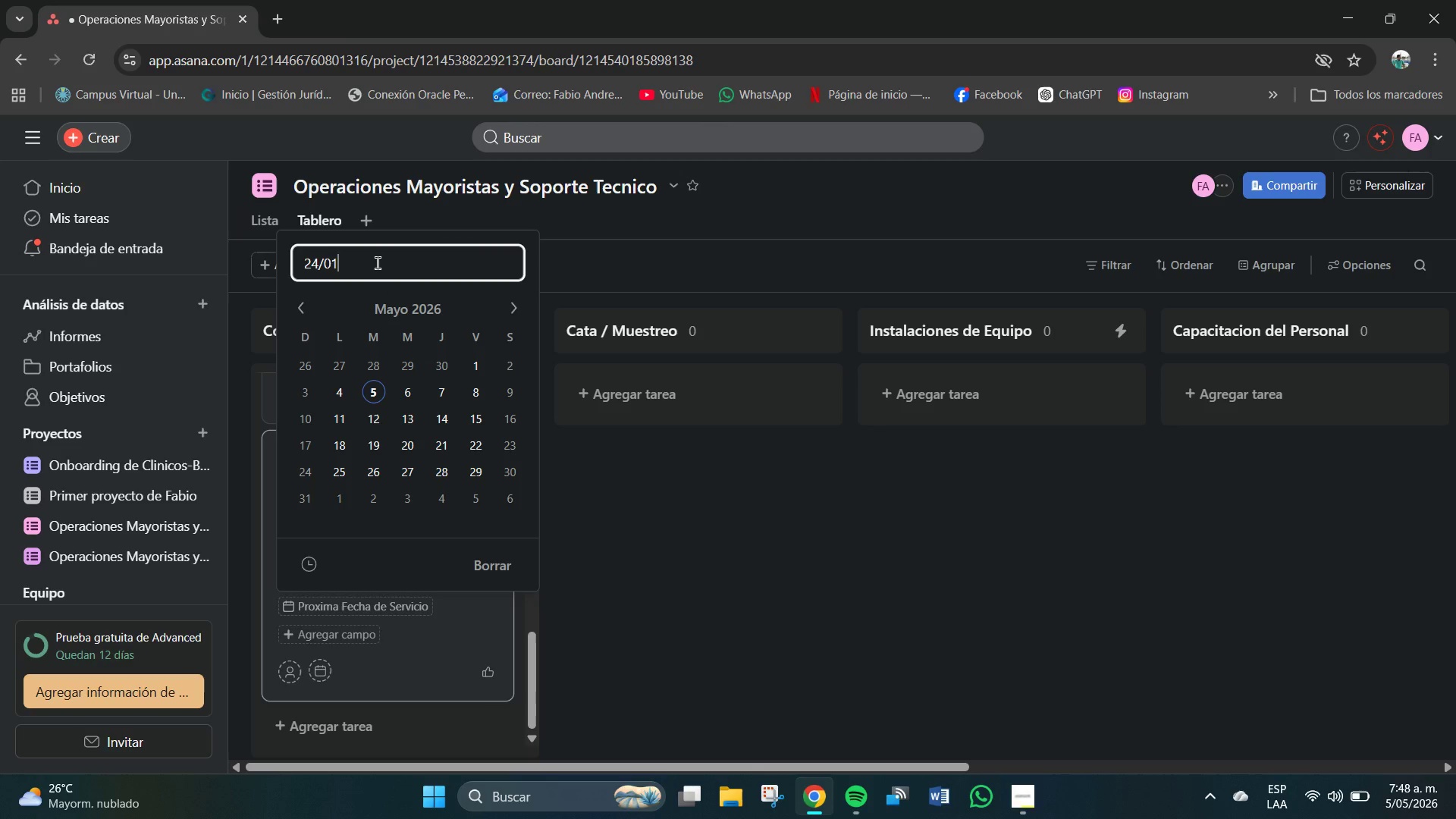 
key(Shift+7)
 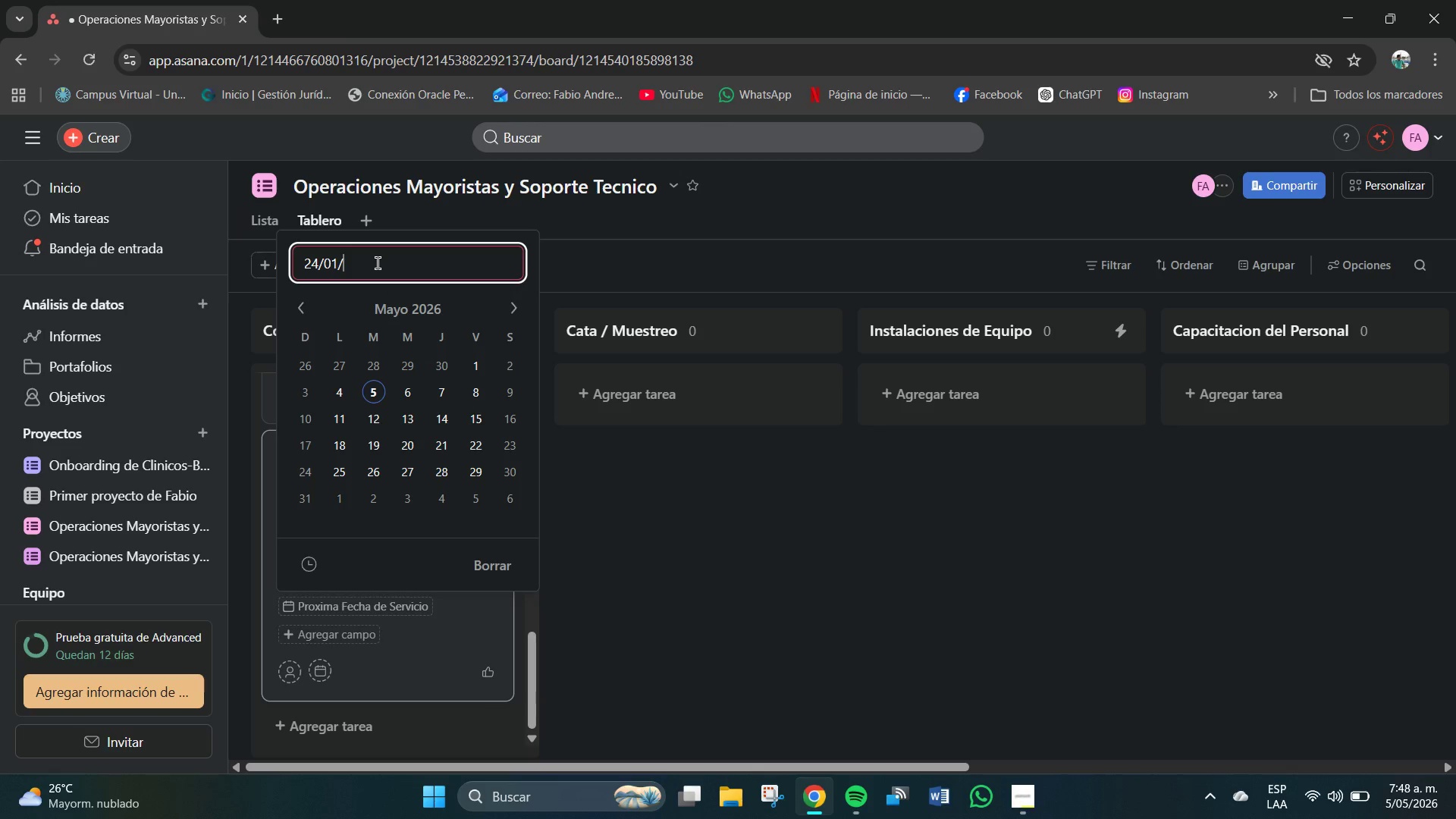 
key(Numpad2)
 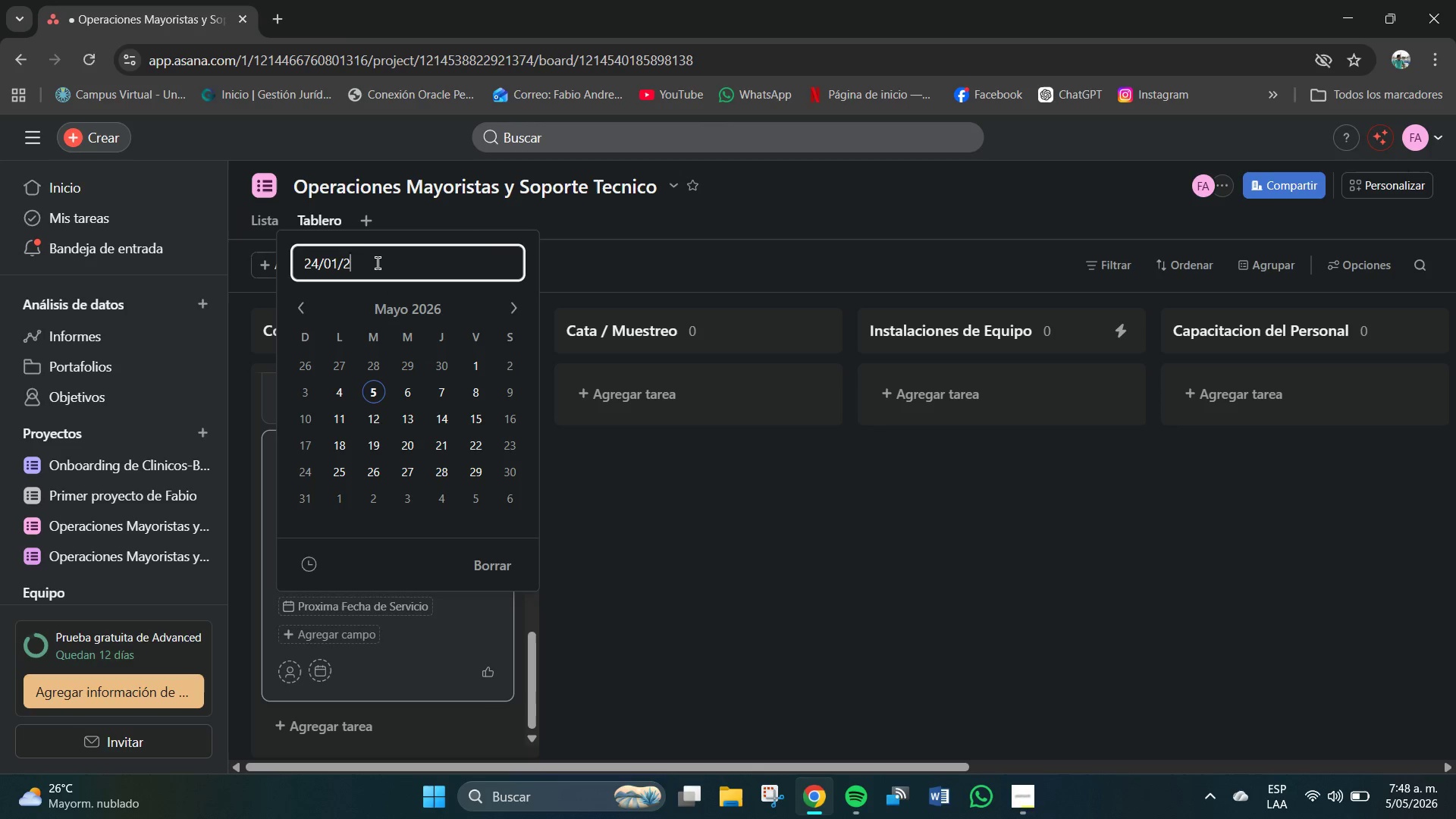 
key(Numpad0)
 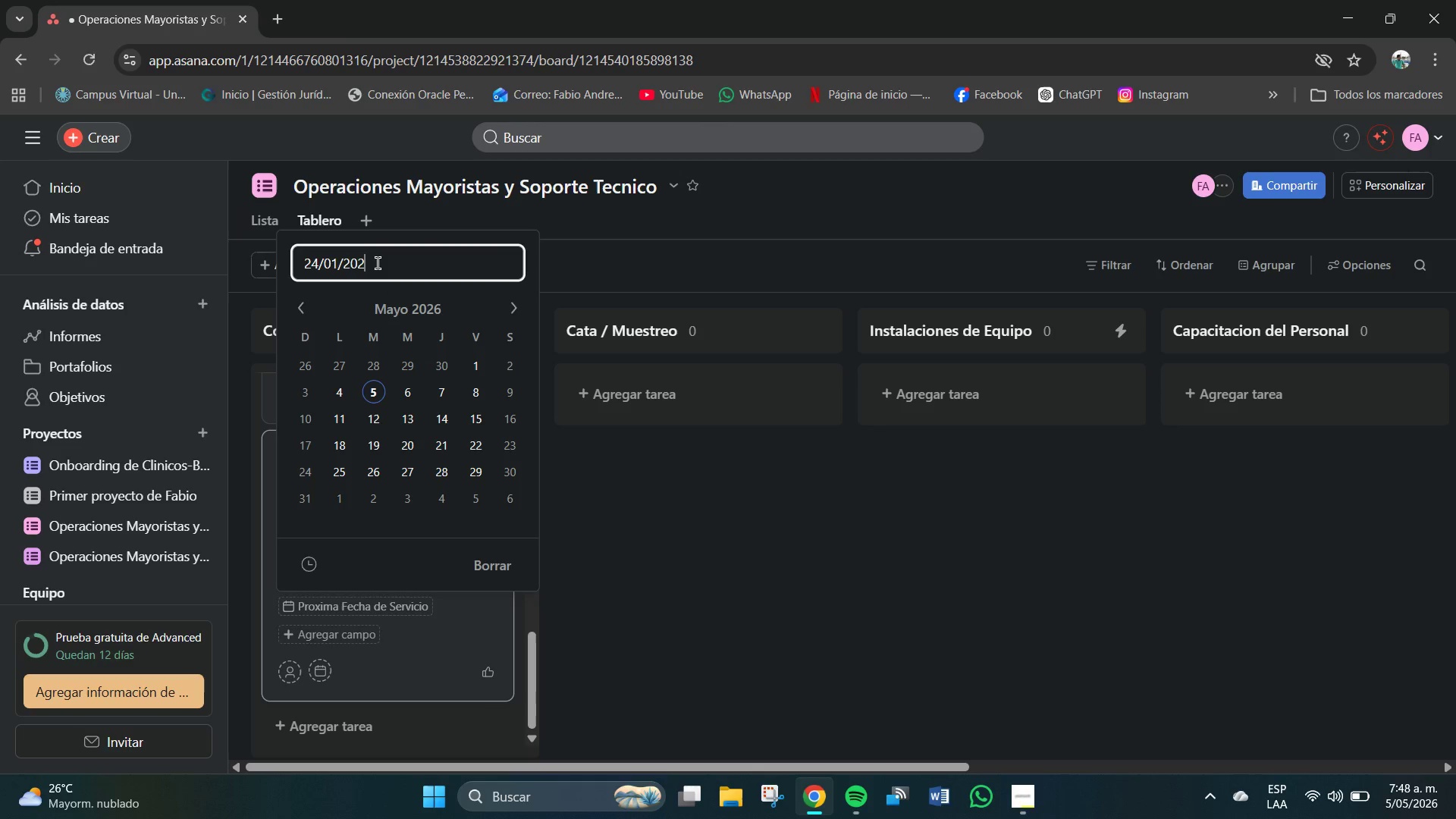 
key(Numpad2)
 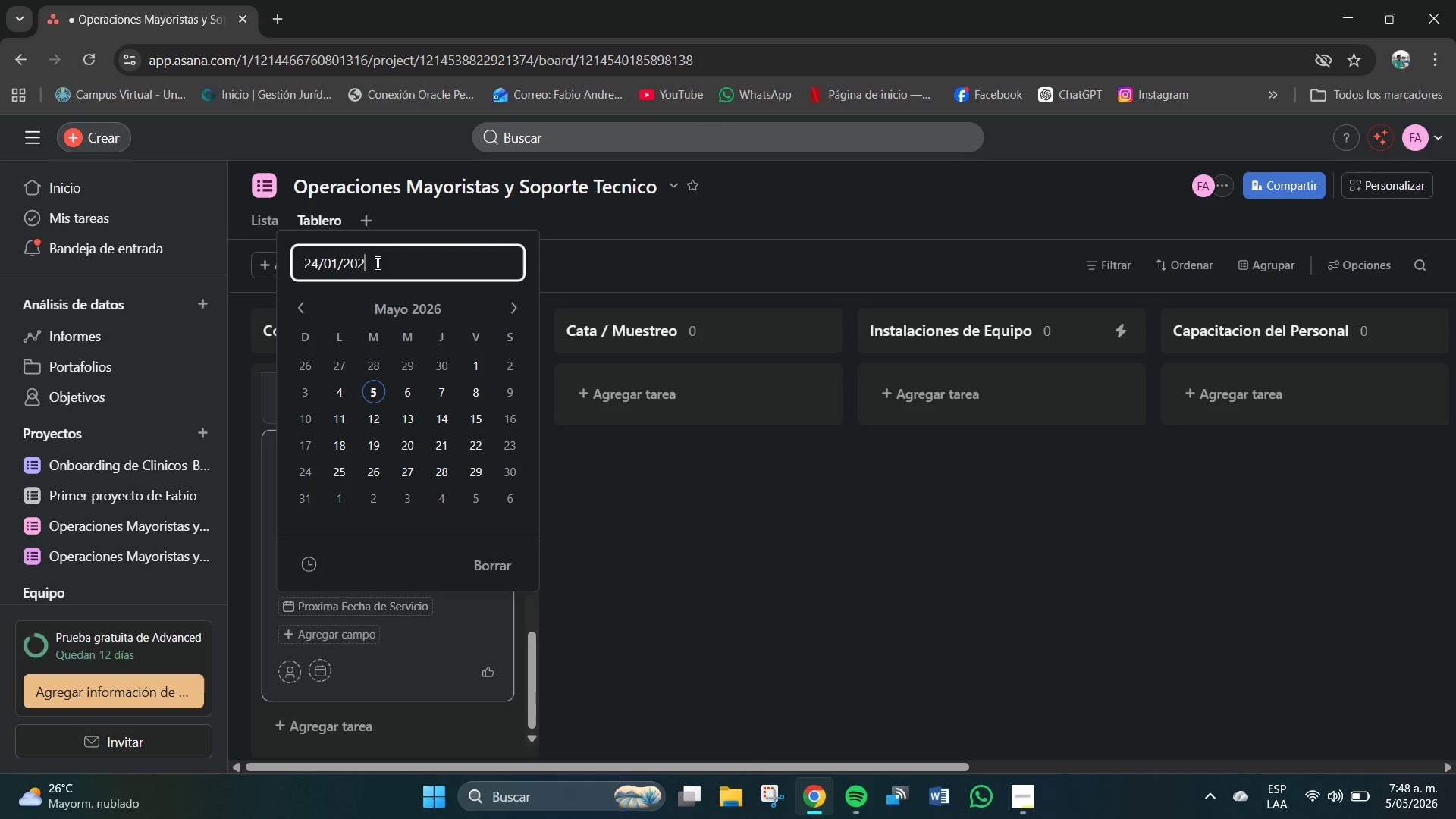 
key(Numpad4)
 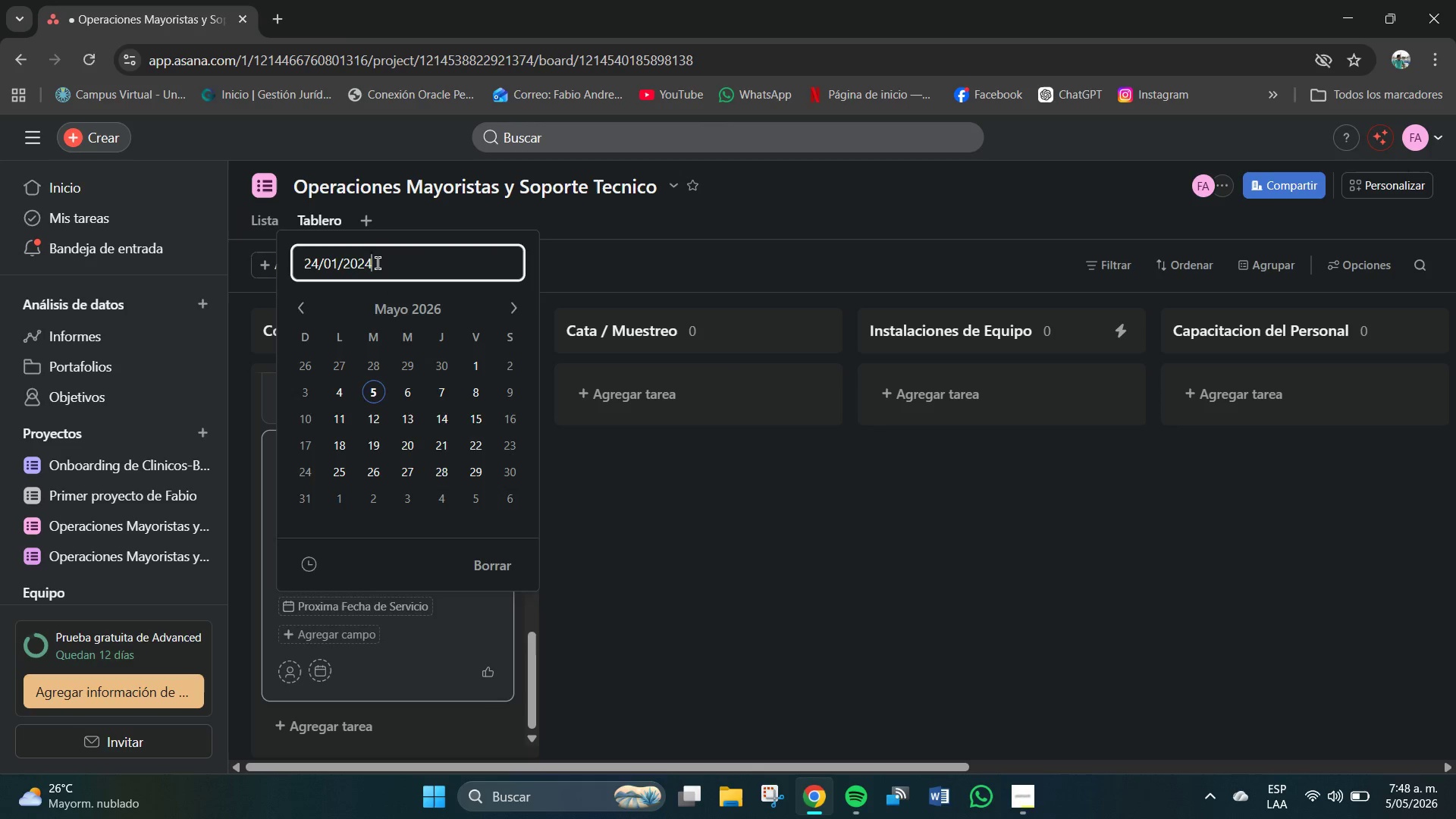 
key(NumpadEnter)
 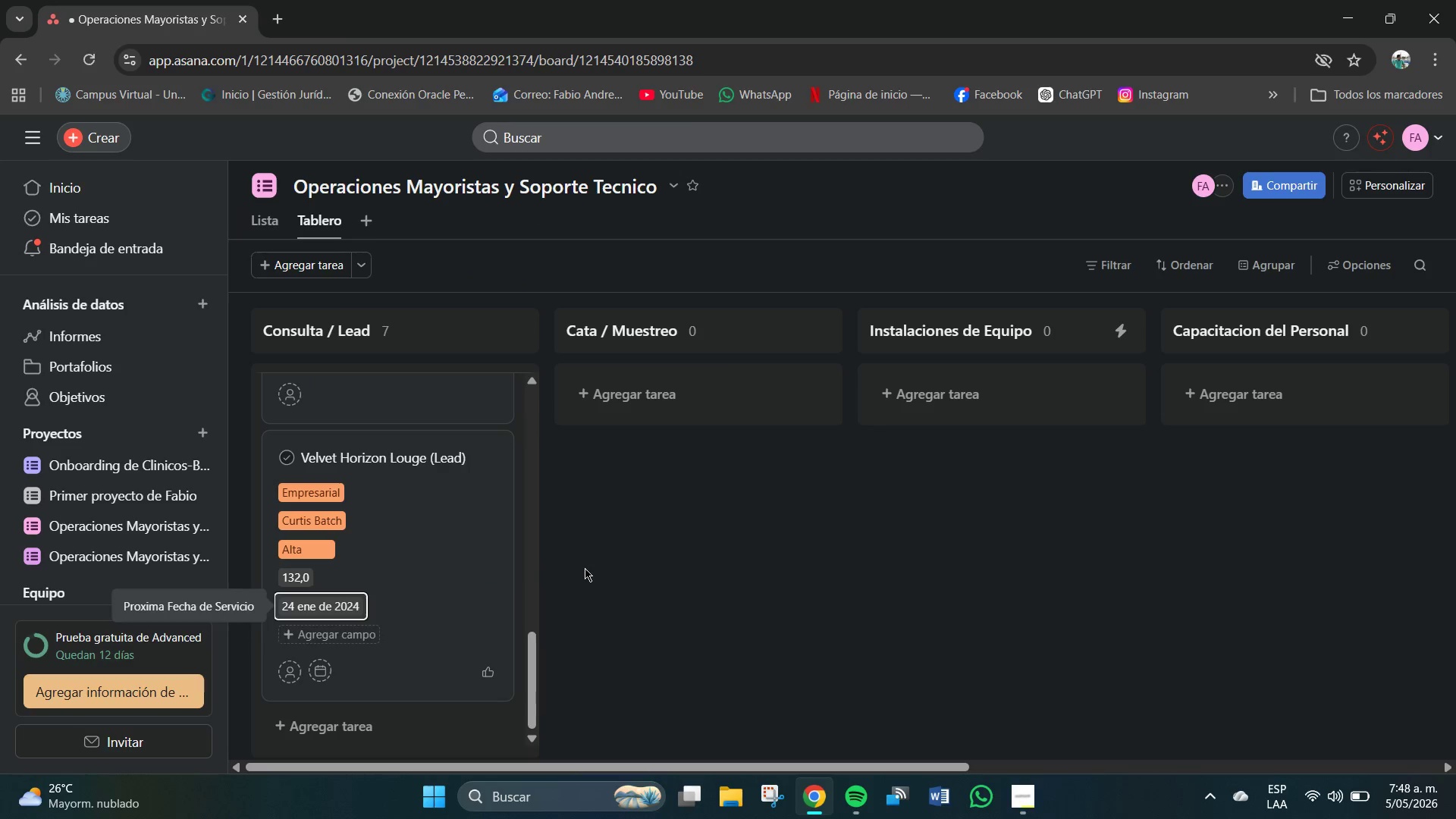 
left_click([376, 720])
 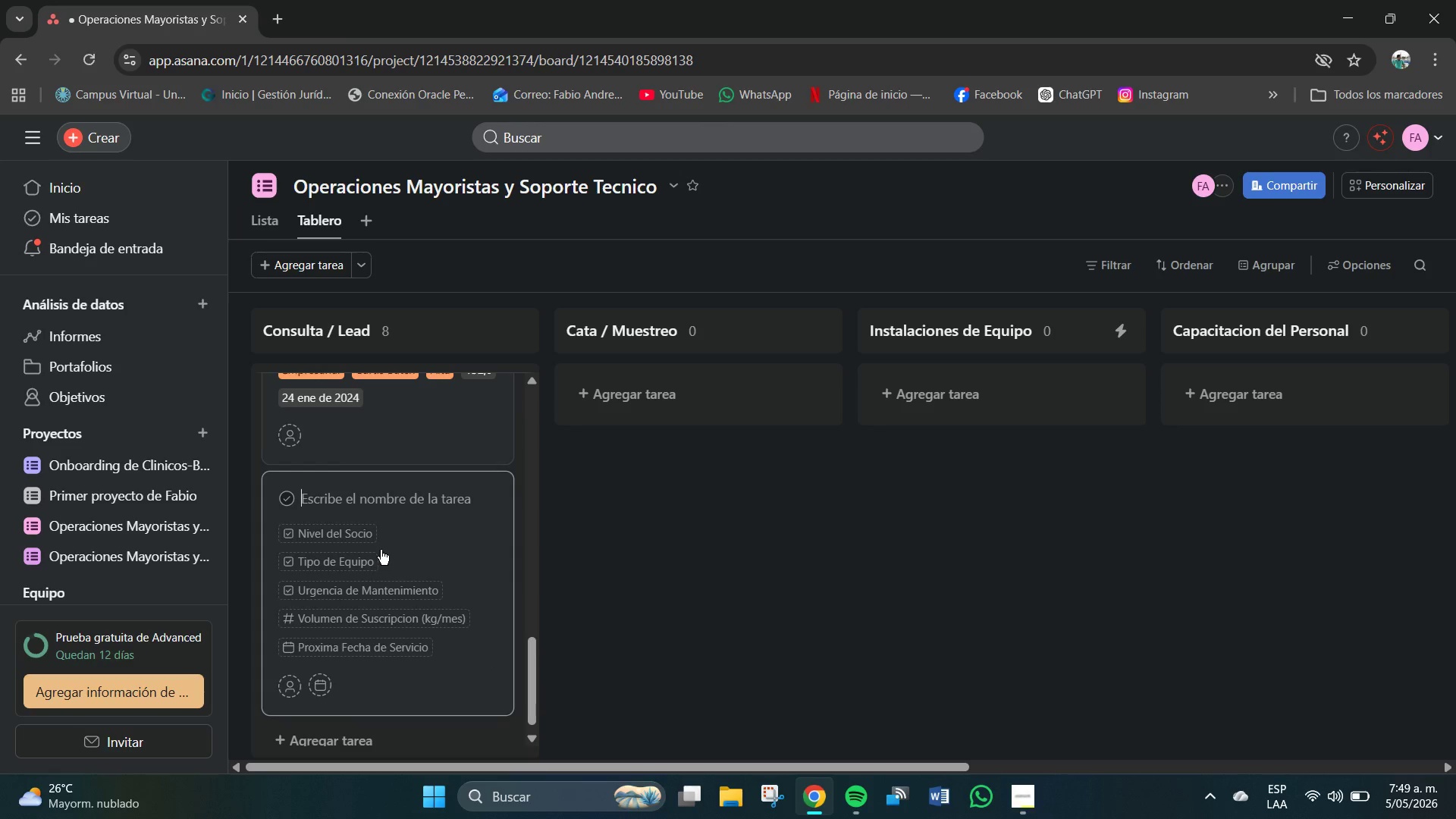 
wait(12.59)
 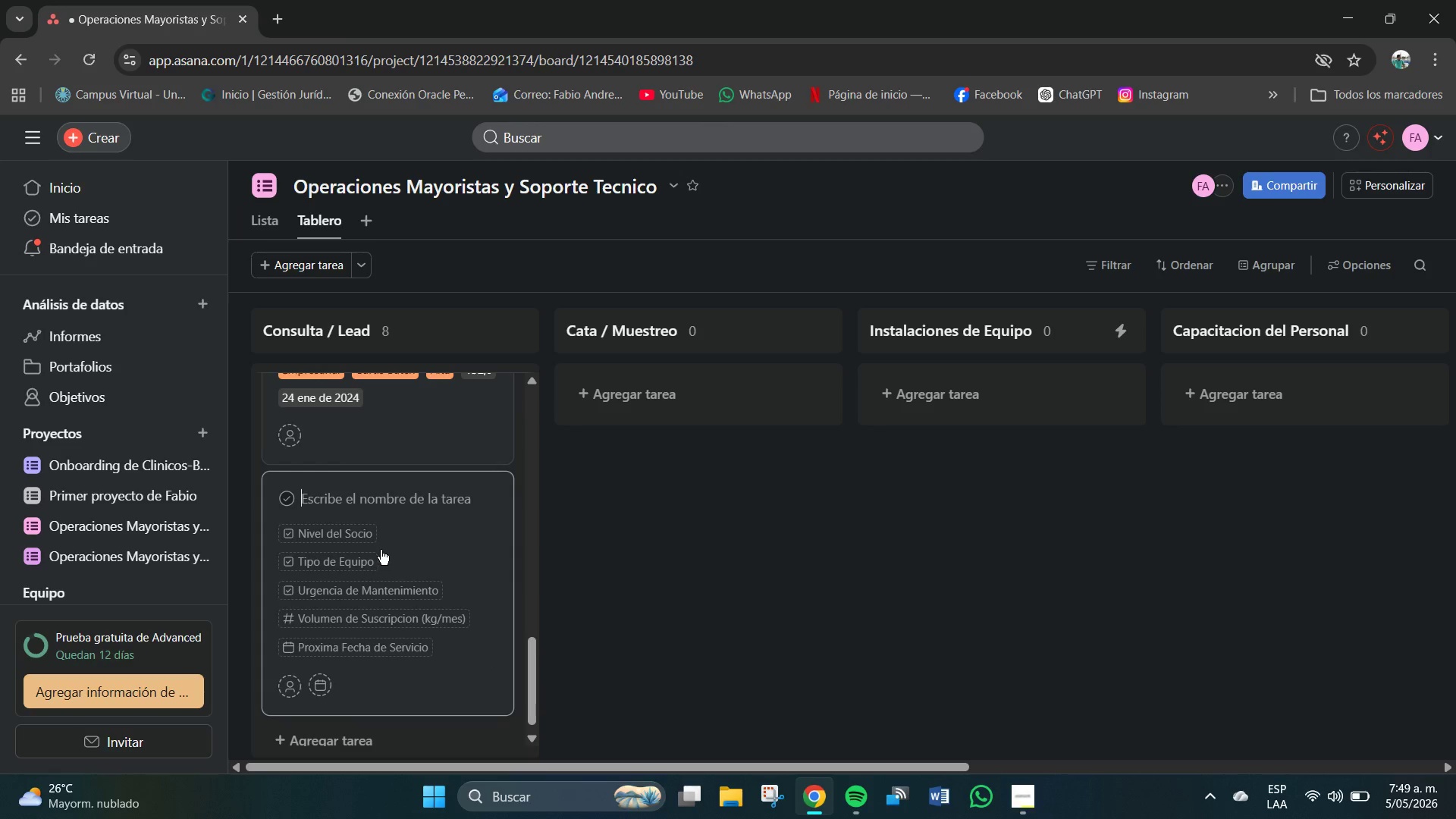 
scroll: coordinate [384, 471], scroll_direction: up, amount: 1.0
 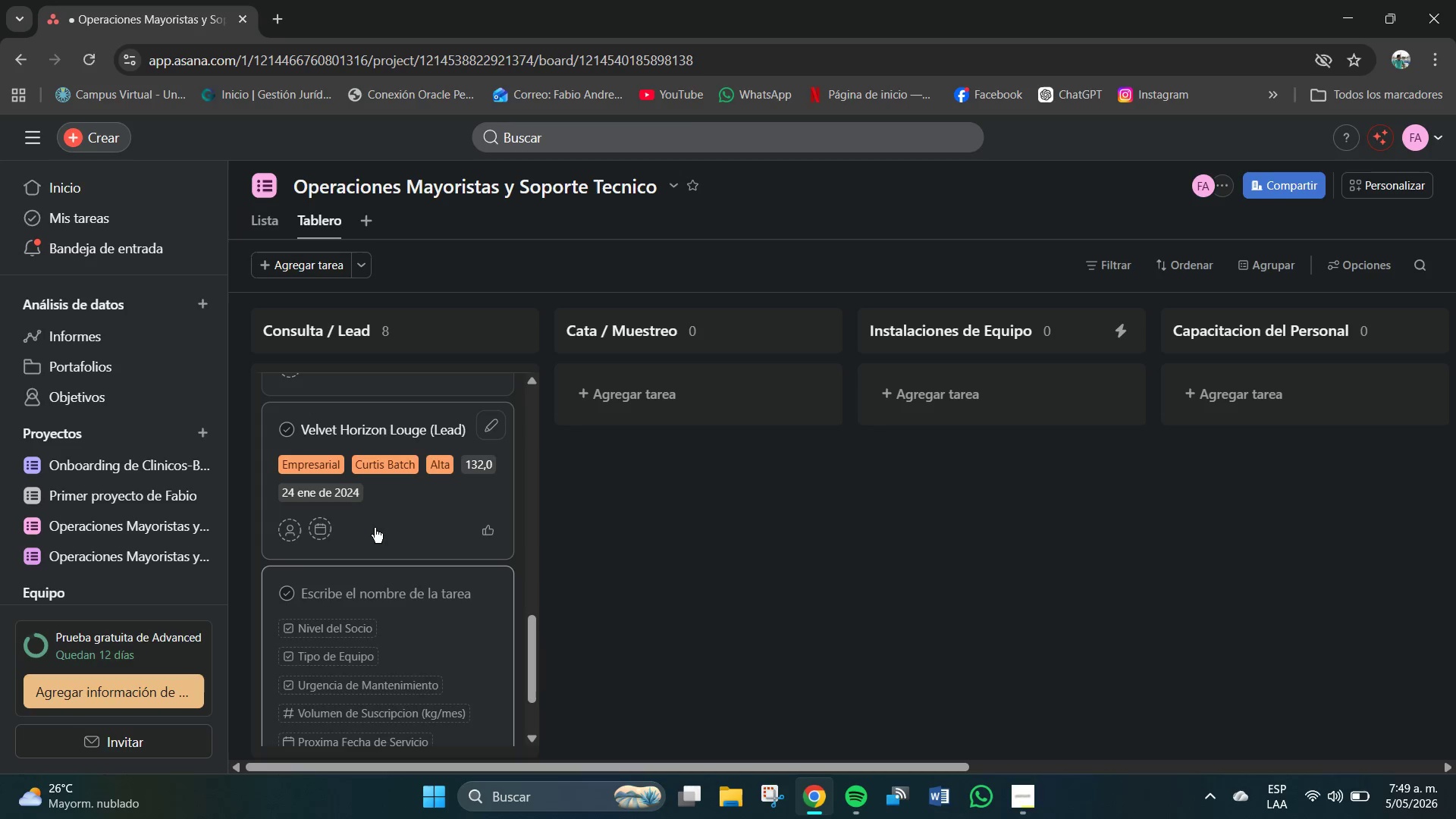 
wait(12.12)
 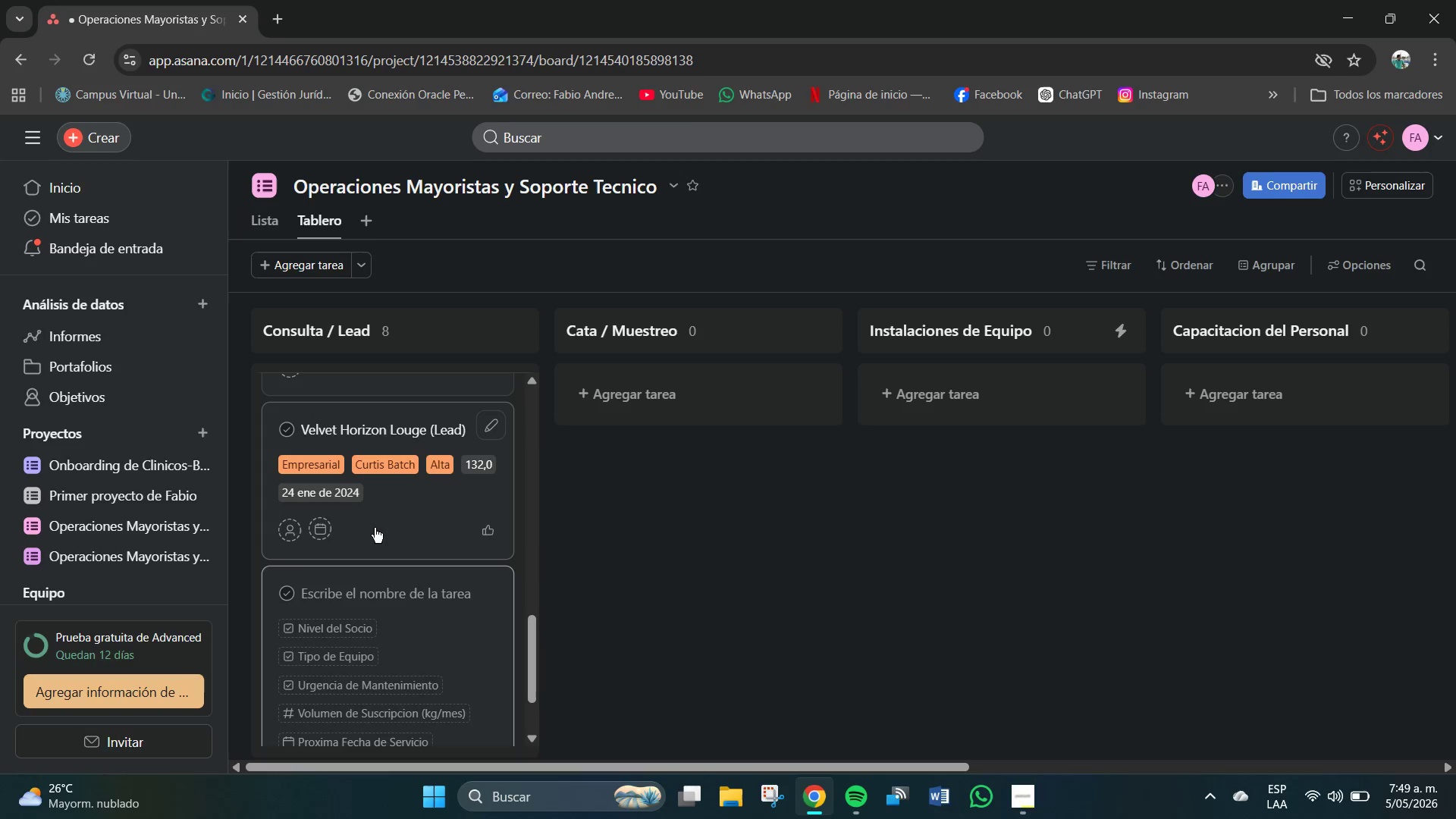 
scroll: coordinate [399, 649], scroll_direction: down, amount: 2.0
 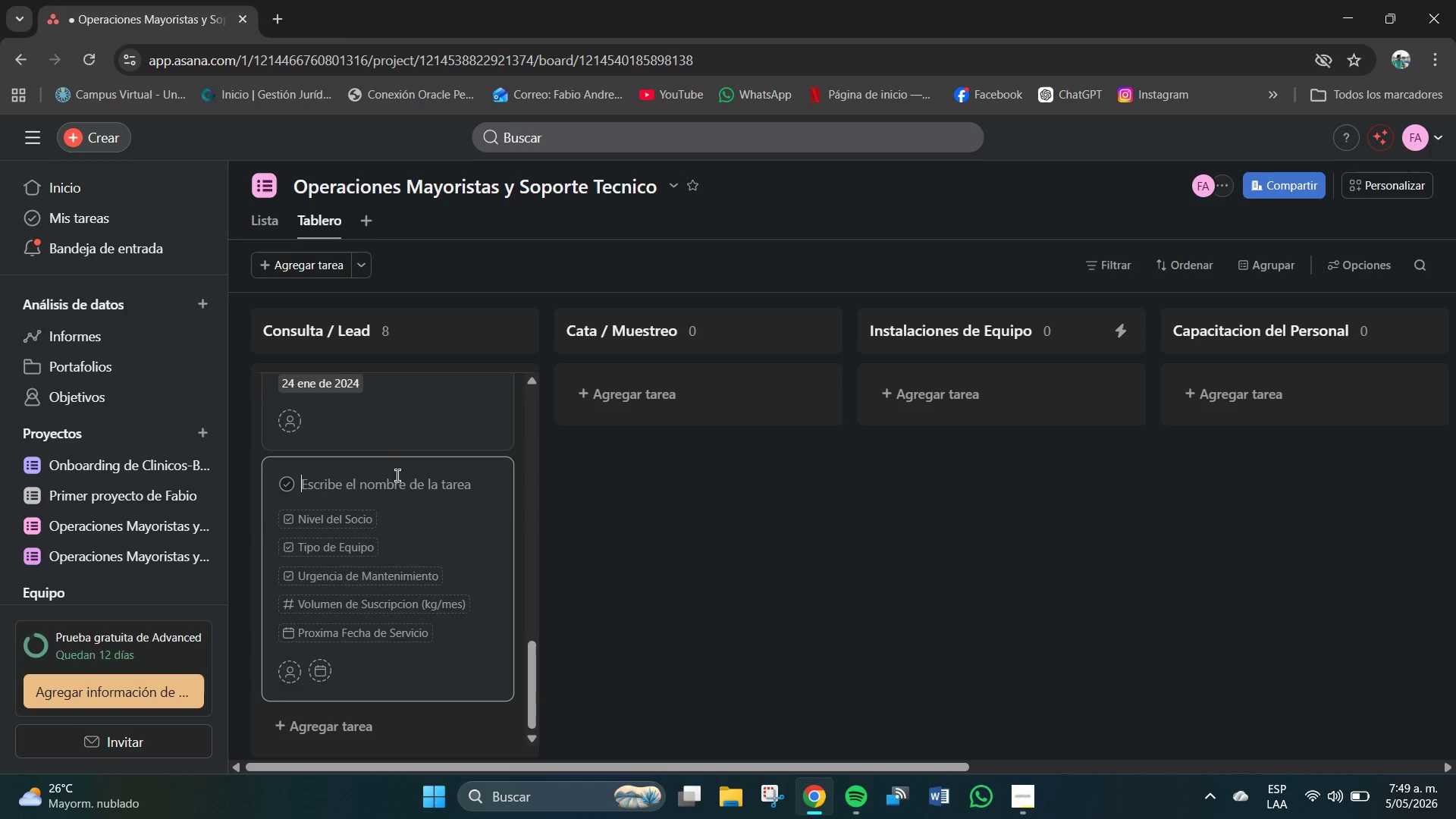 
left_click([394, 481])
 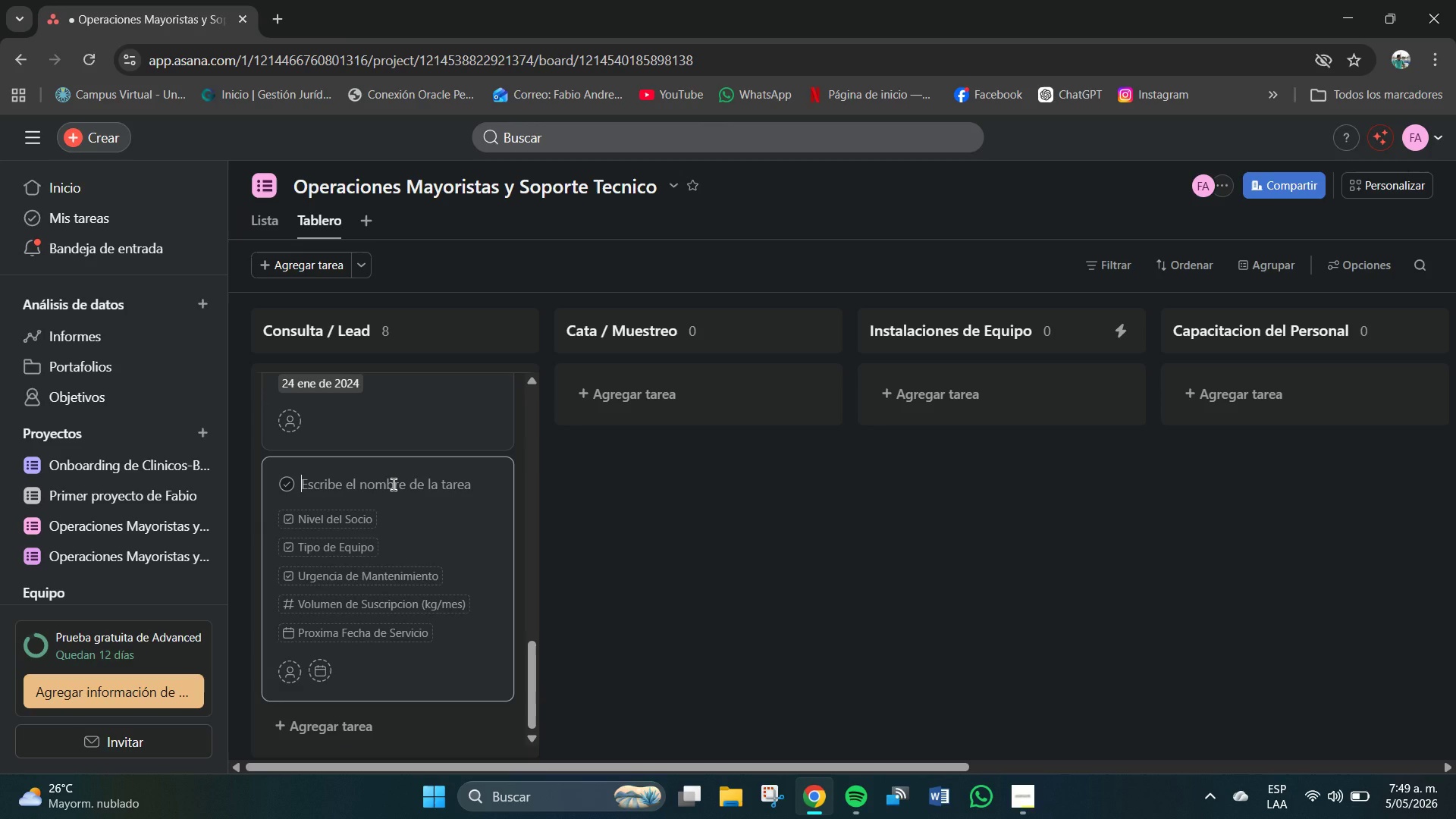 
type(Q)
key(Backspace)
type(Equinoz)
key(Backspace)
type(x Speciality Coffe -- Trade Show)
 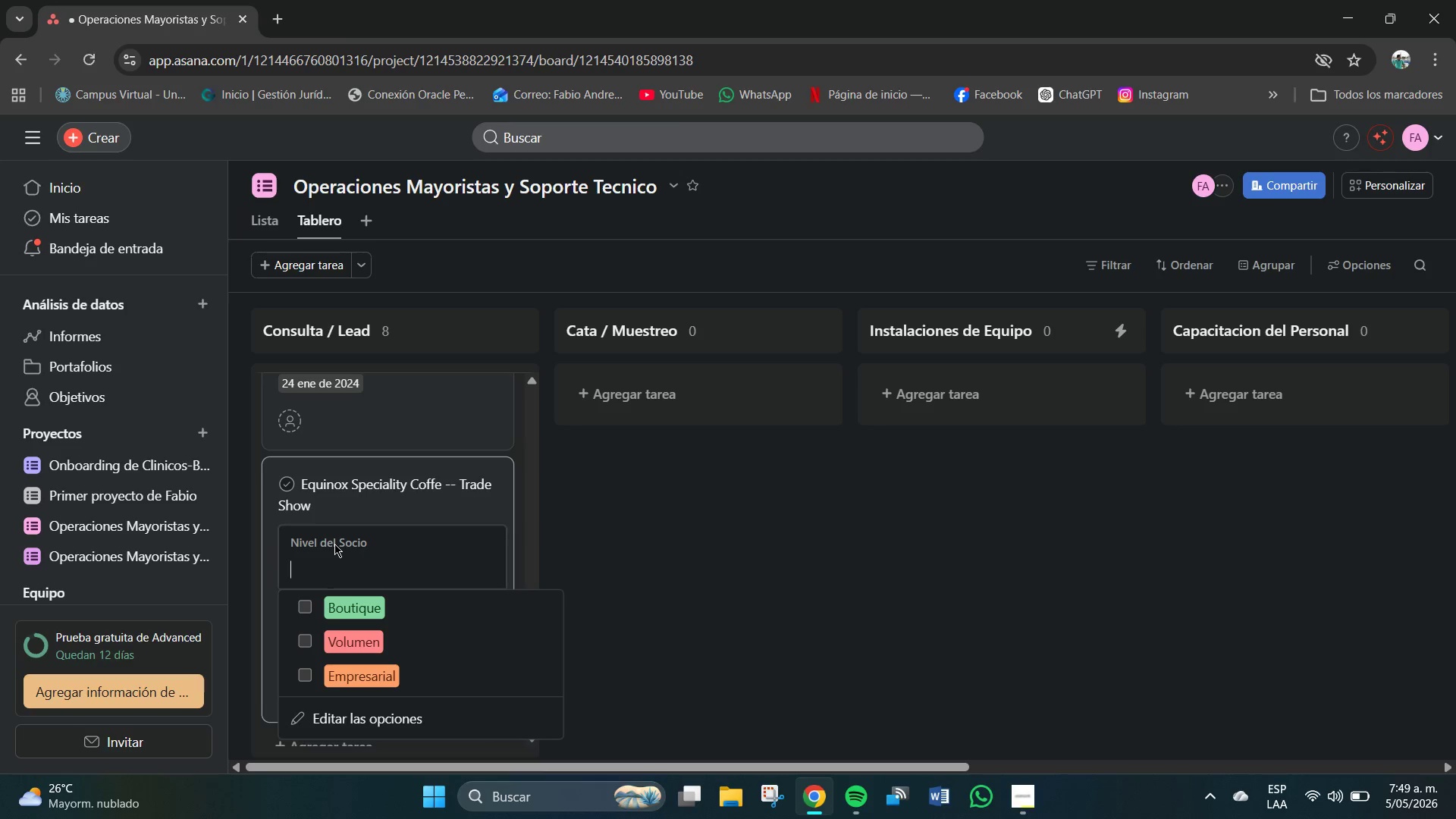 
left_click([339, 674])
 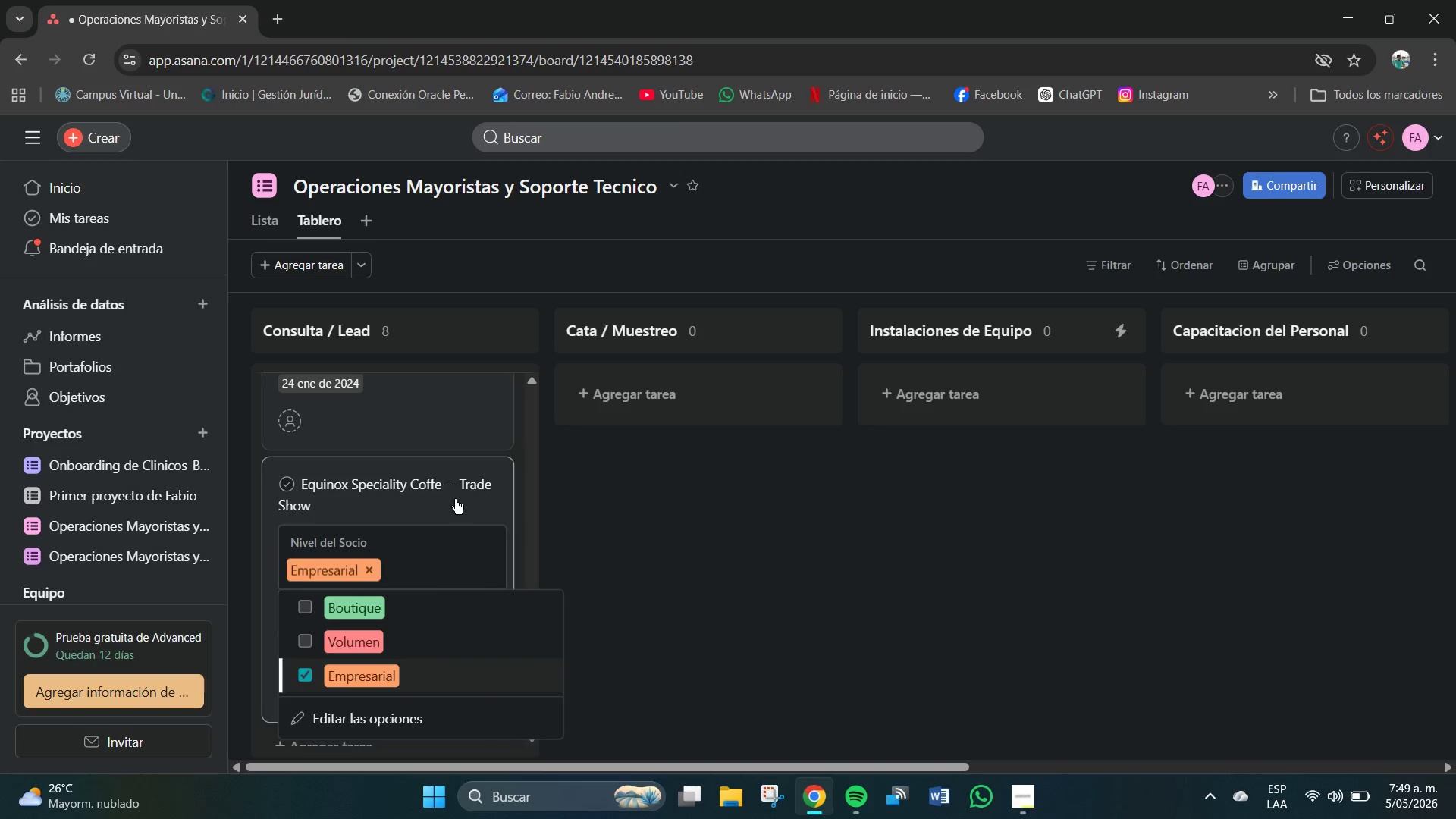 
left_click([384, 509])
 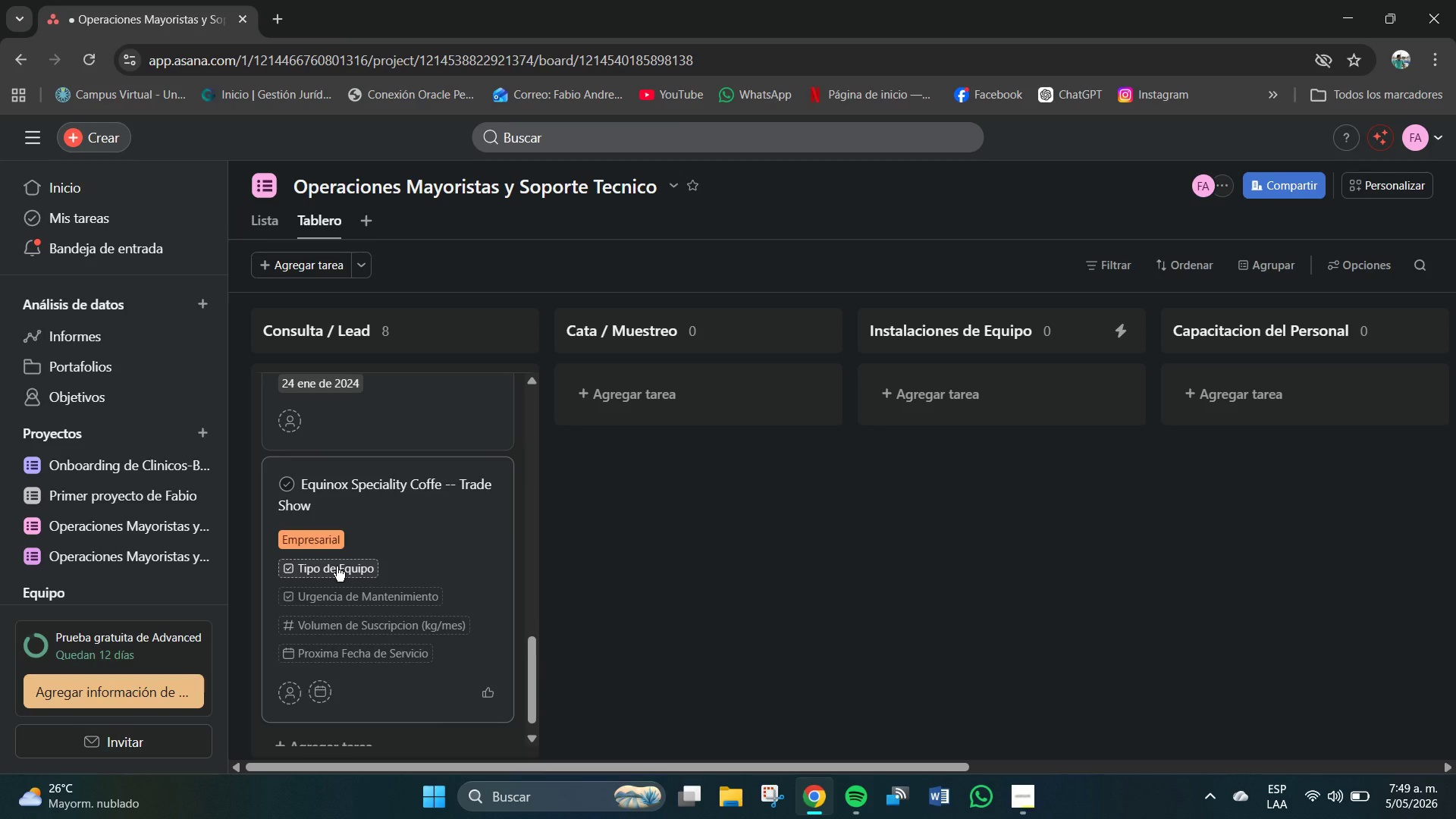 
left_click([335, 566])
 